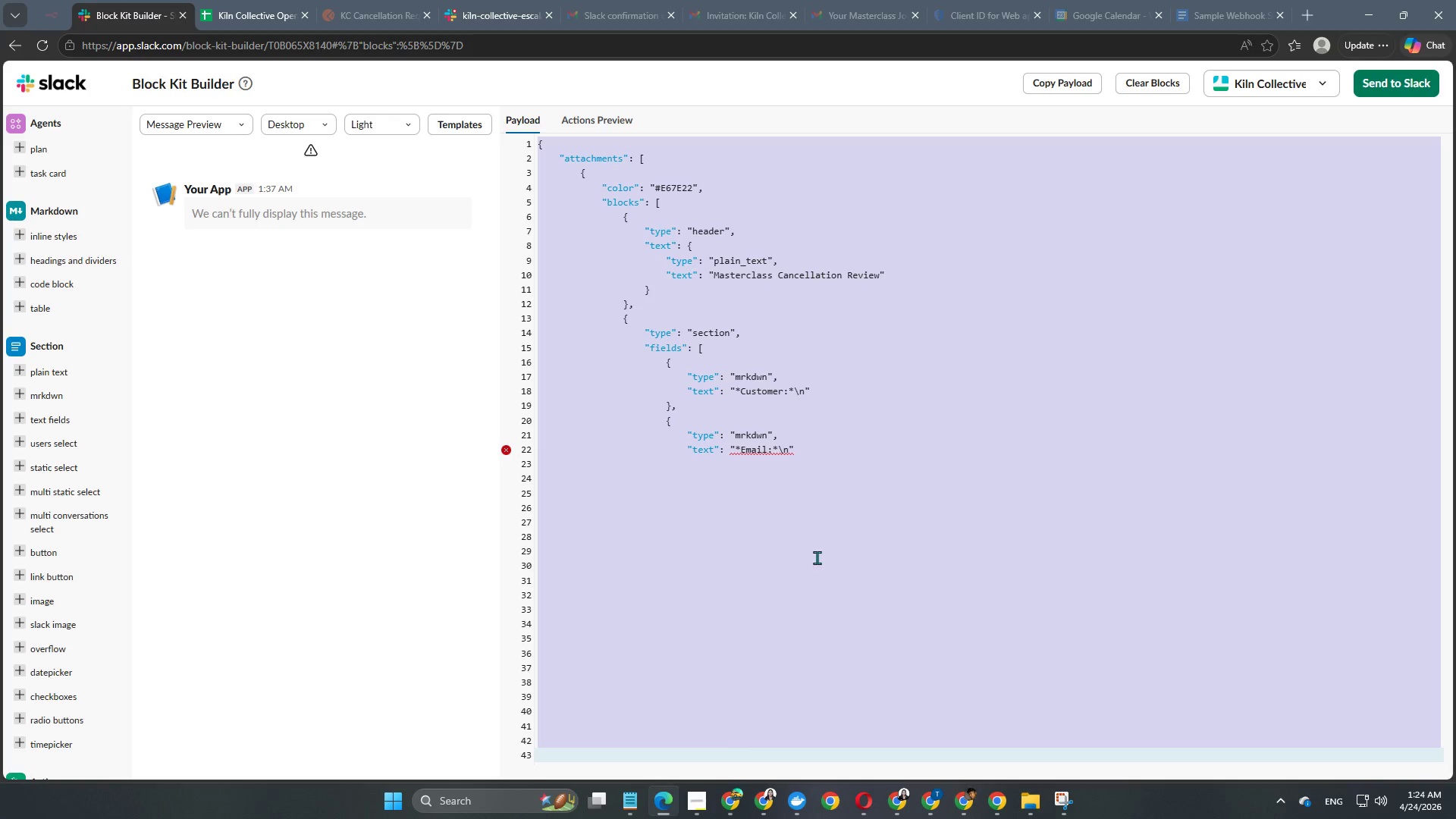 
left_click([755, 492])
 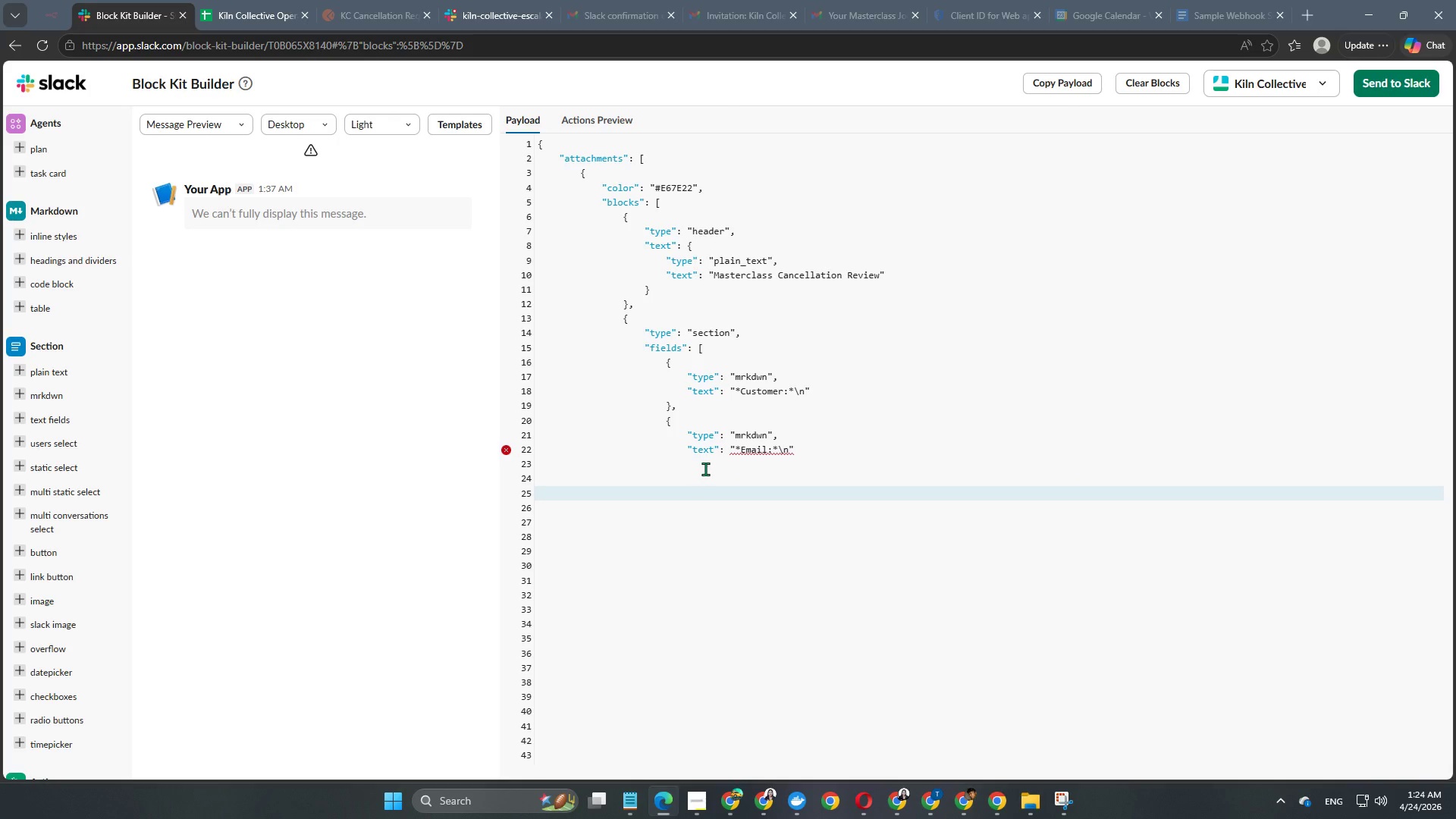 
left_click([699, 468])
 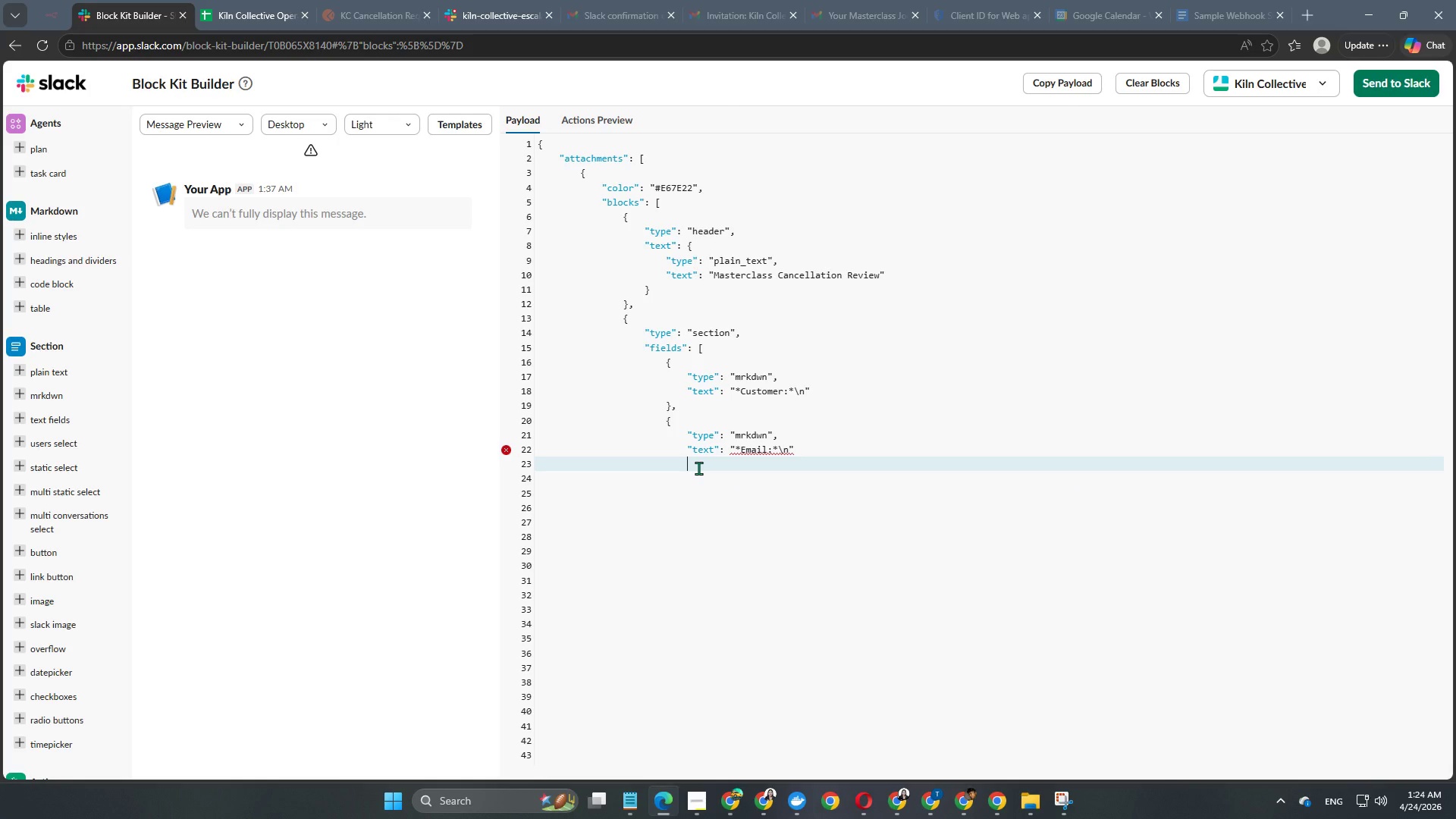 
hold_key(key=Backspace, duration=0.84)
 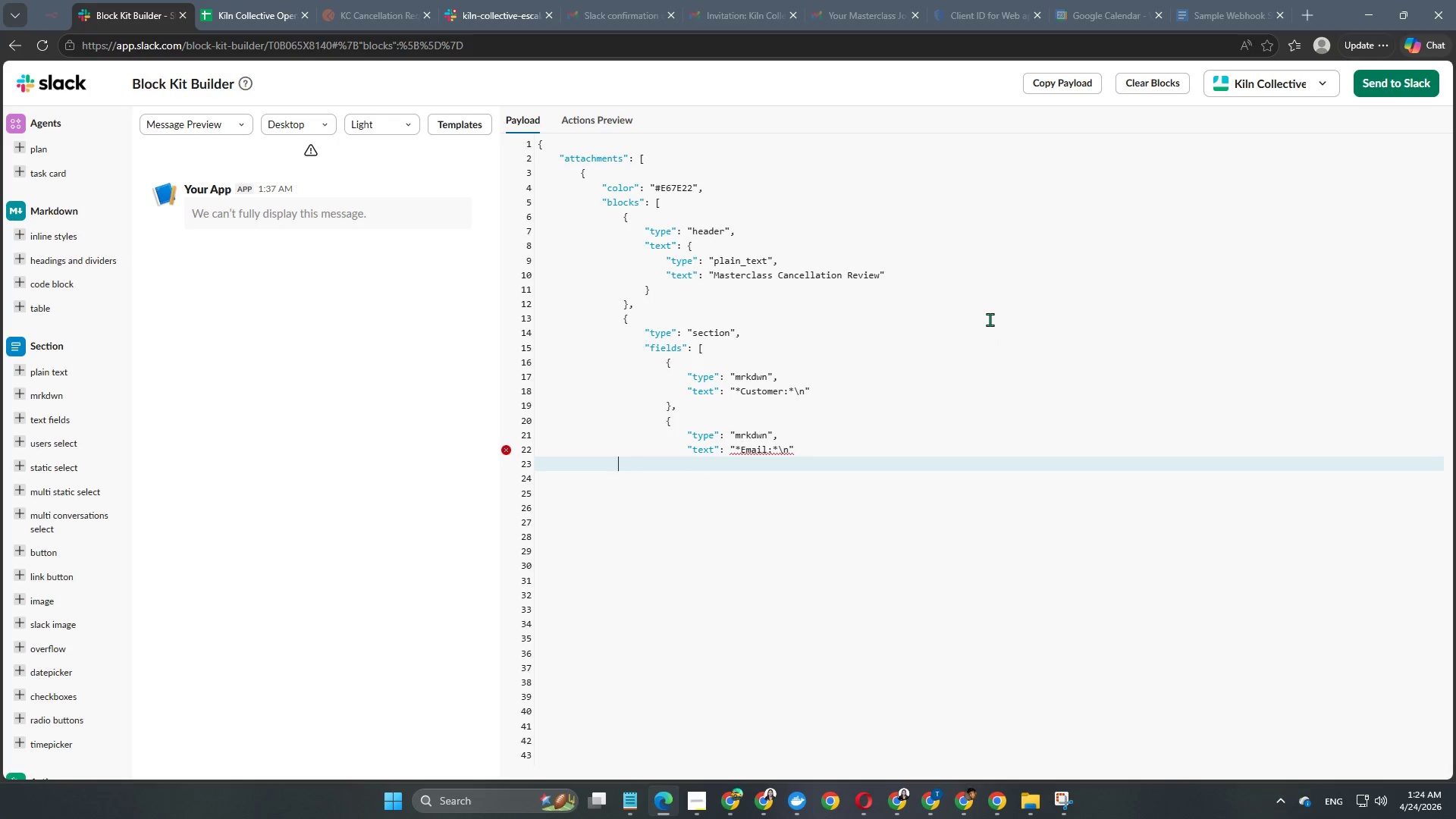 
key(Backspace)
 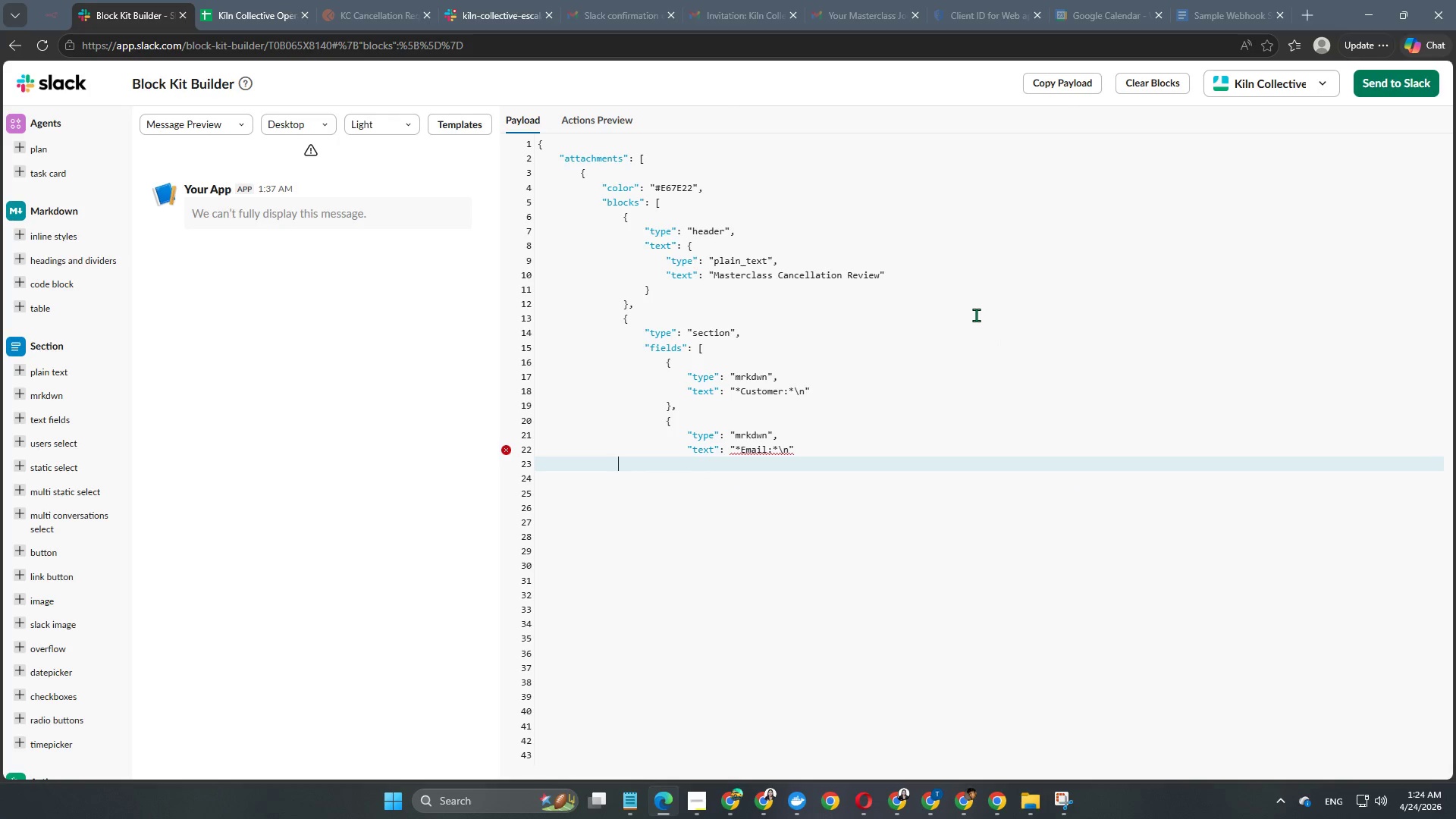 
hold_key(key=Backspace, duration=0.7)
 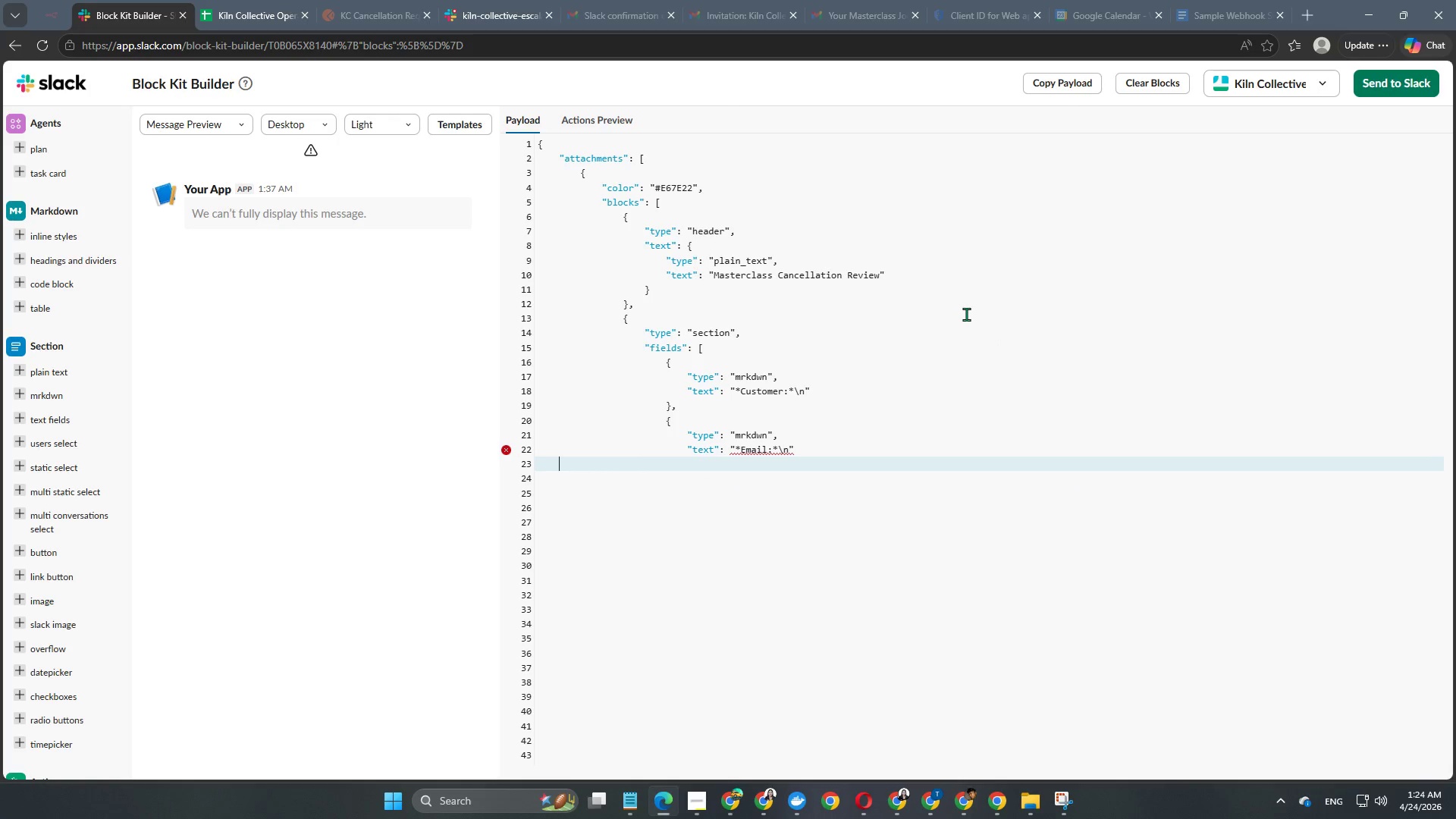 
hold_key(key=Backspace, duration=0.33)
 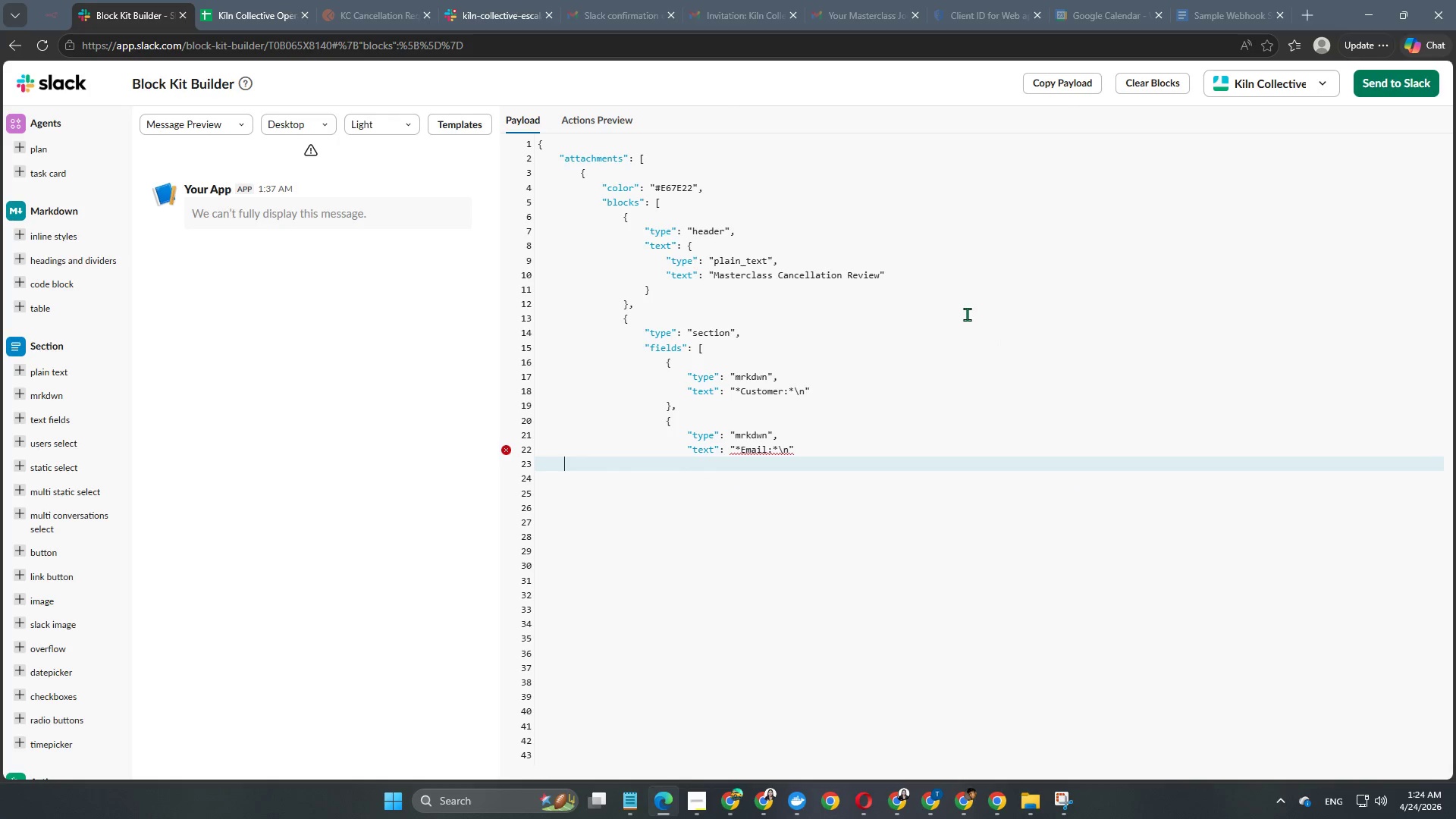 
key(Backspace)
 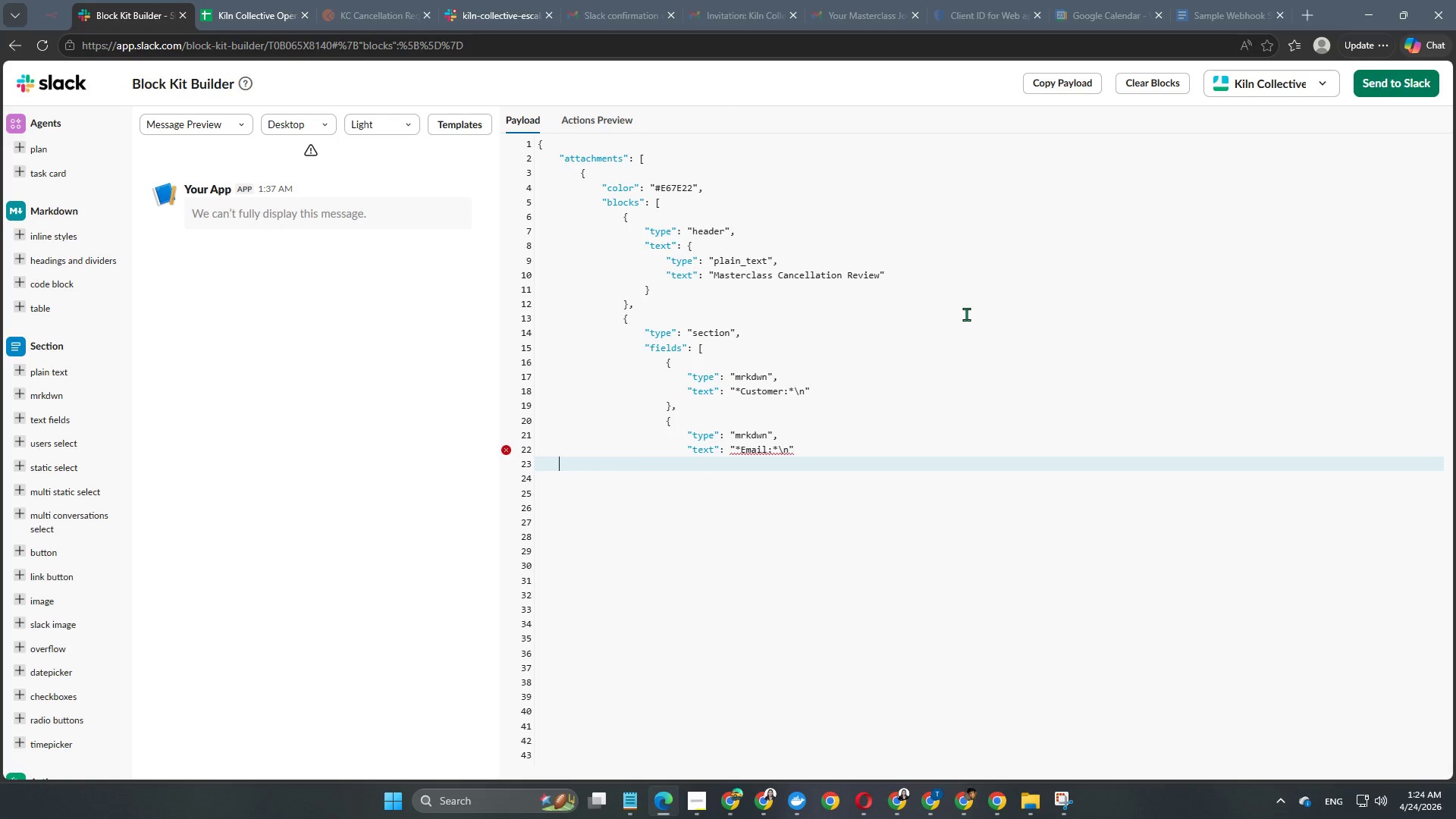 
key(Backspace)
 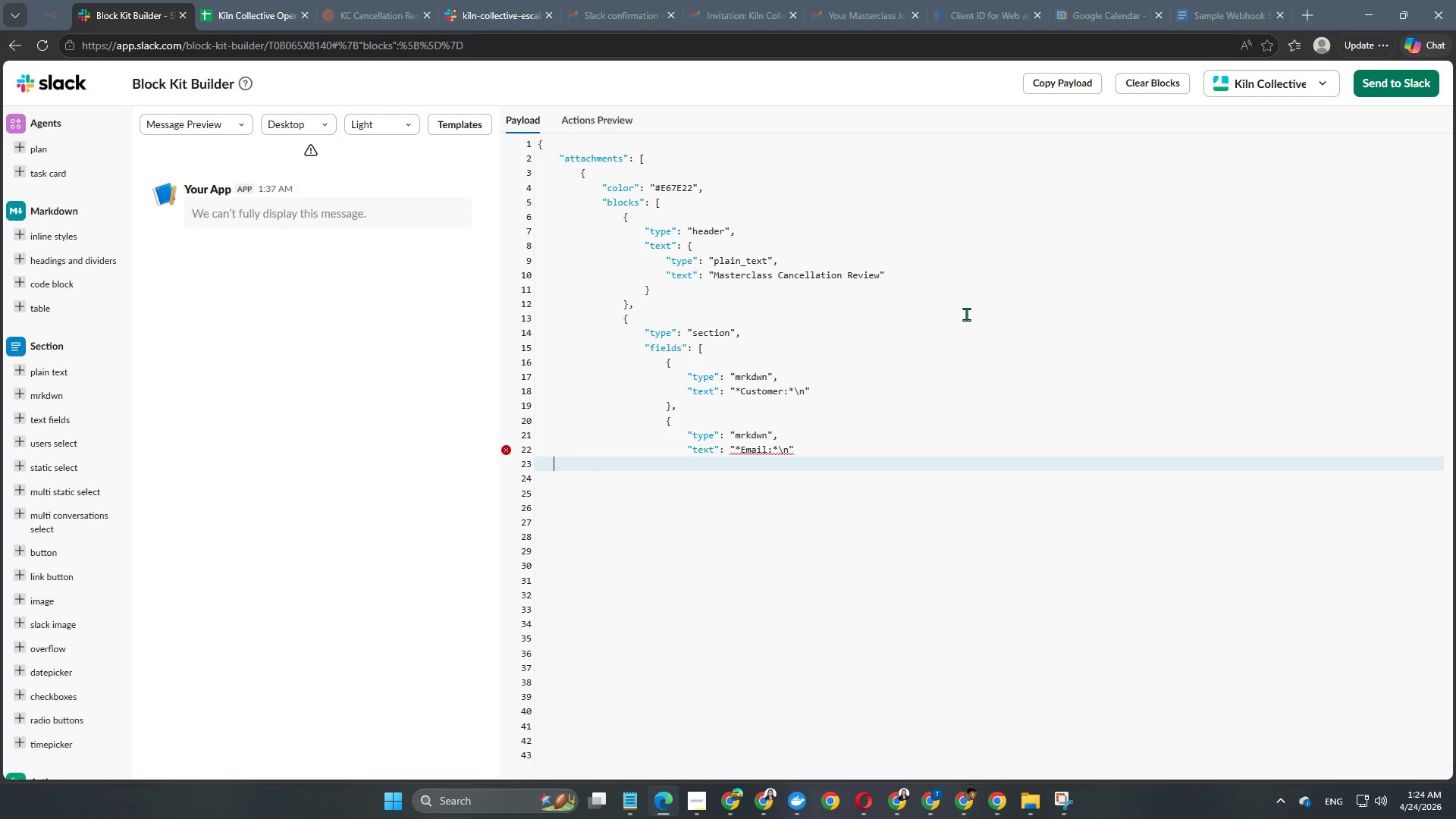 
key(Backspace)
 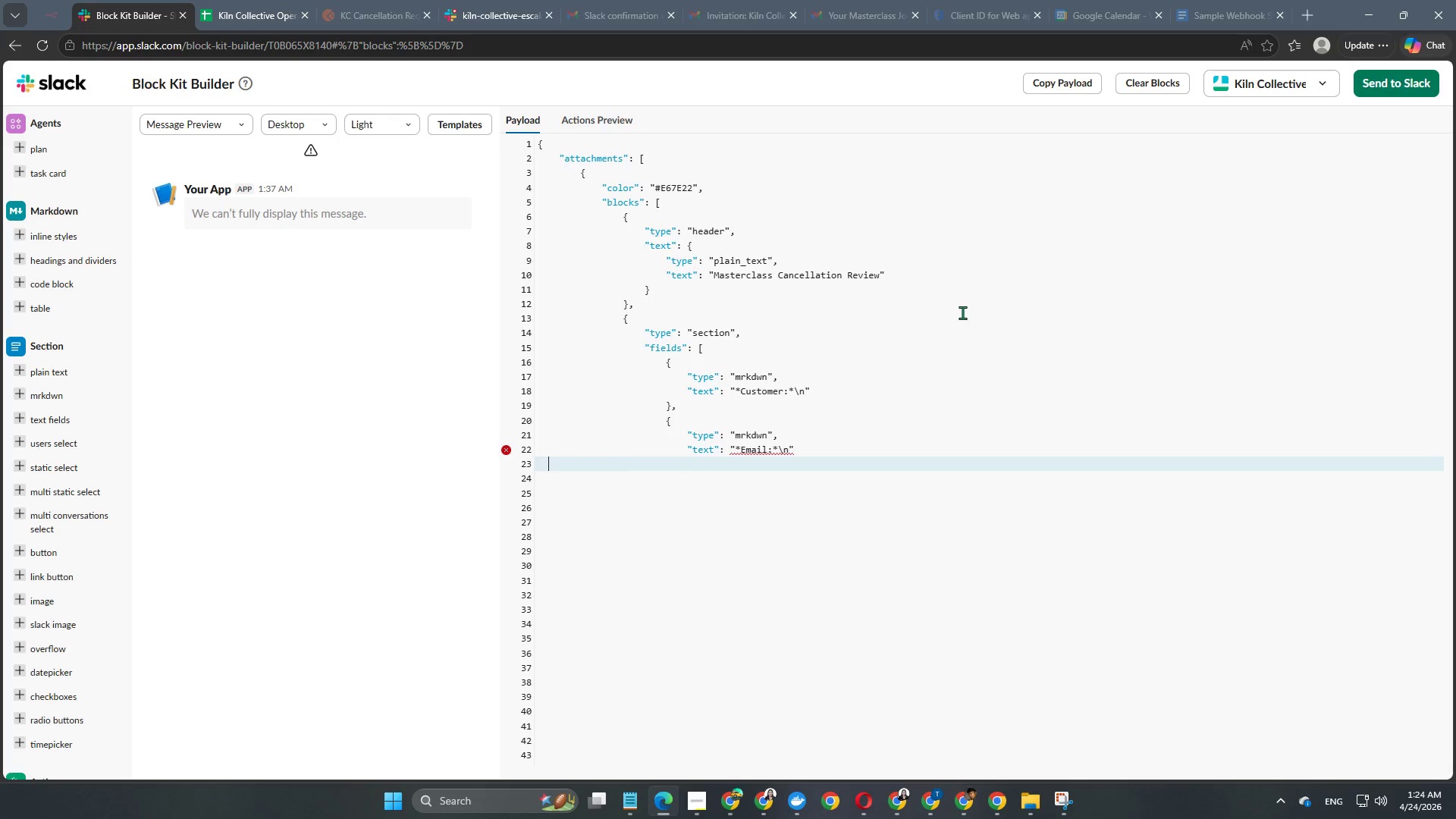 
key(Backspace)
 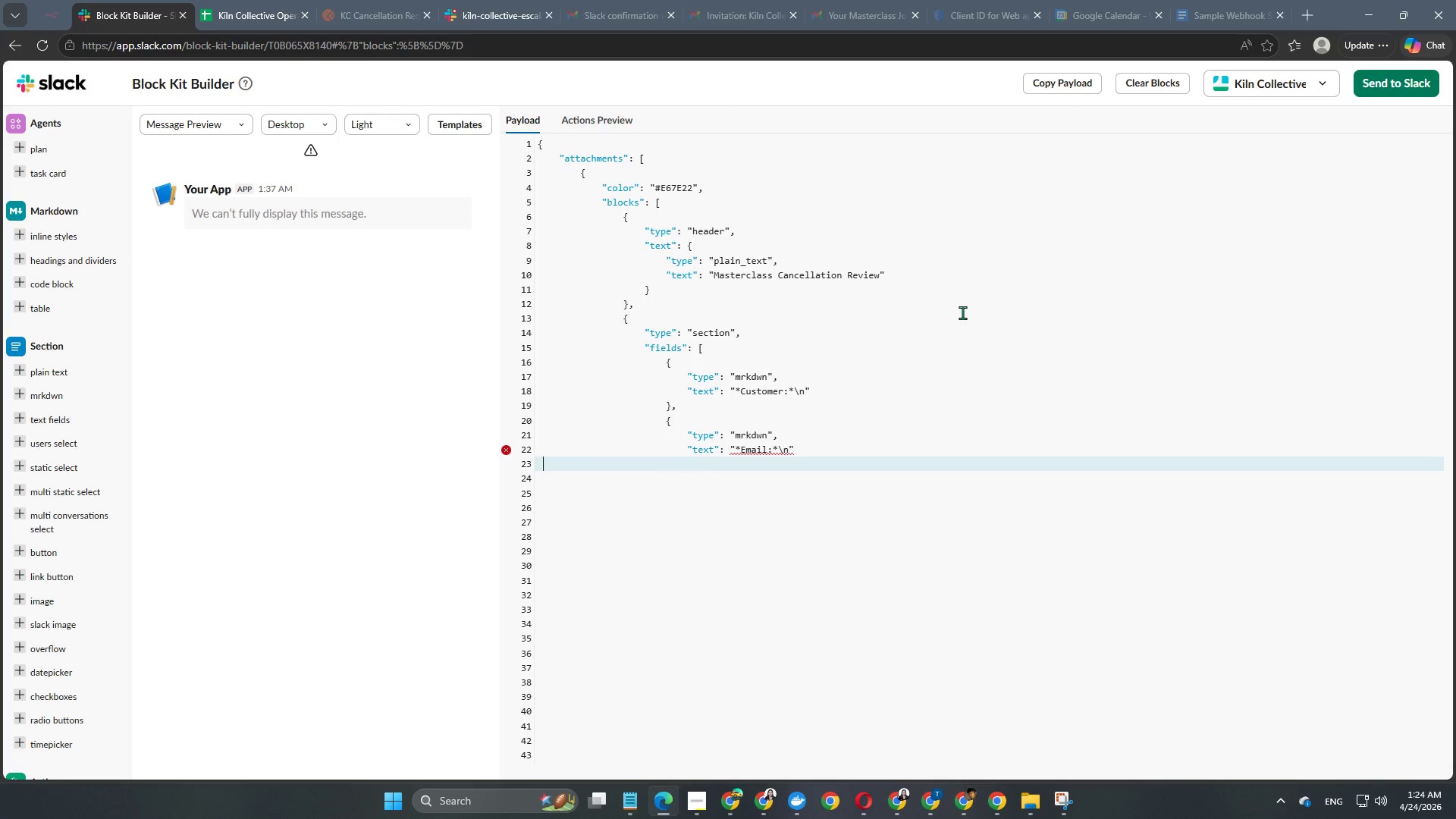 
key(Backspace)
 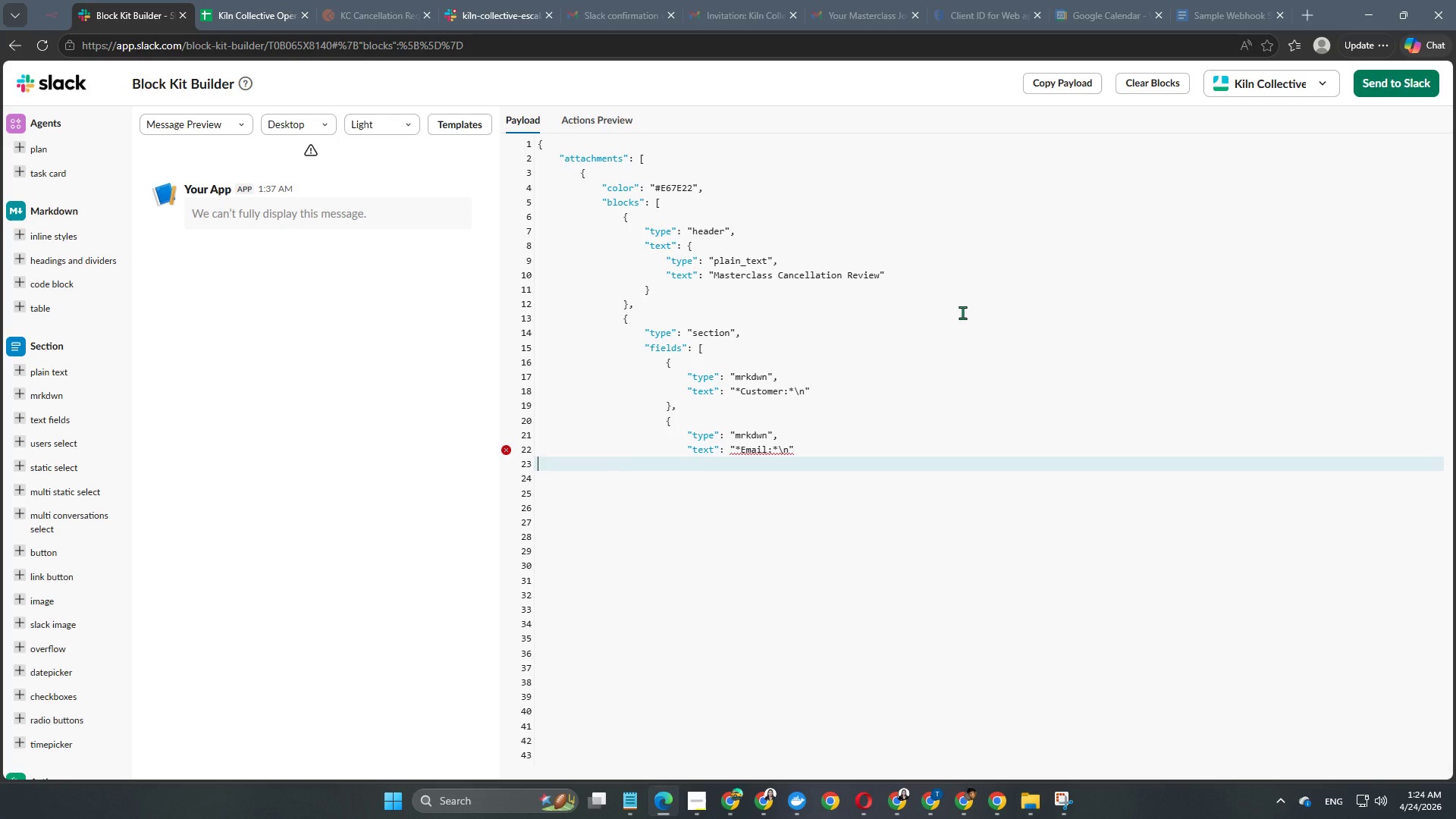 
key(Backspace)
 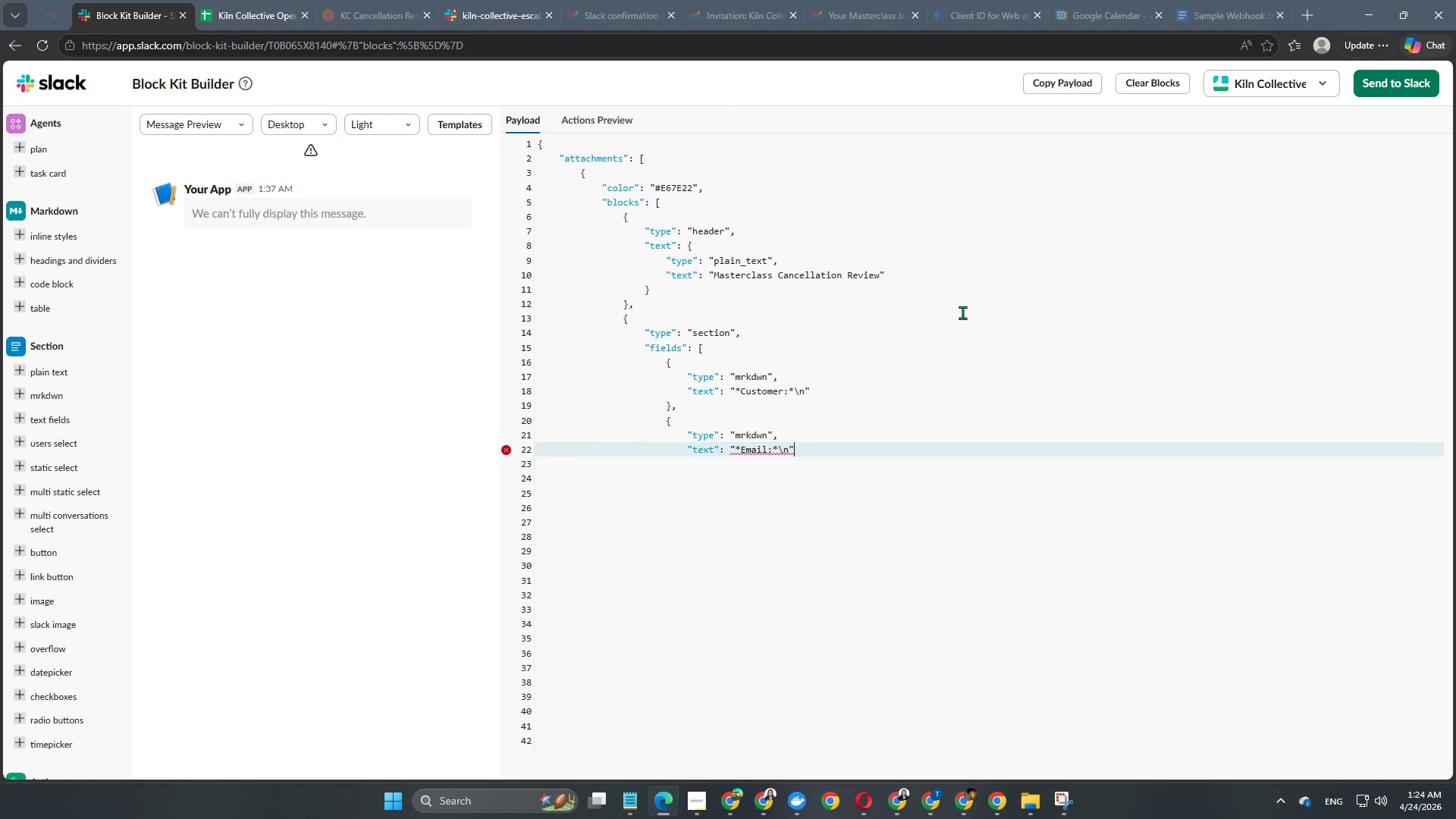 
key(Backspace)
 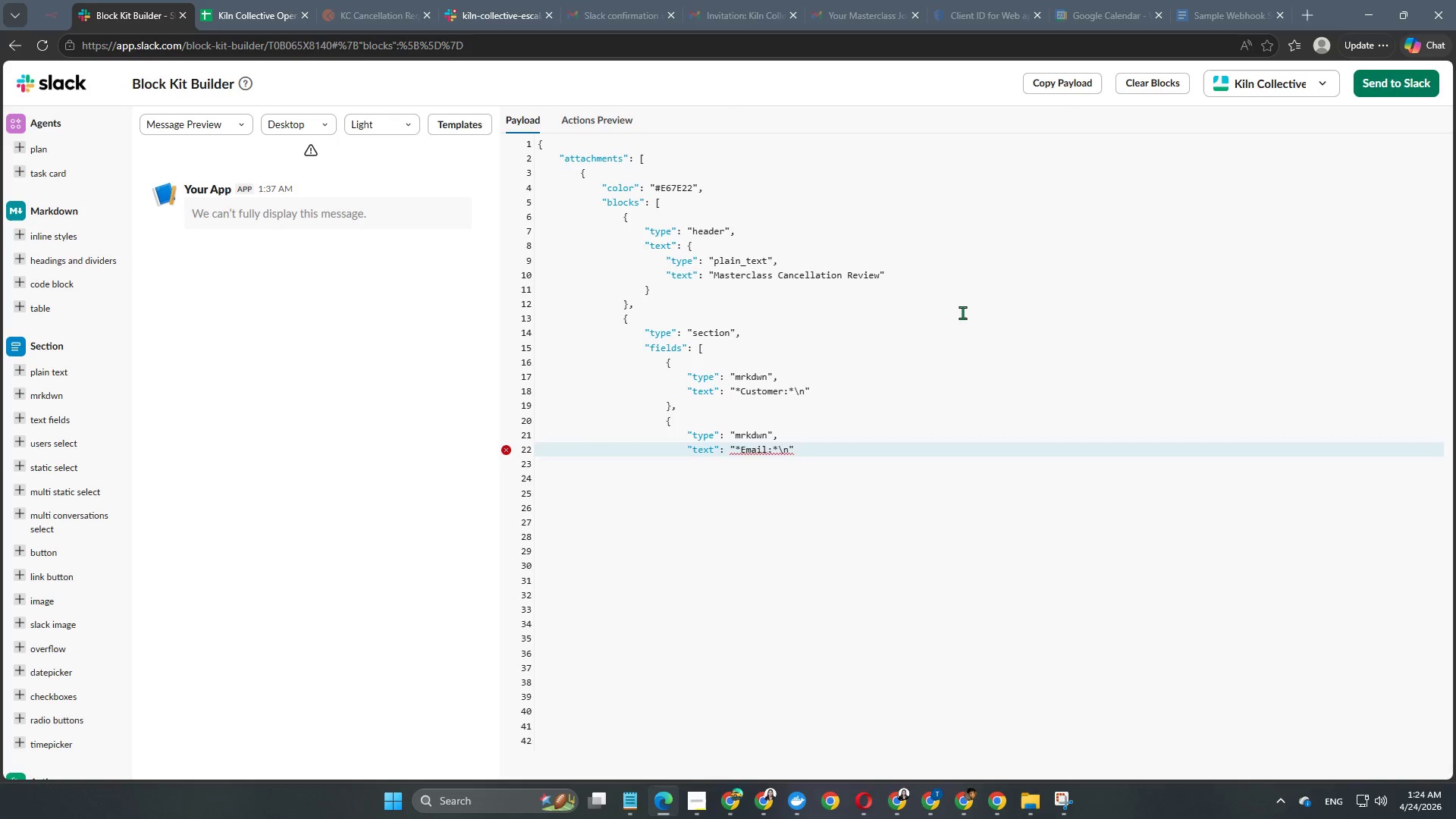 
key(Enter)
 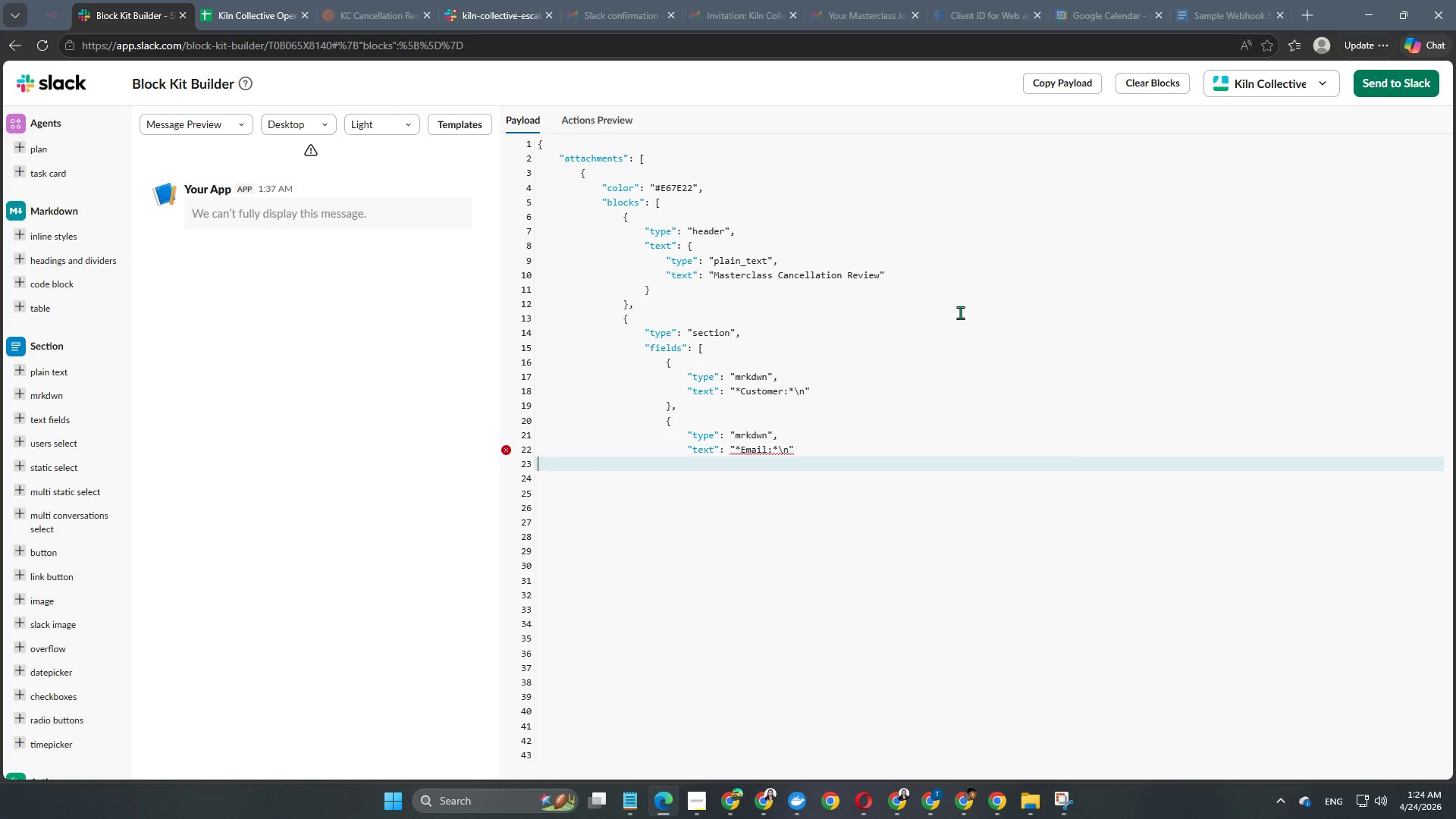 
key(Tab)
 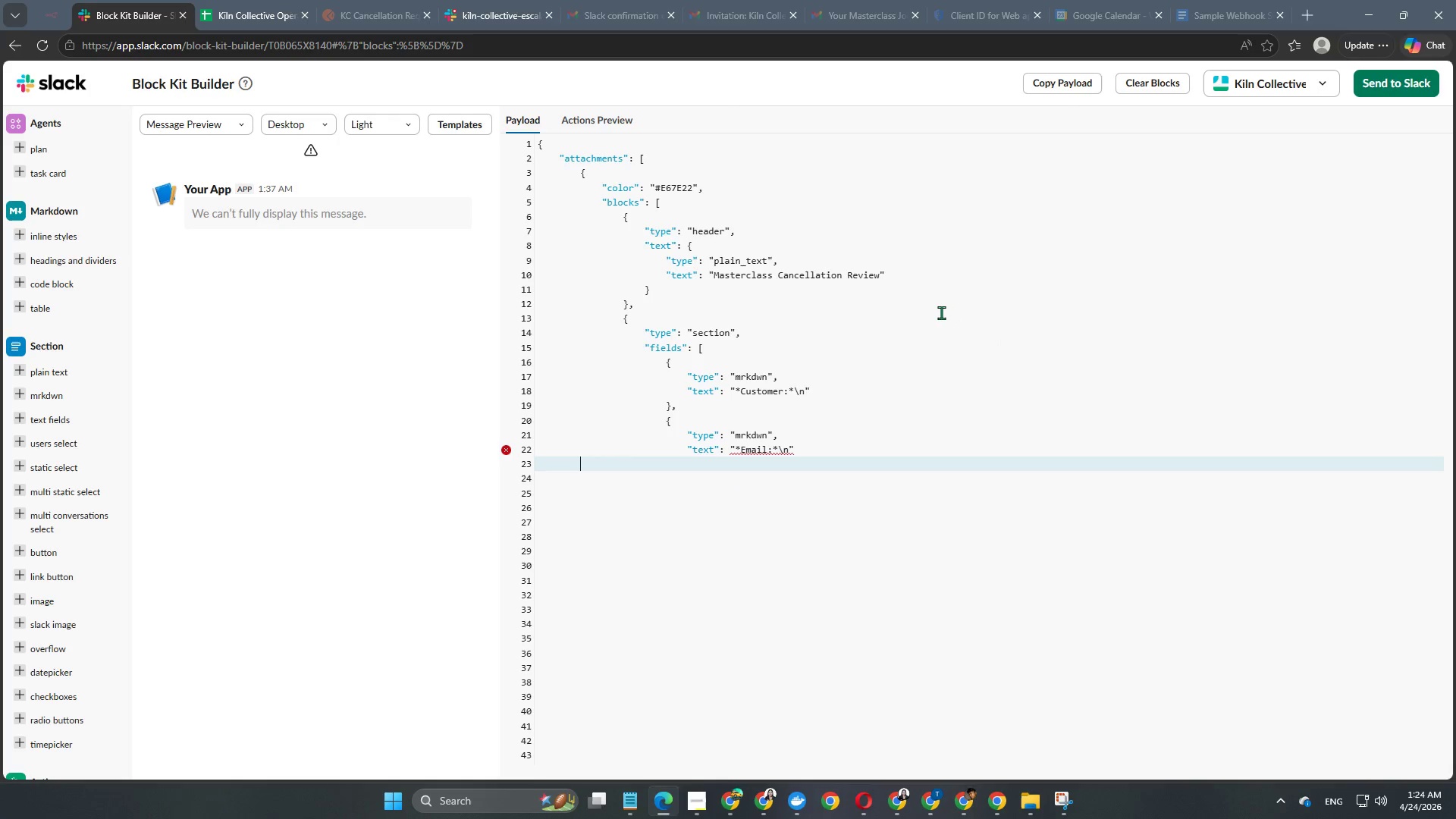 
key(Tab)
 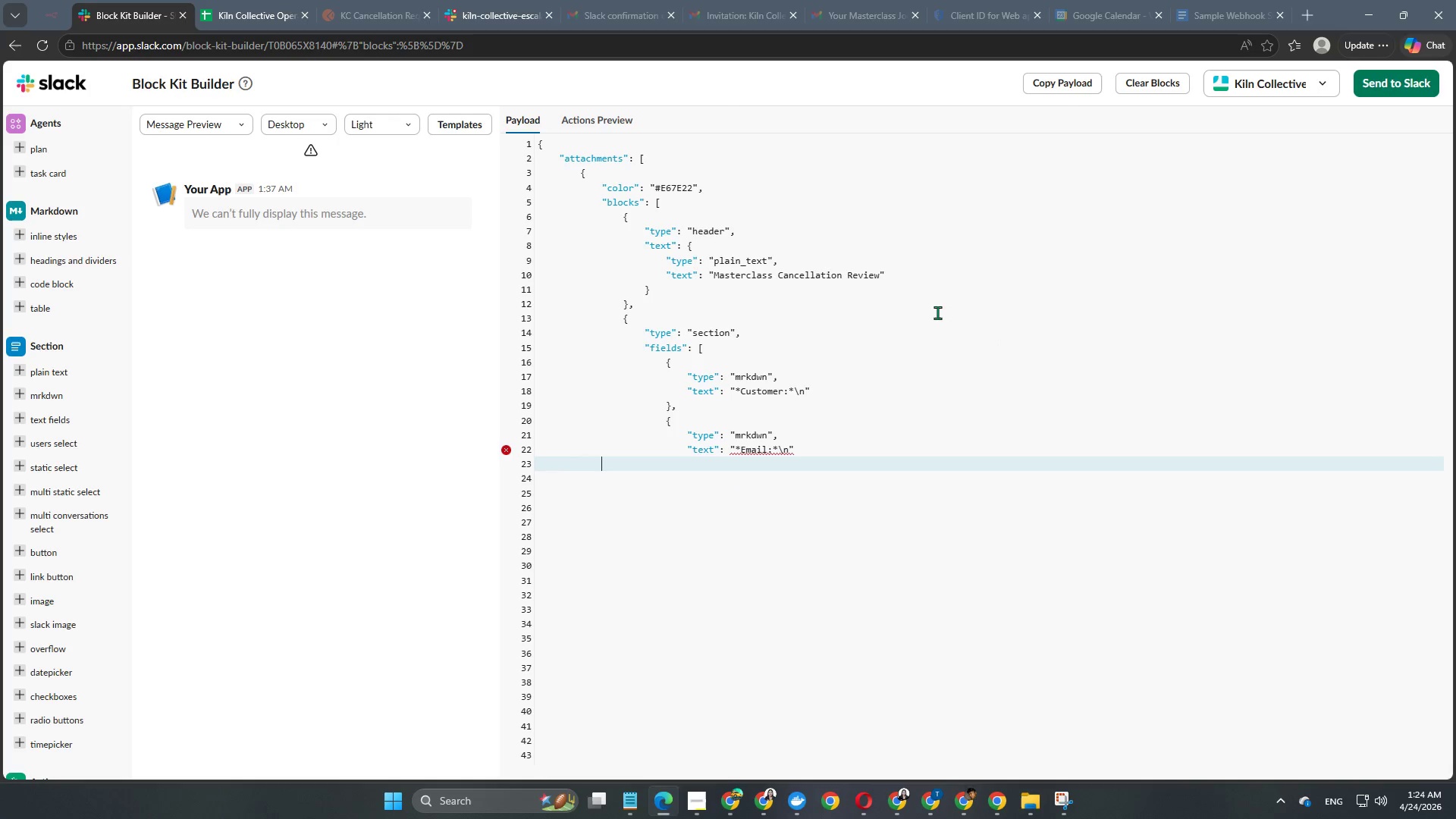 
key(Tab)
 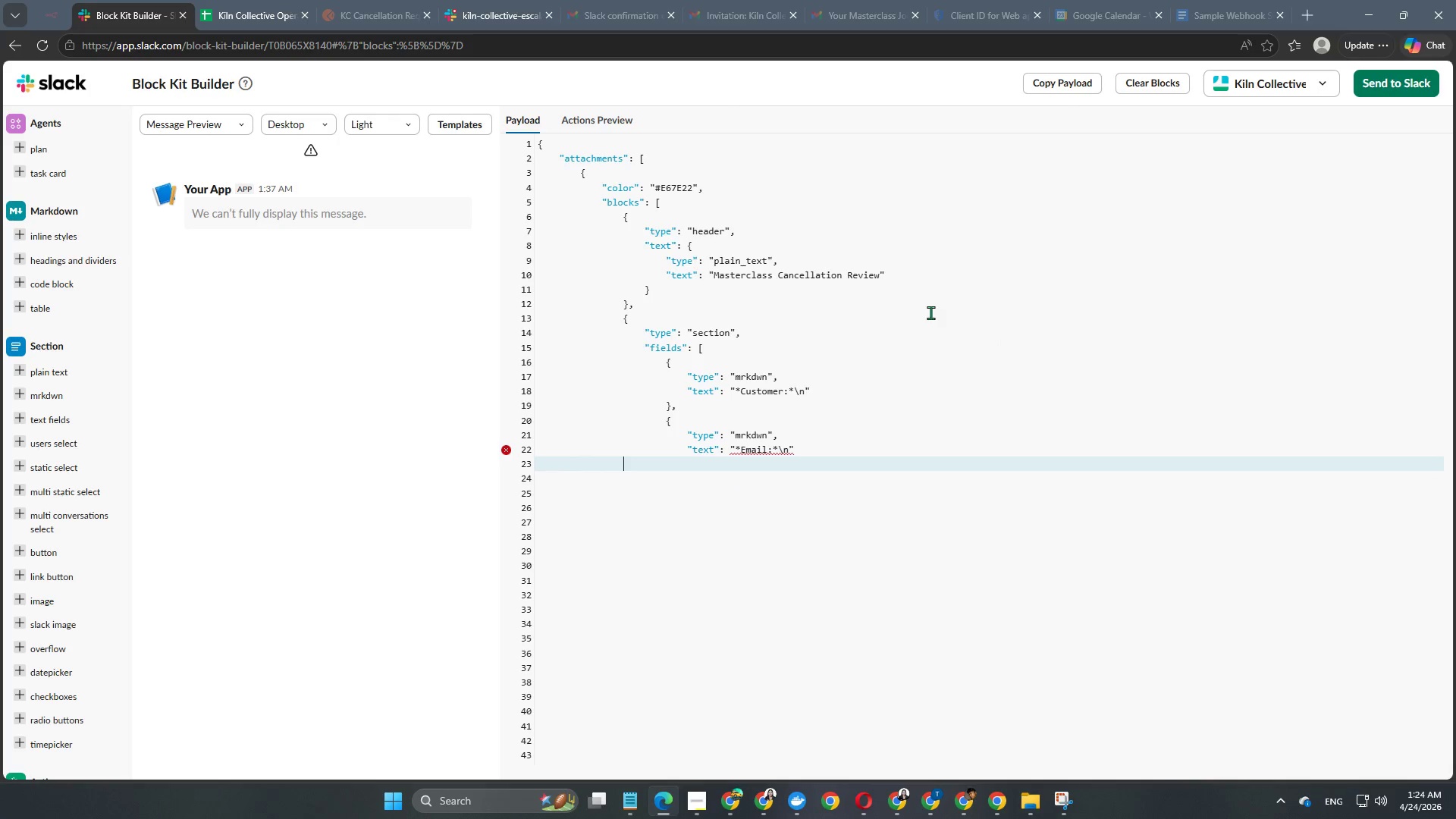 
key(Tab)
 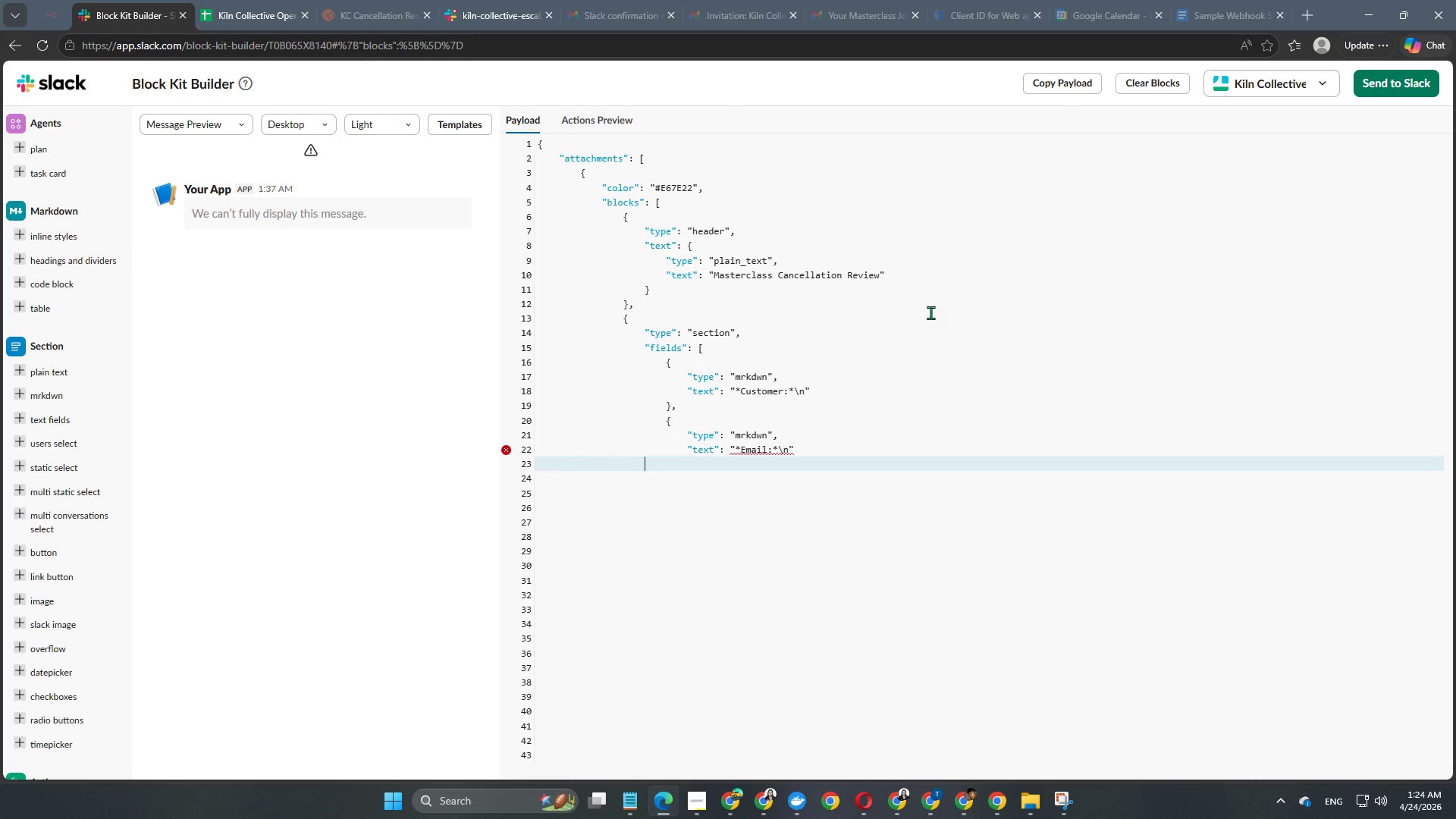 
key(Tab)
 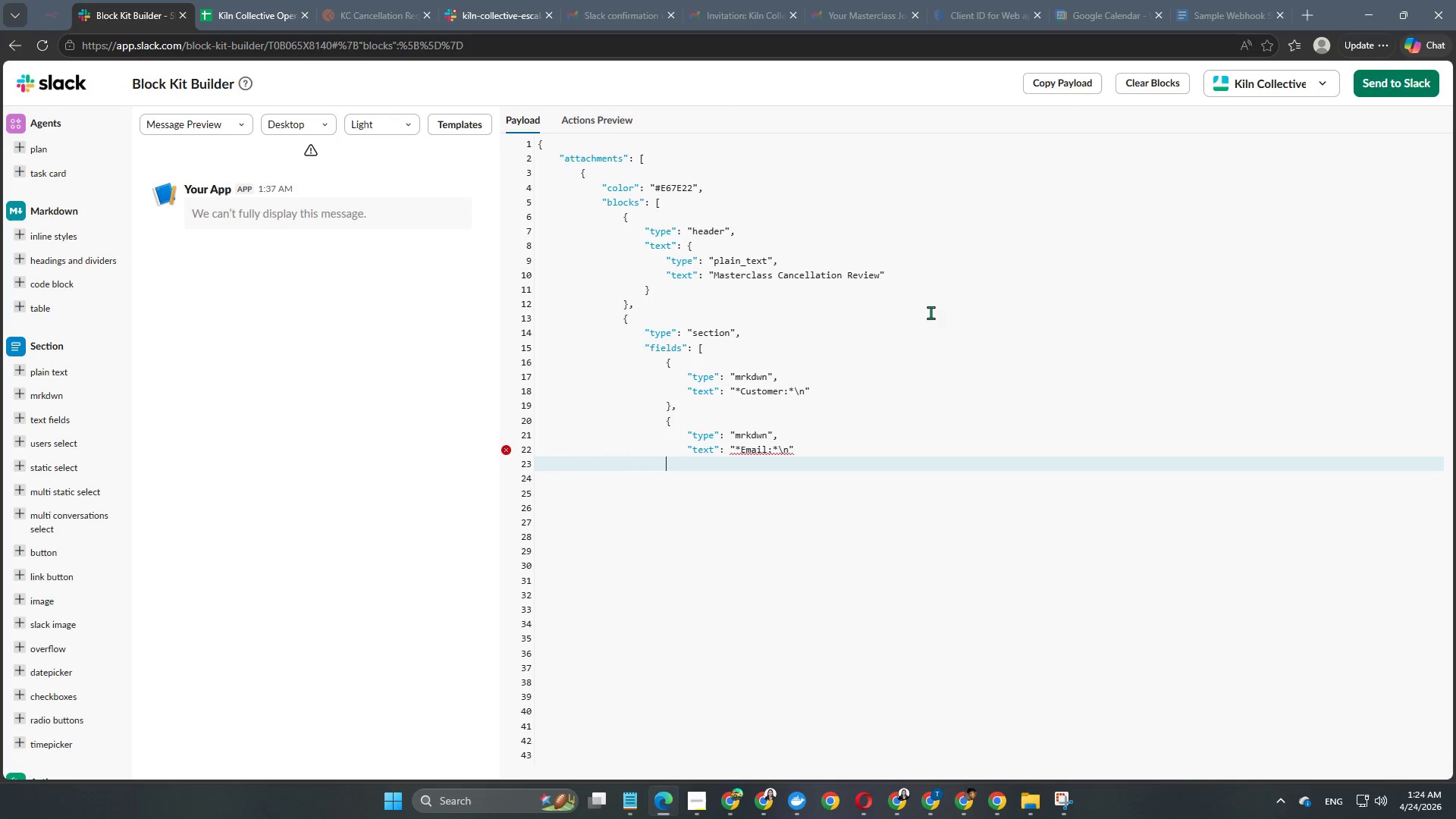 
key(Tab)
 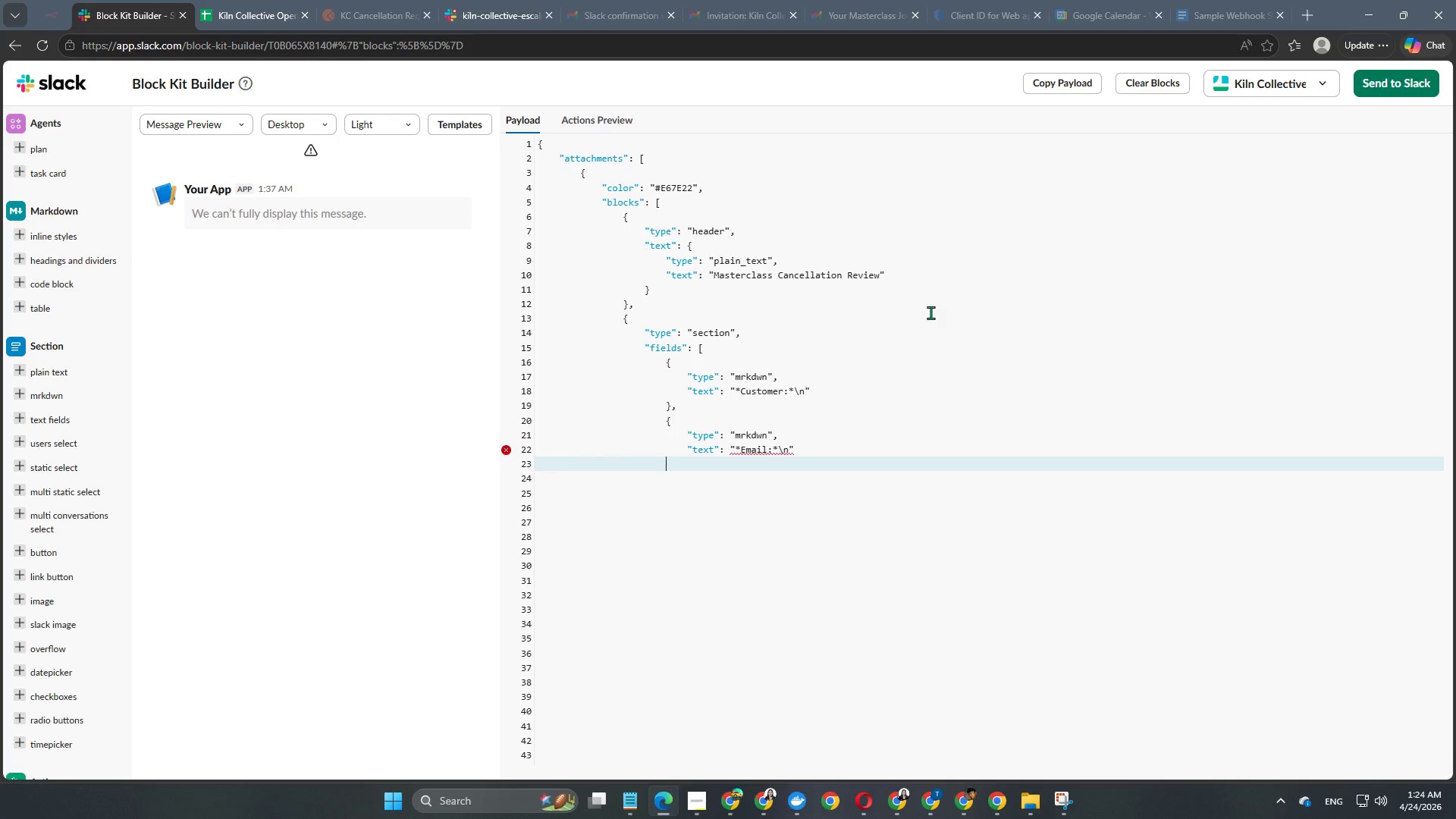 
key(Shift+BracketRight)
 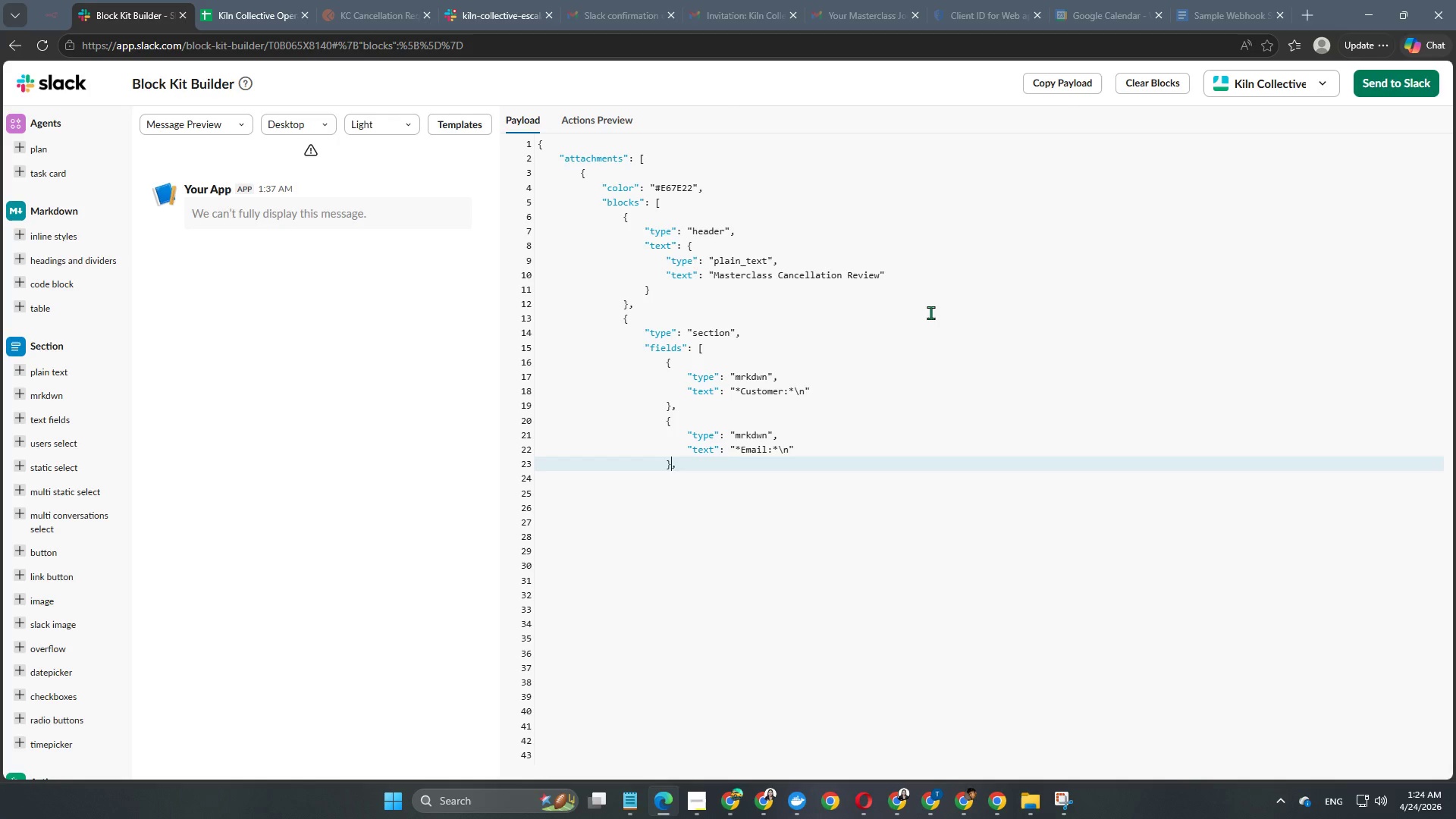 
key(Comma)
 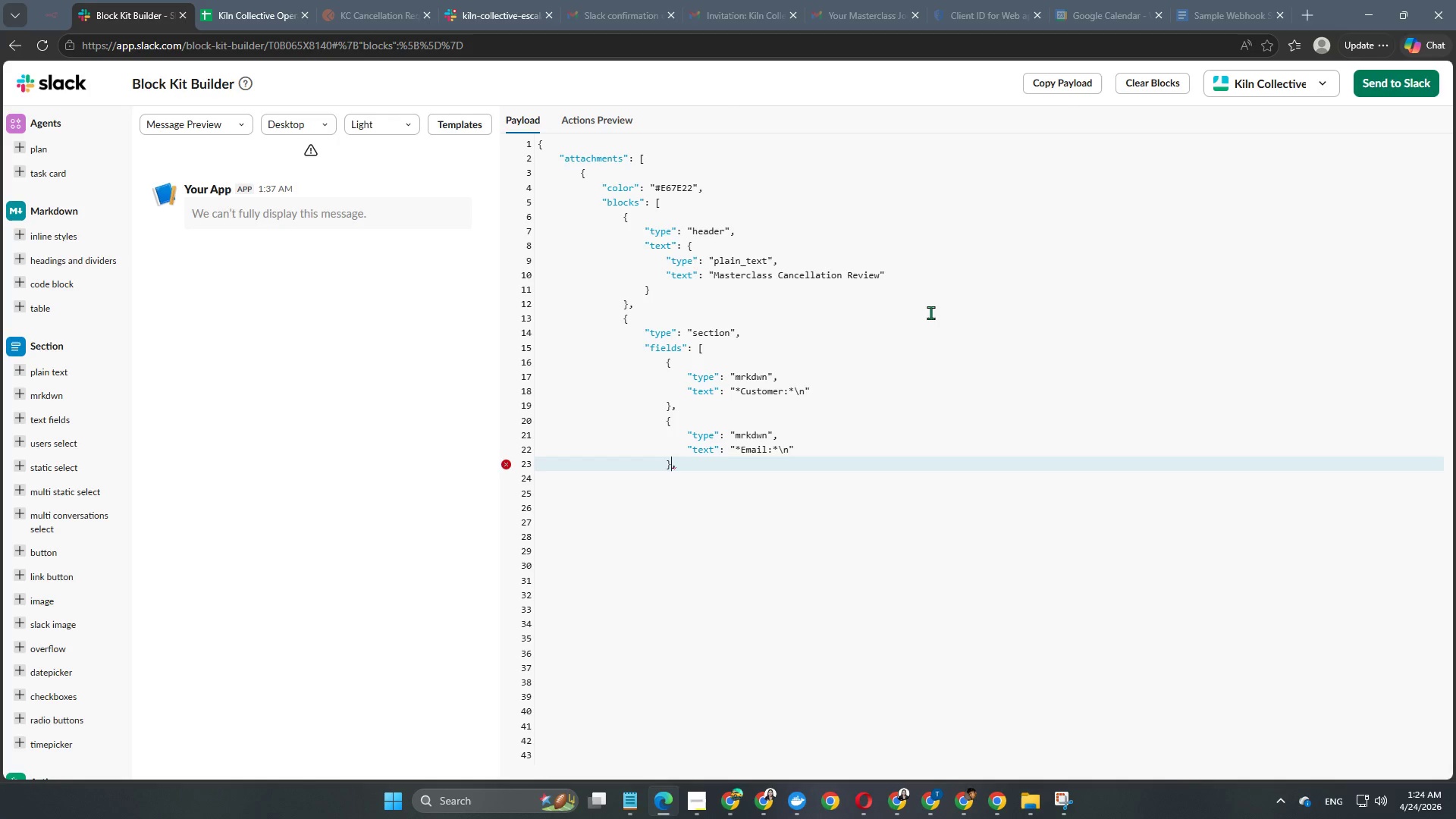 
key(ArrowRight)
 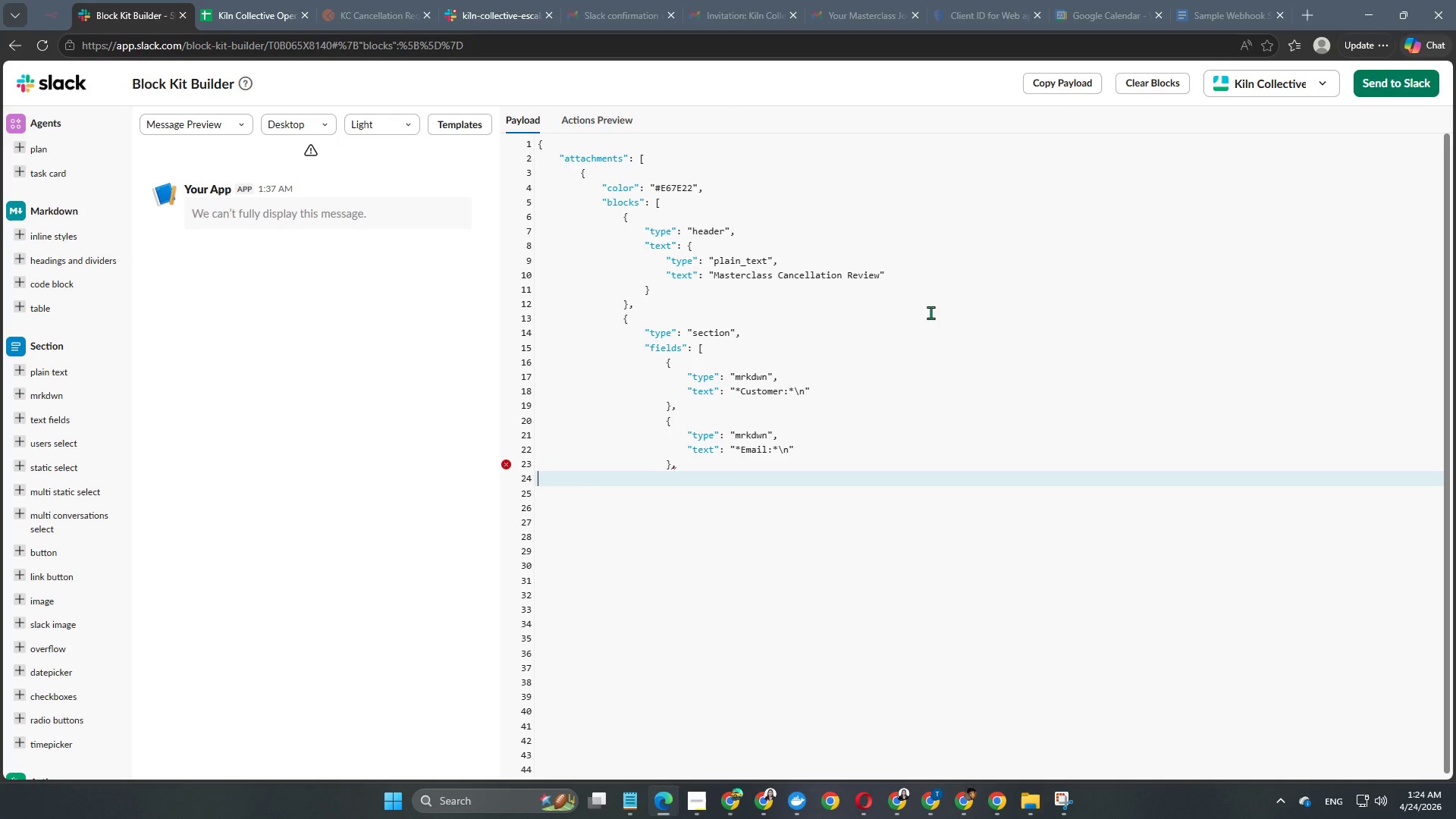 
key(Enter)
 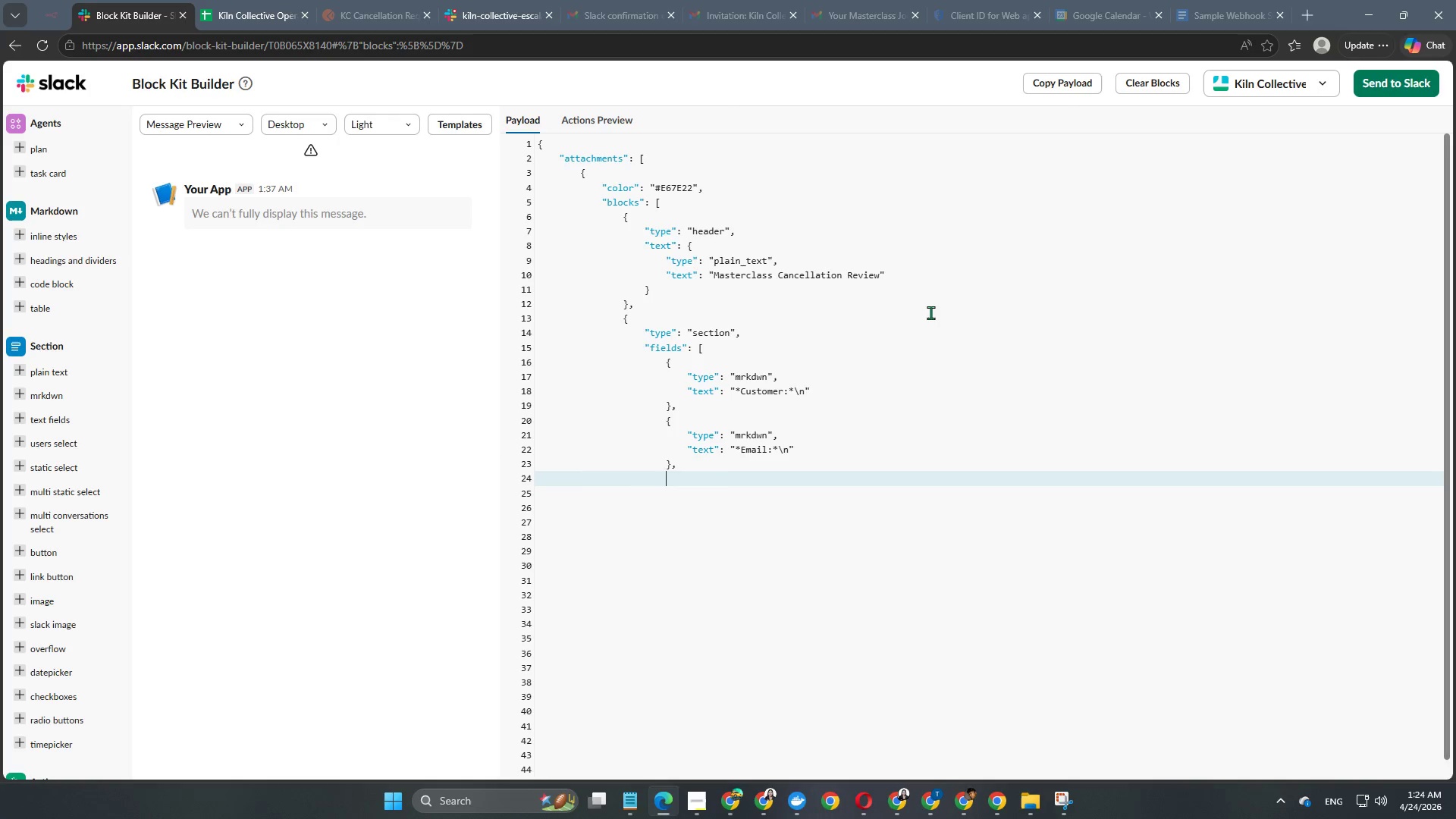 
key(Enter)
 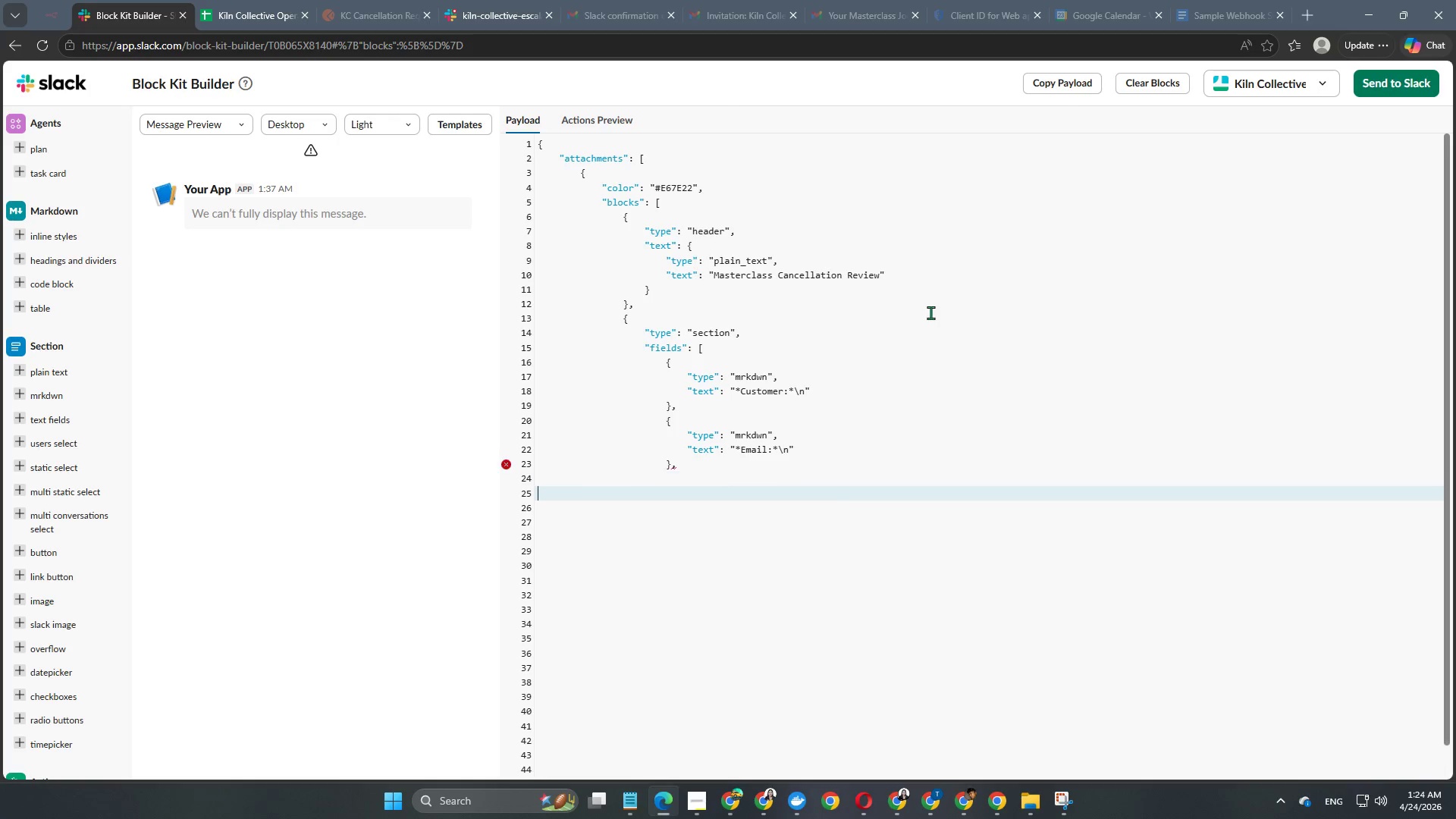 
key(Enter)
 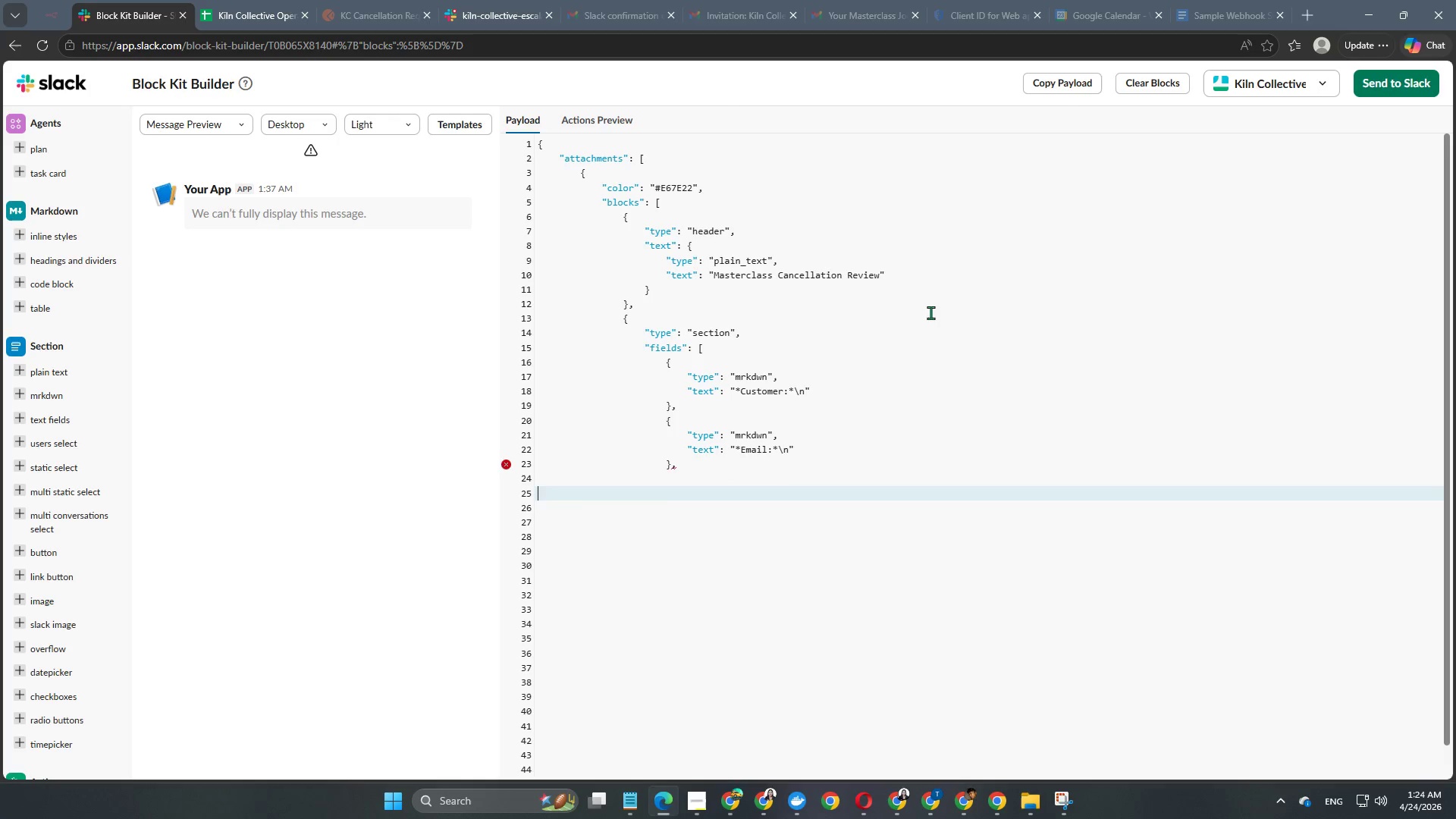 
key(Backspace)
 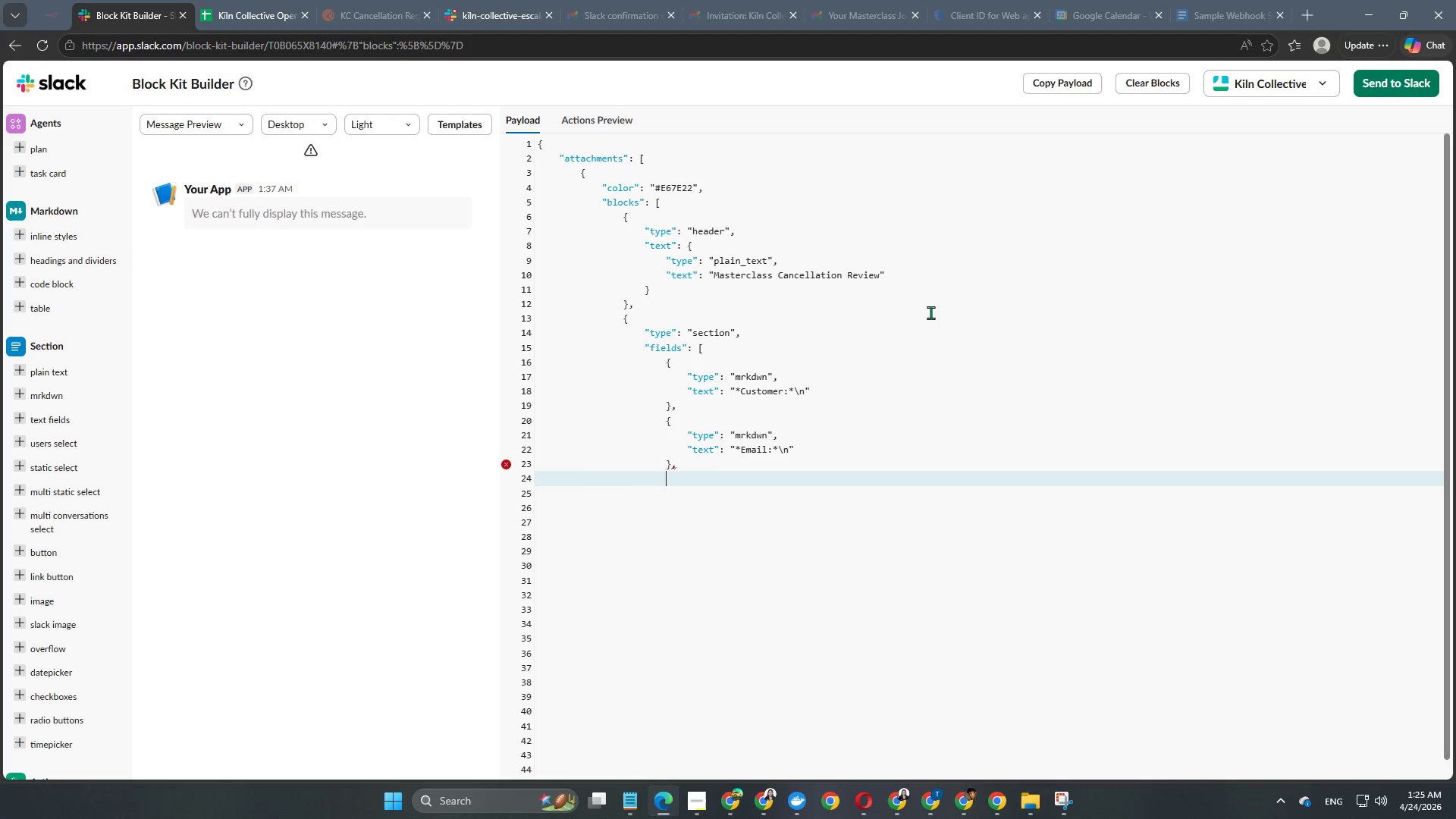 
key(Shift+ShiftRight)
 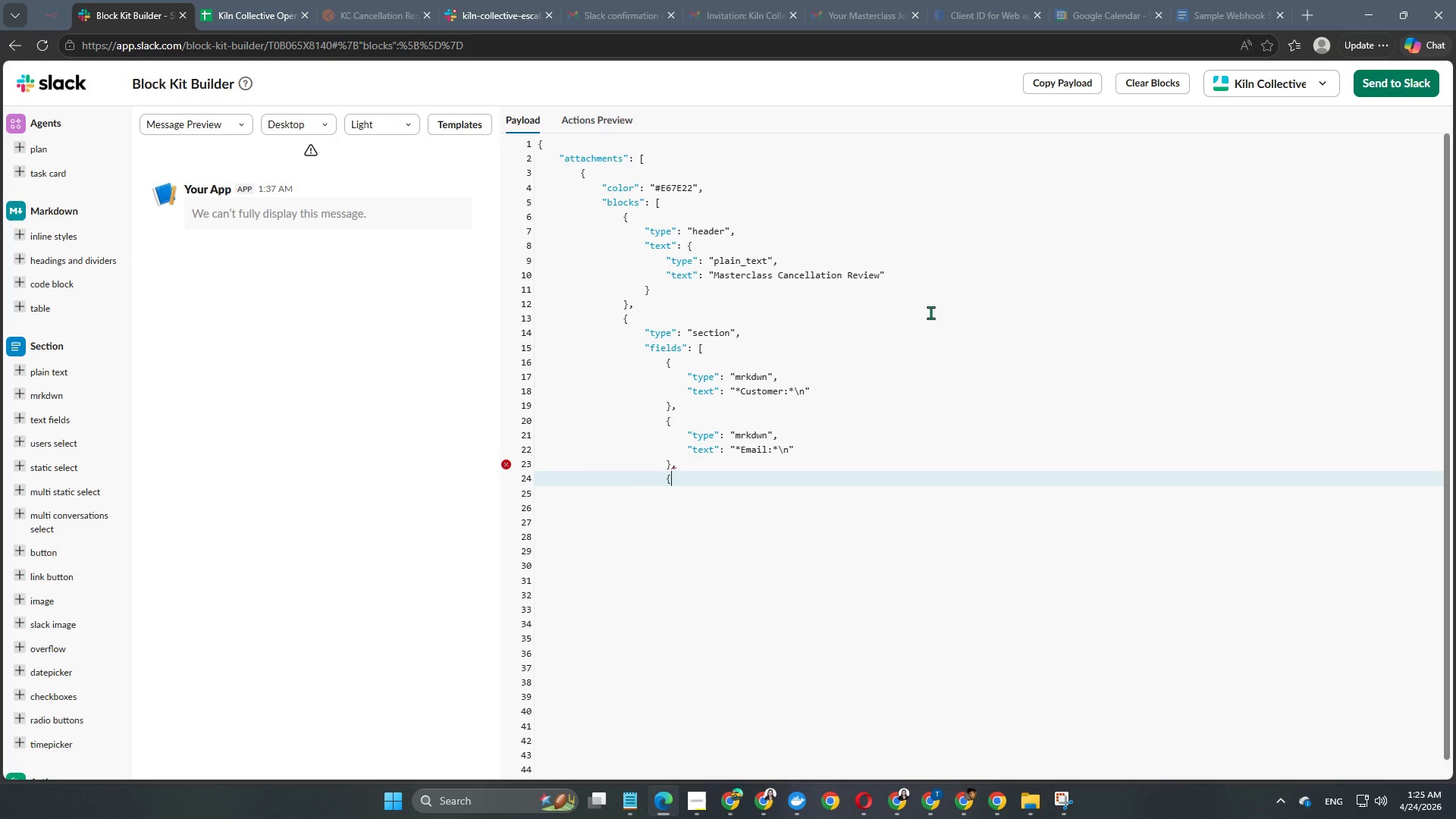 
key(Shift+BracketLeft)
 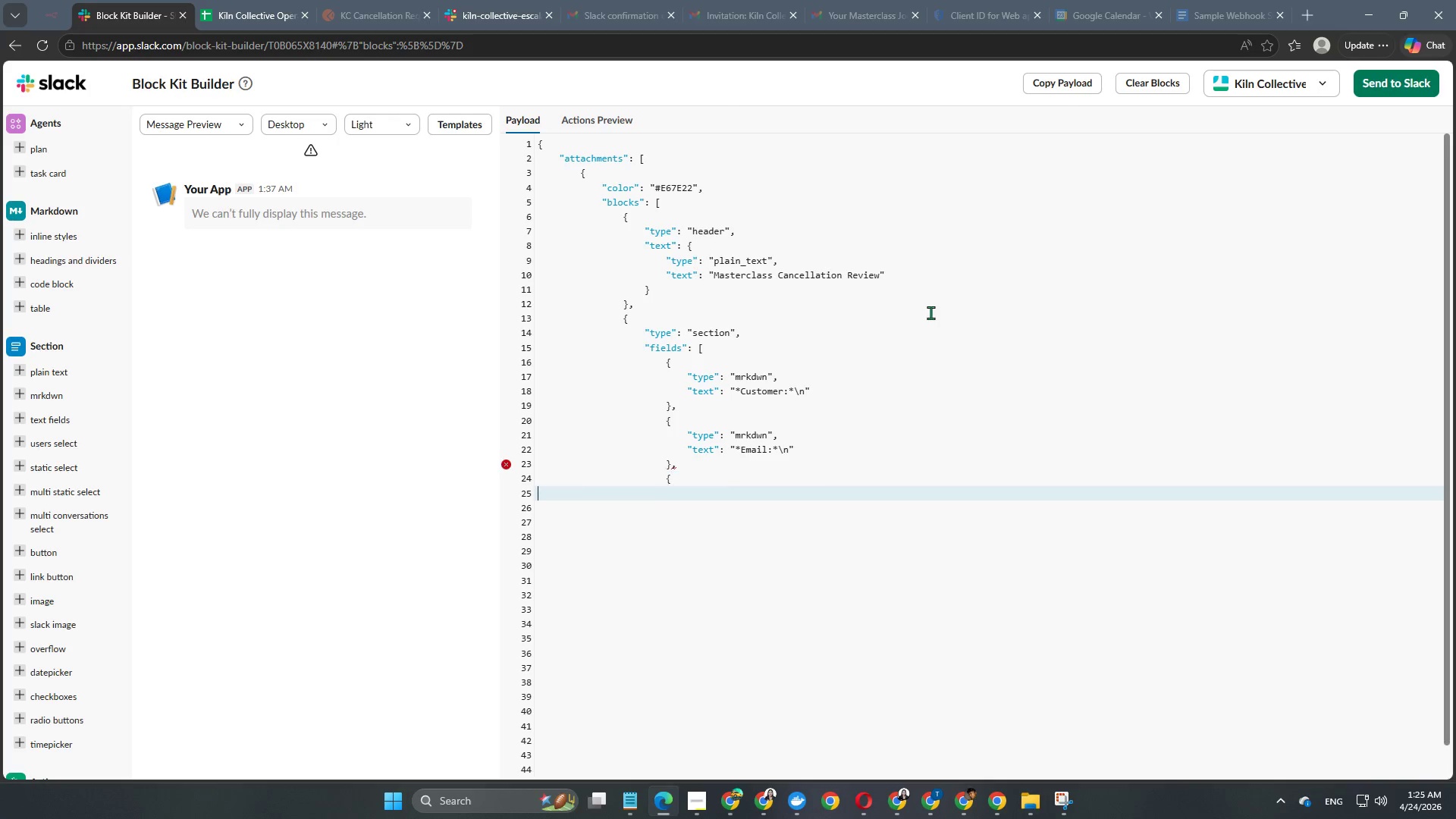 
key(Enter)
 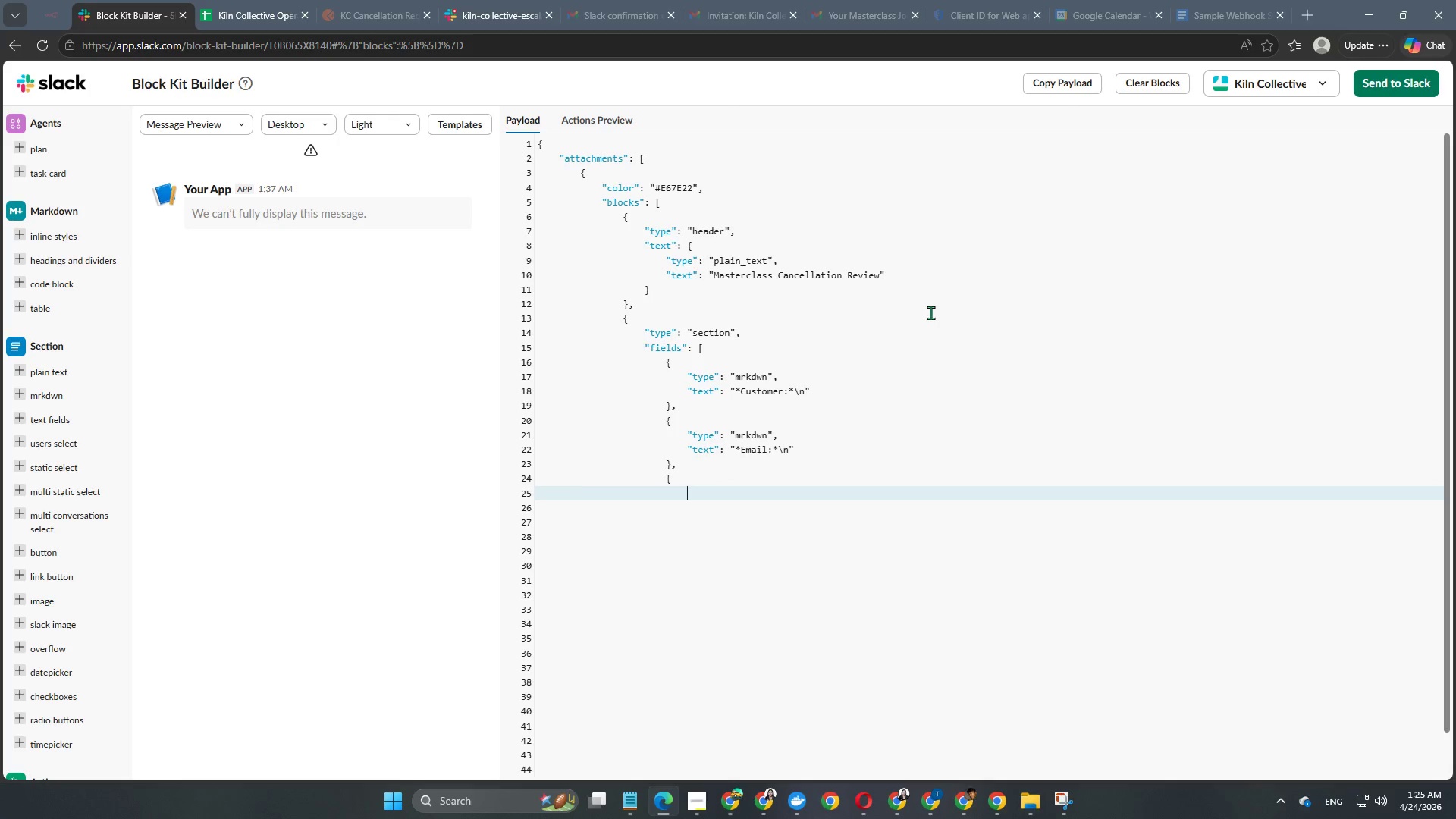 
key(Enter)
 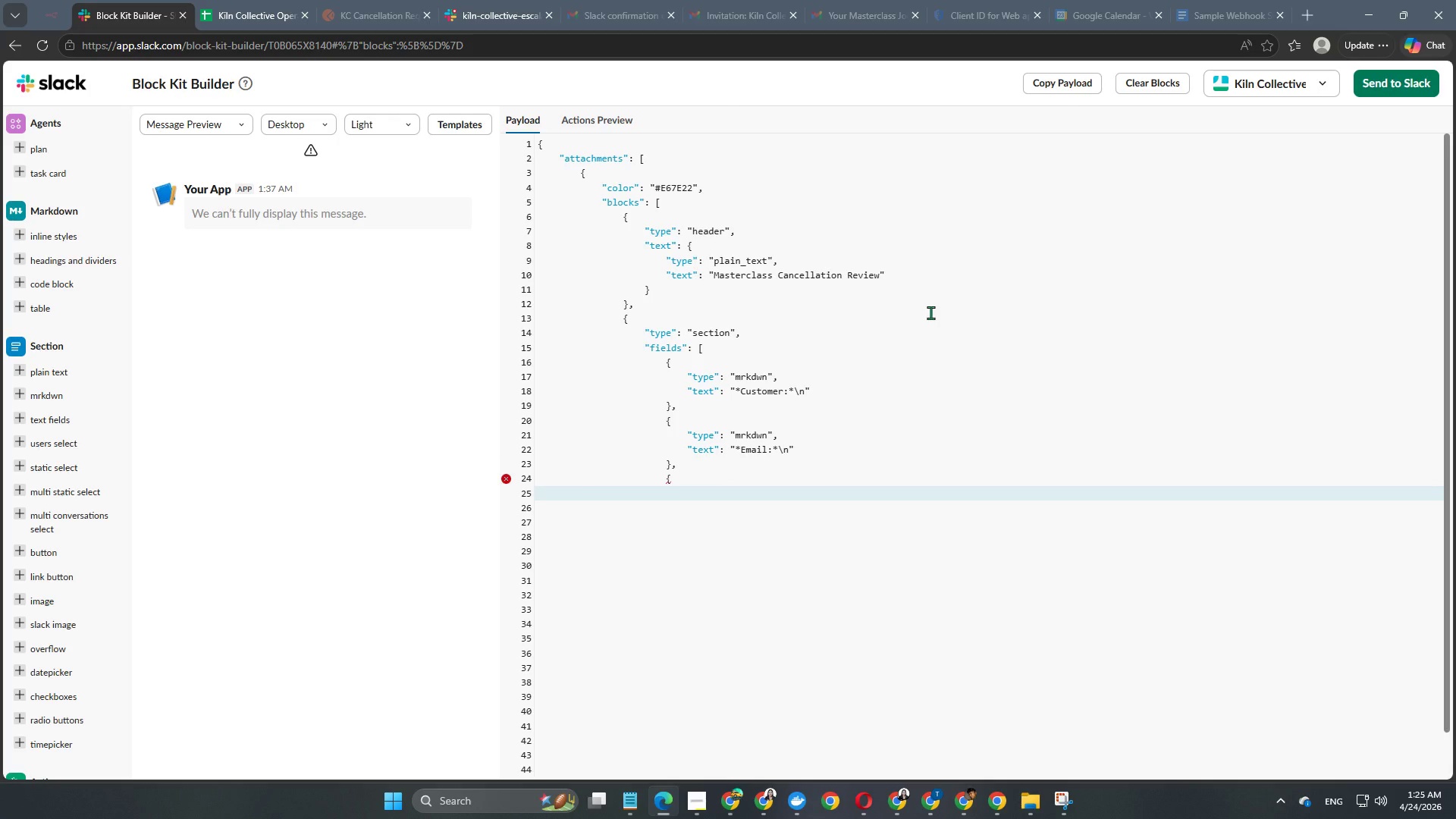 
type("type": )
 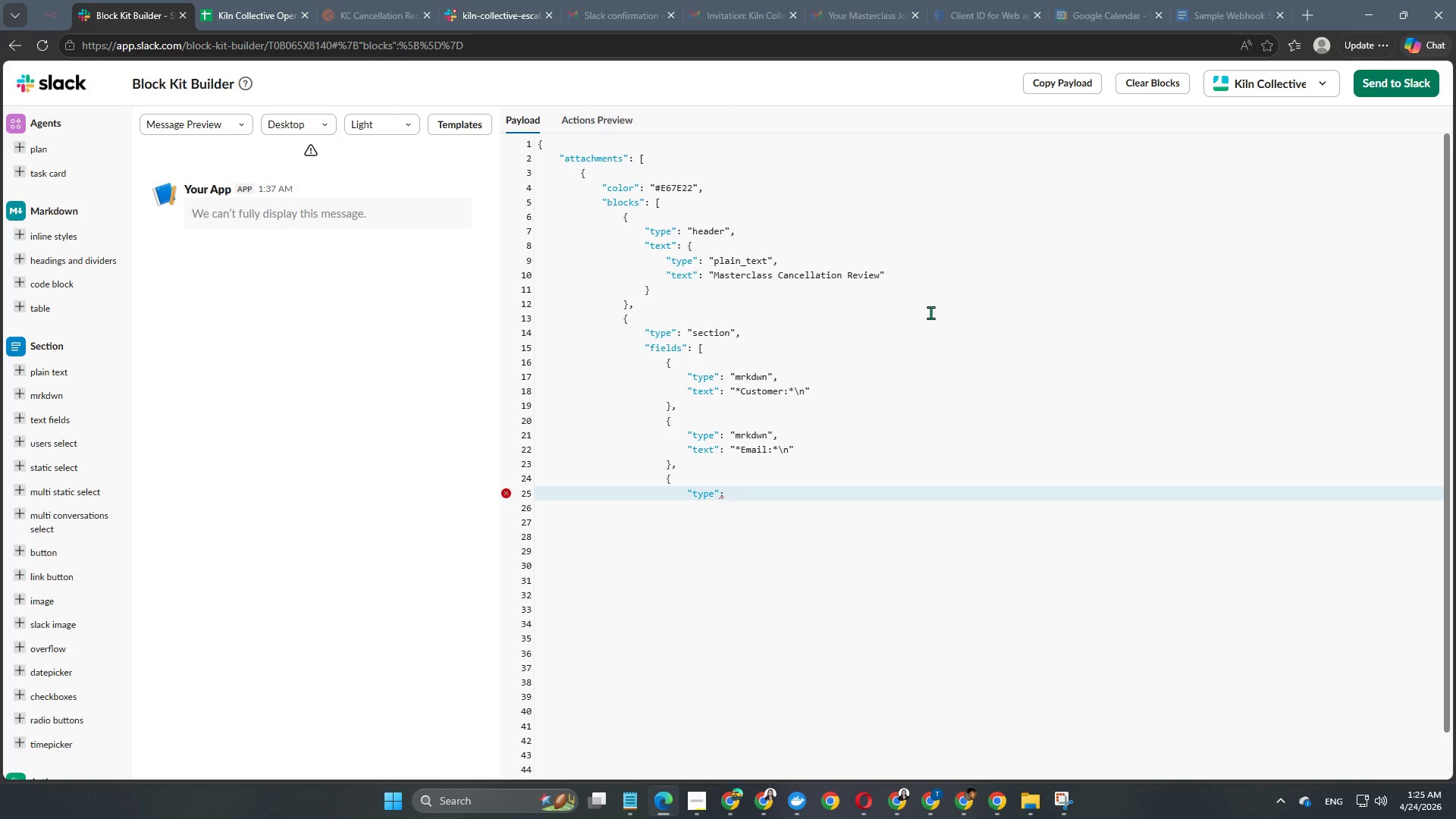 
type("mrkdwn",)
 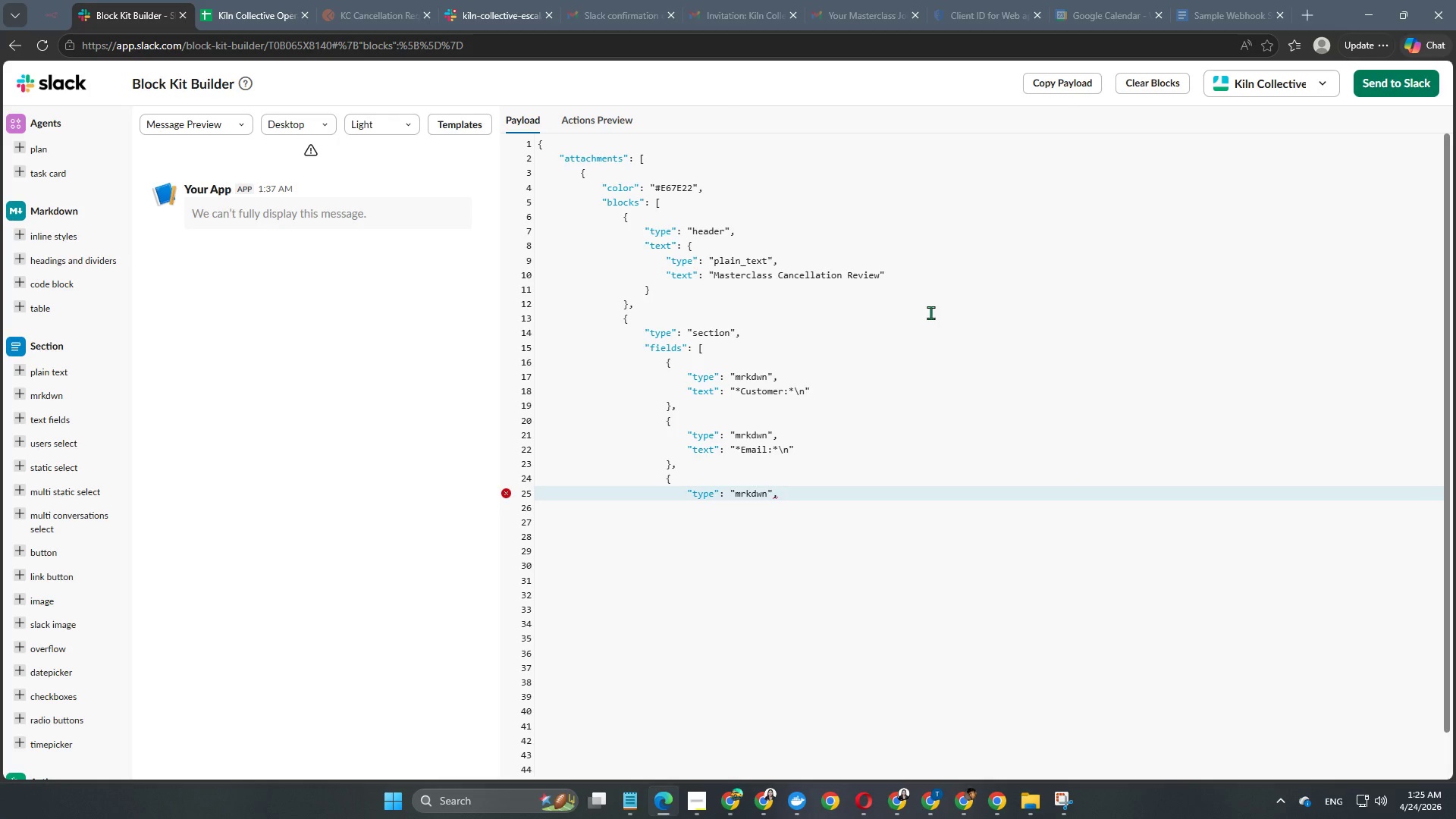 
key(Enter)
 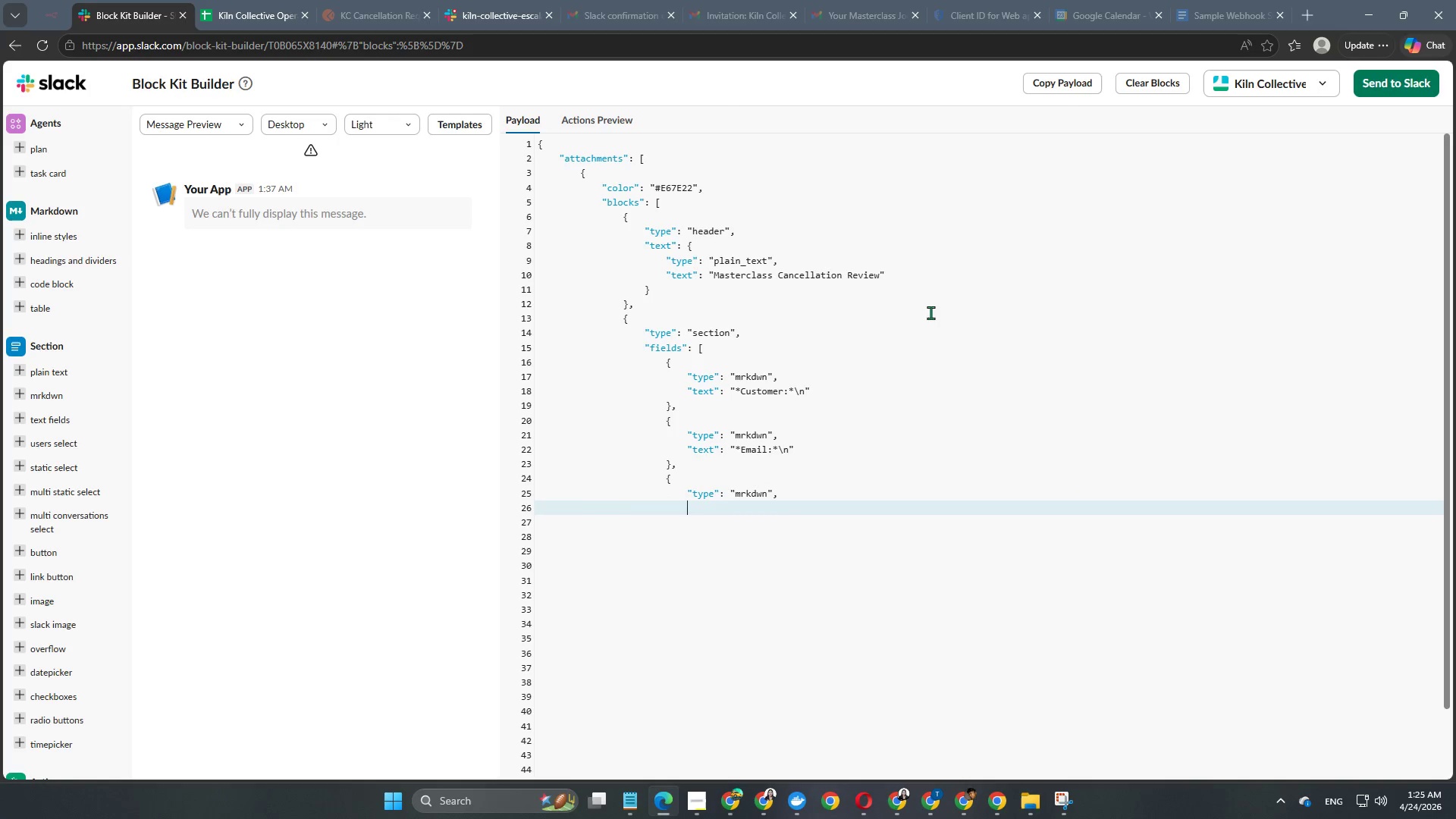 
key(Enter)
 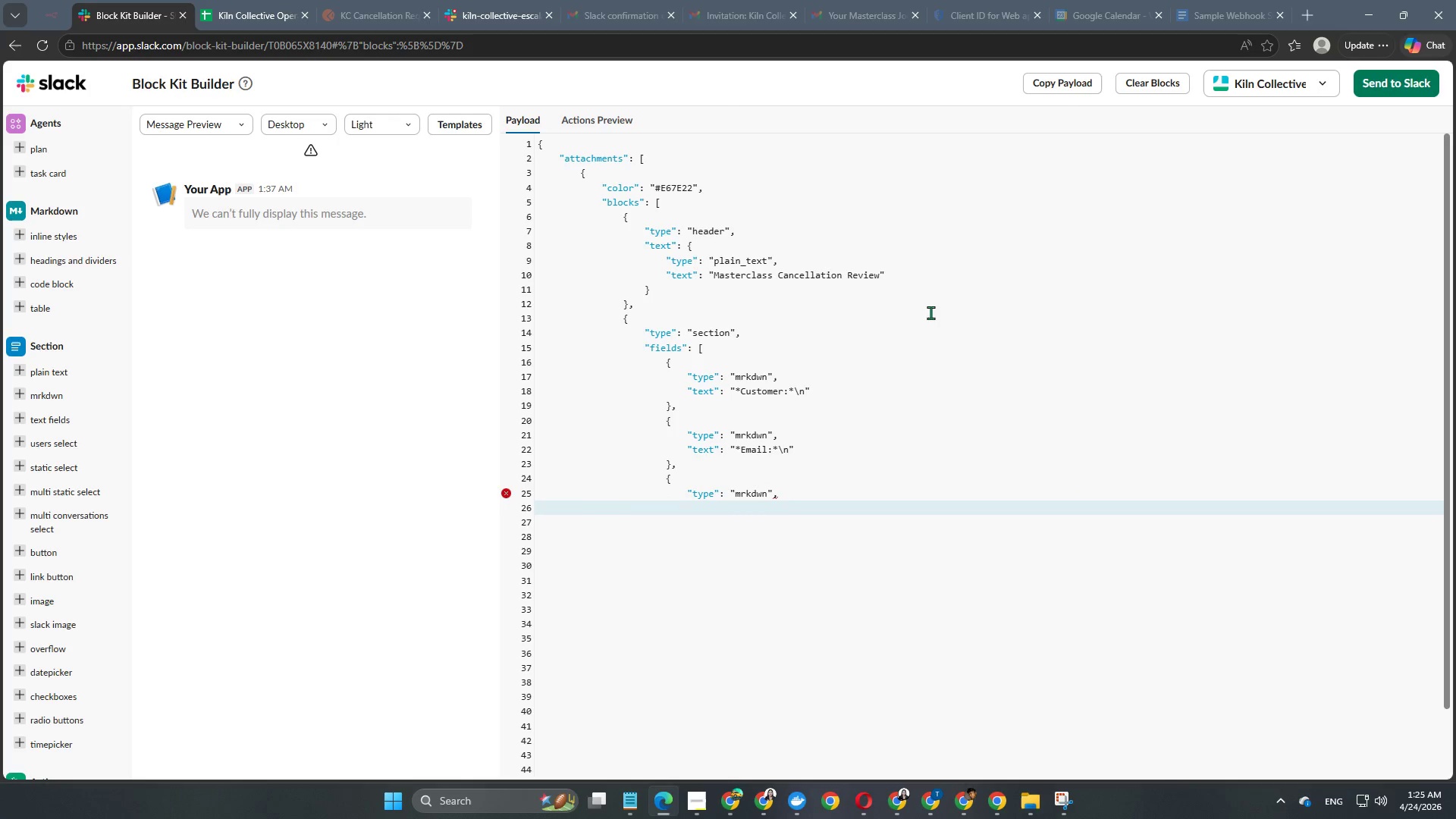 
type("text": "*Request ID:*\n")
 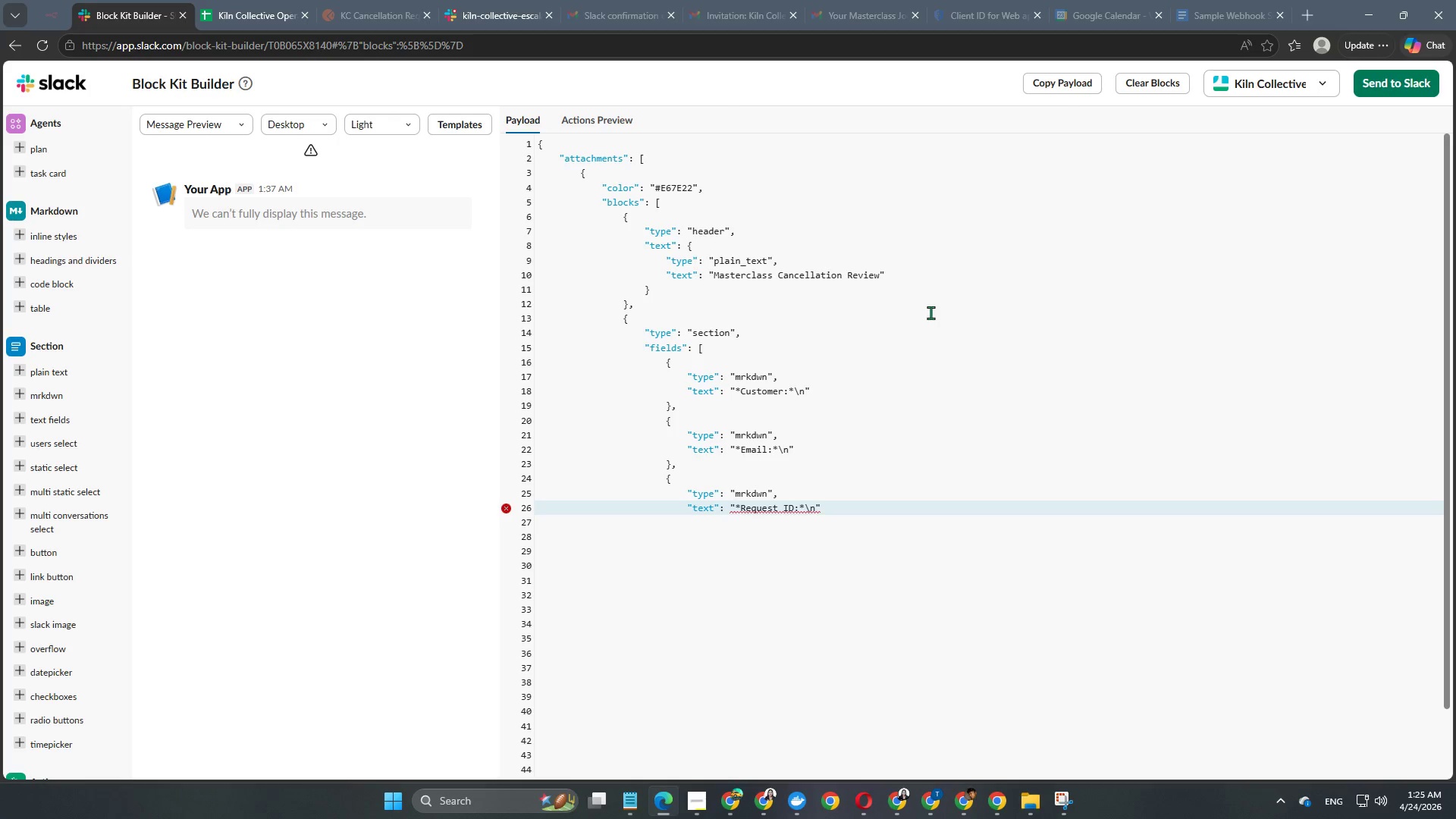 
key(Enter)
 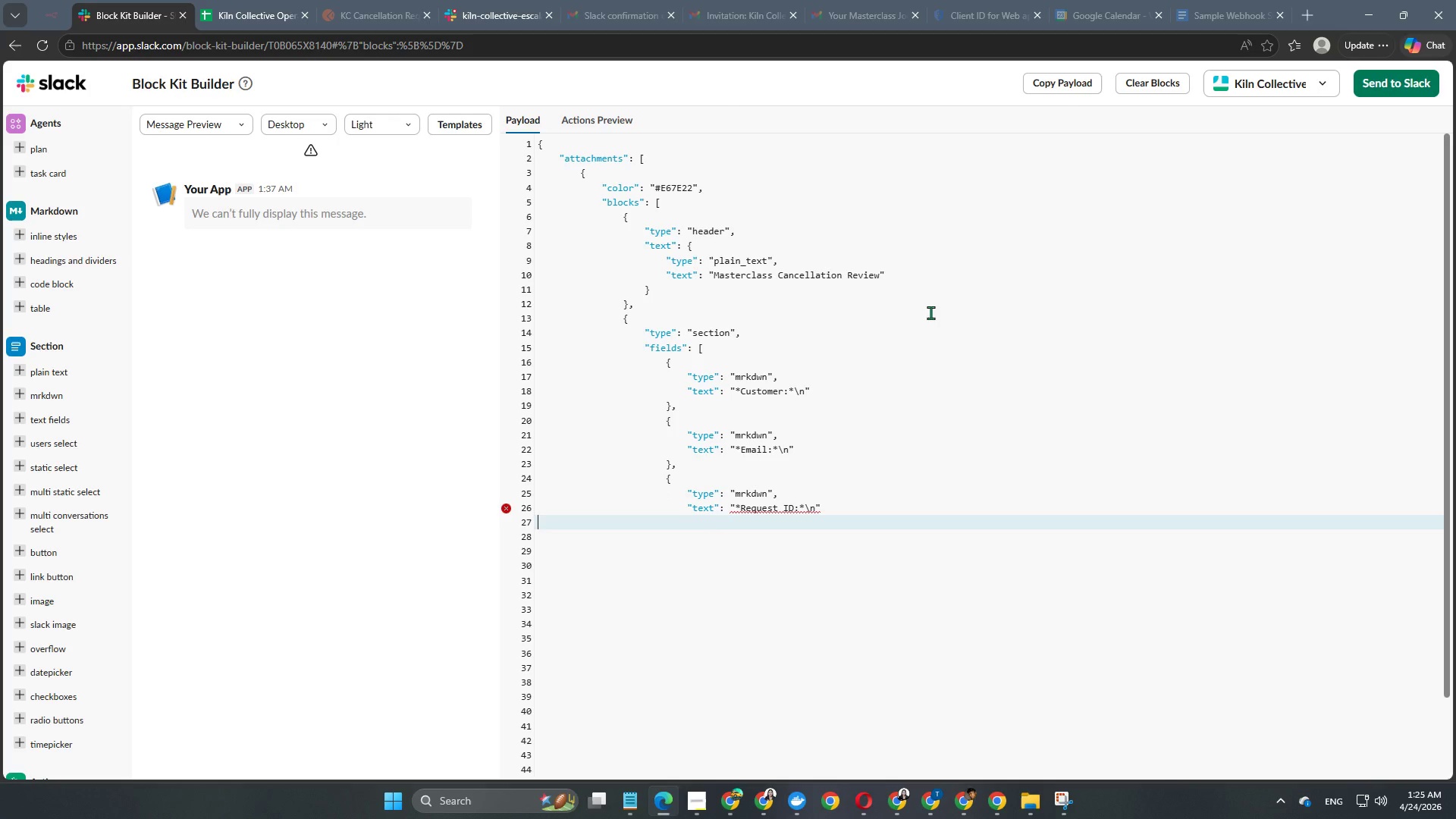 
key(Tab)
 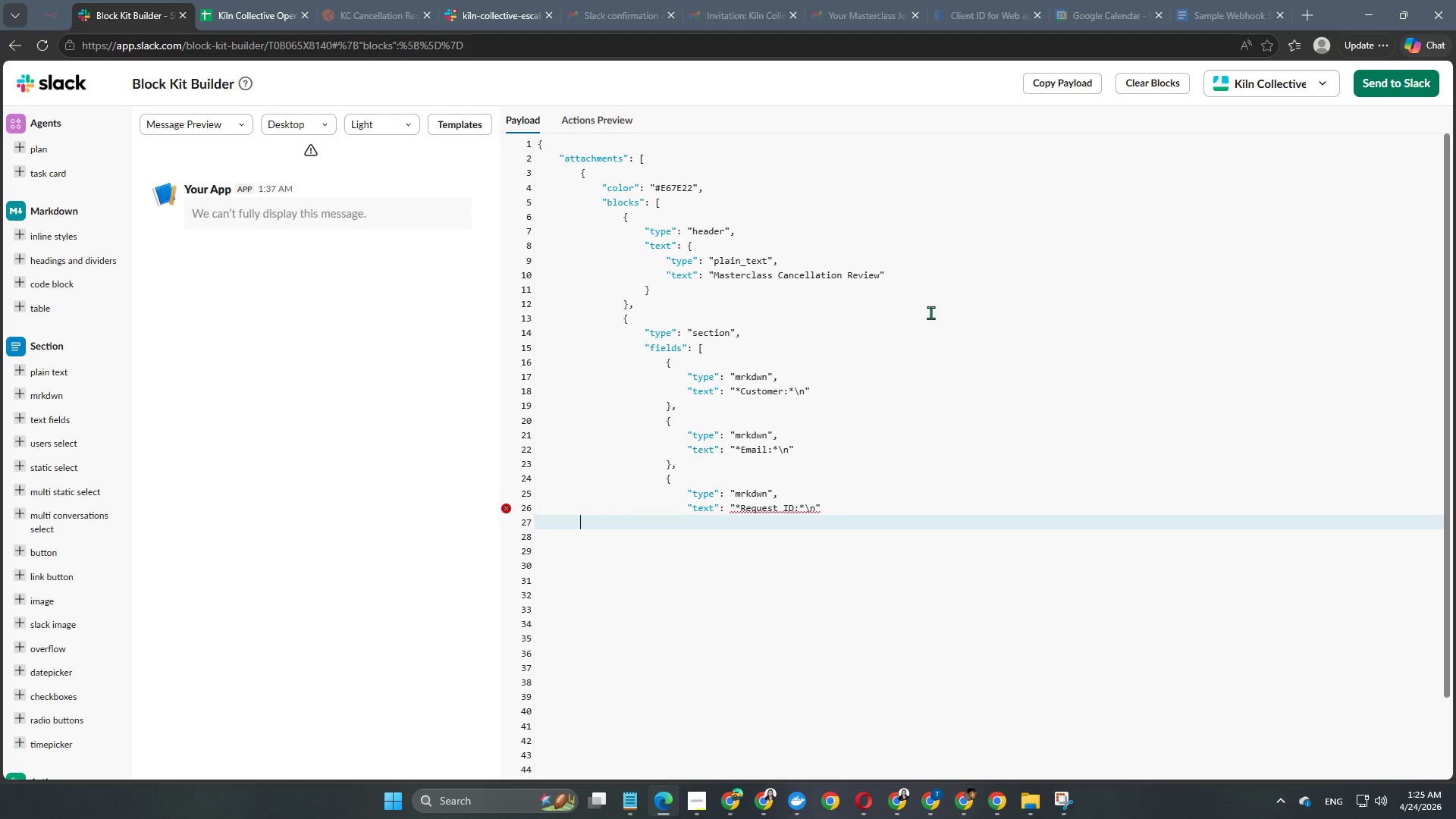 
key(Tab)
 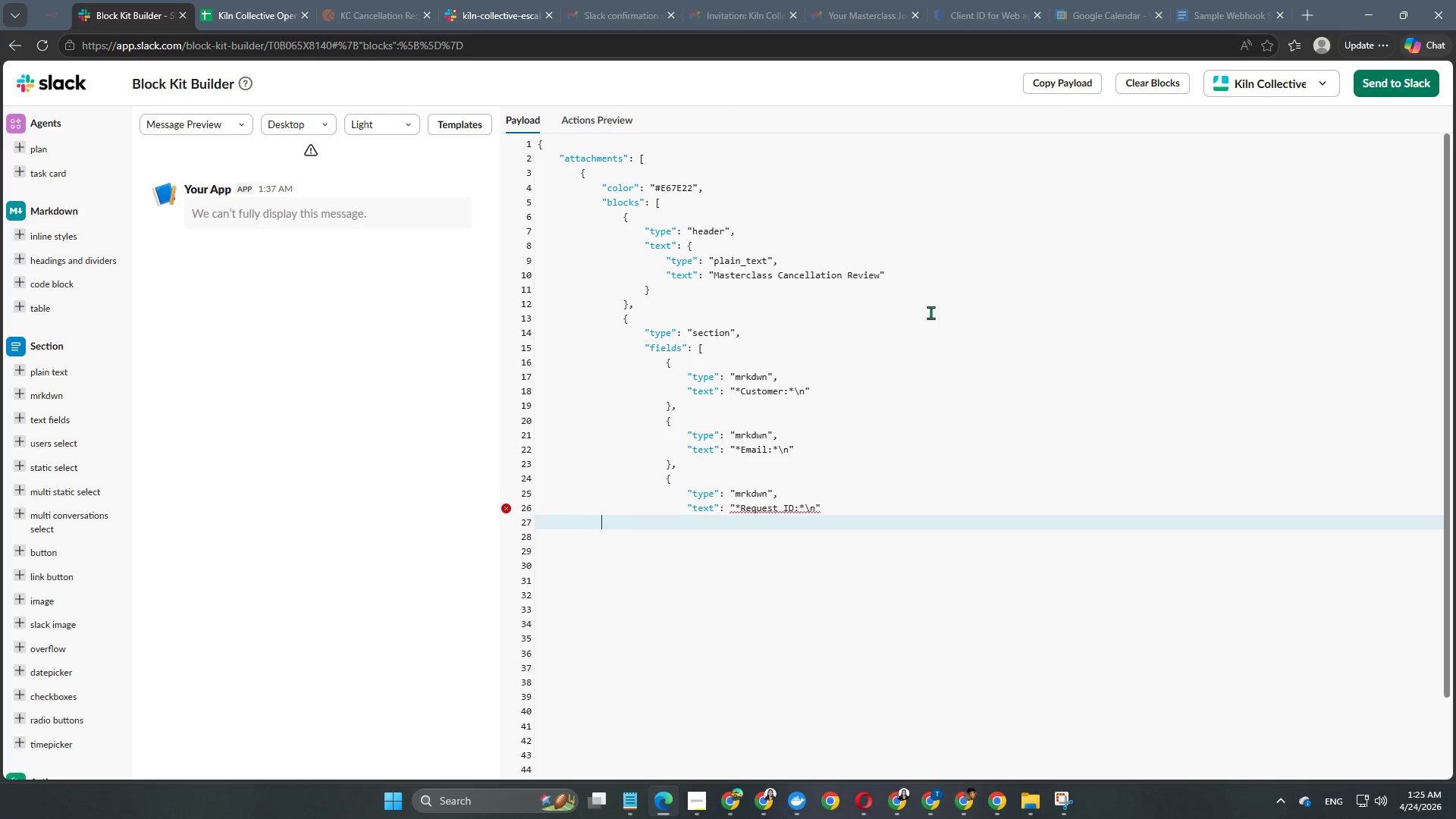 
key(Tab)
 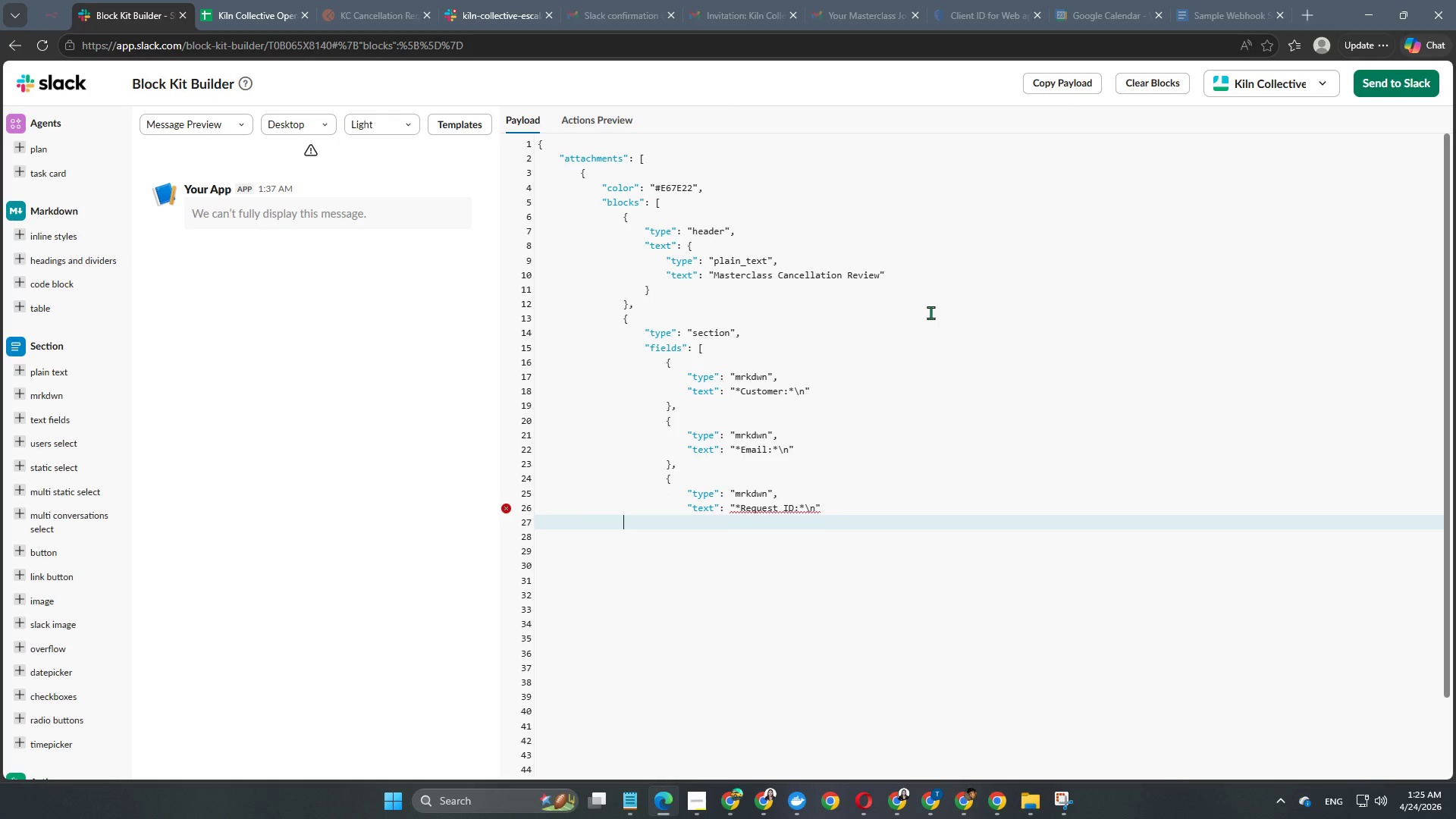 
key(Tab)
 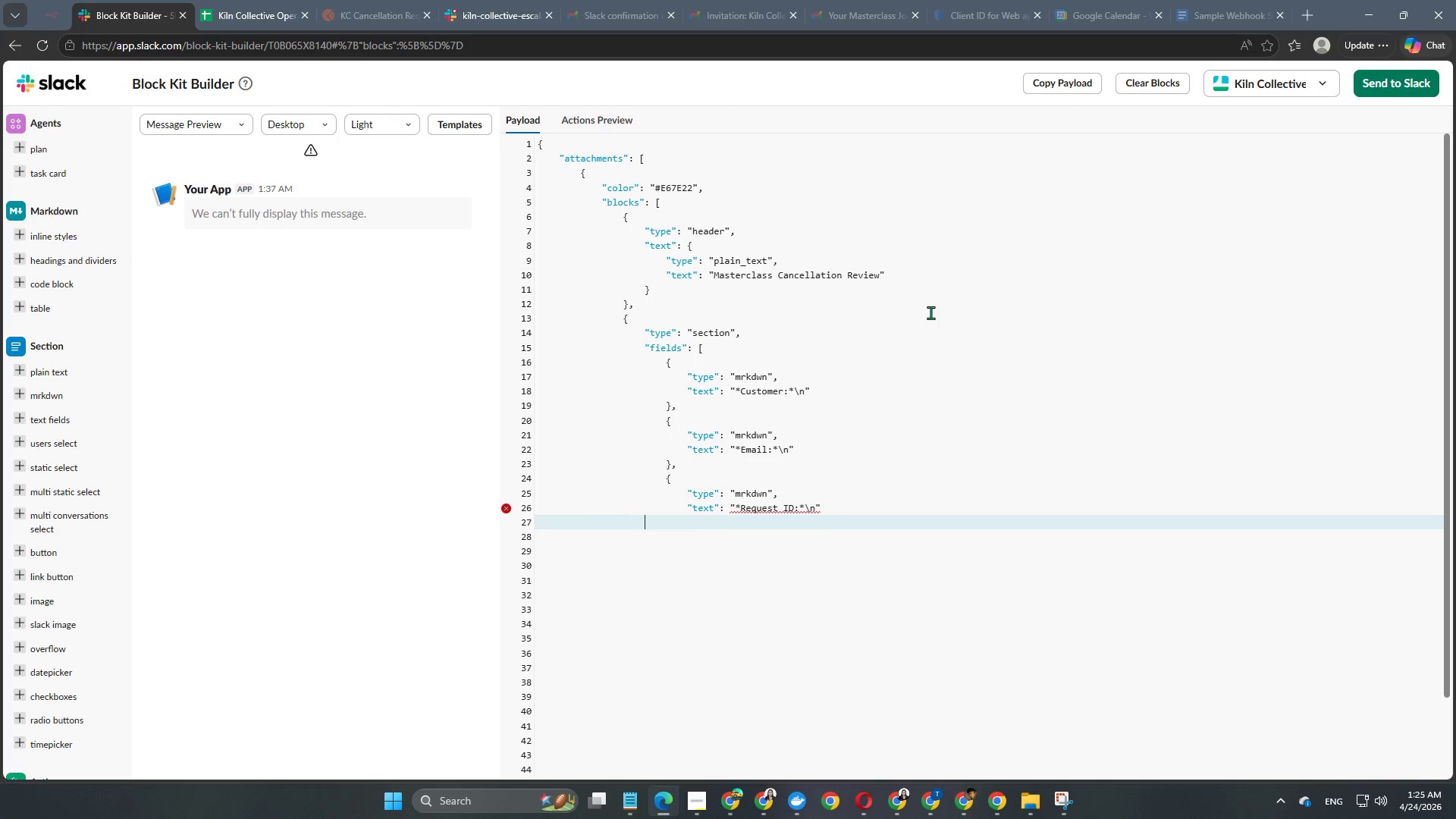 
key(Tab)
 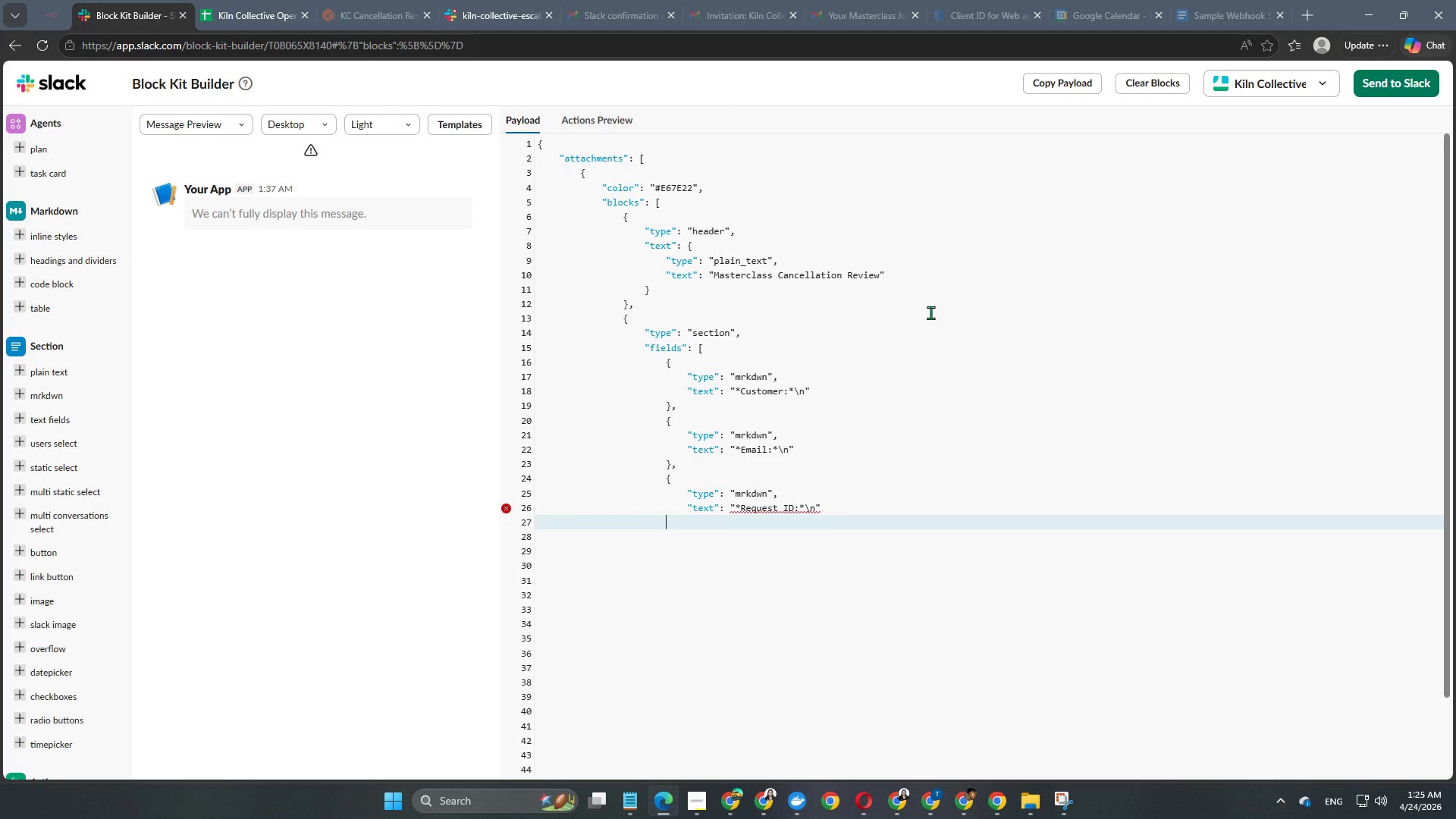 
key(Tab)
 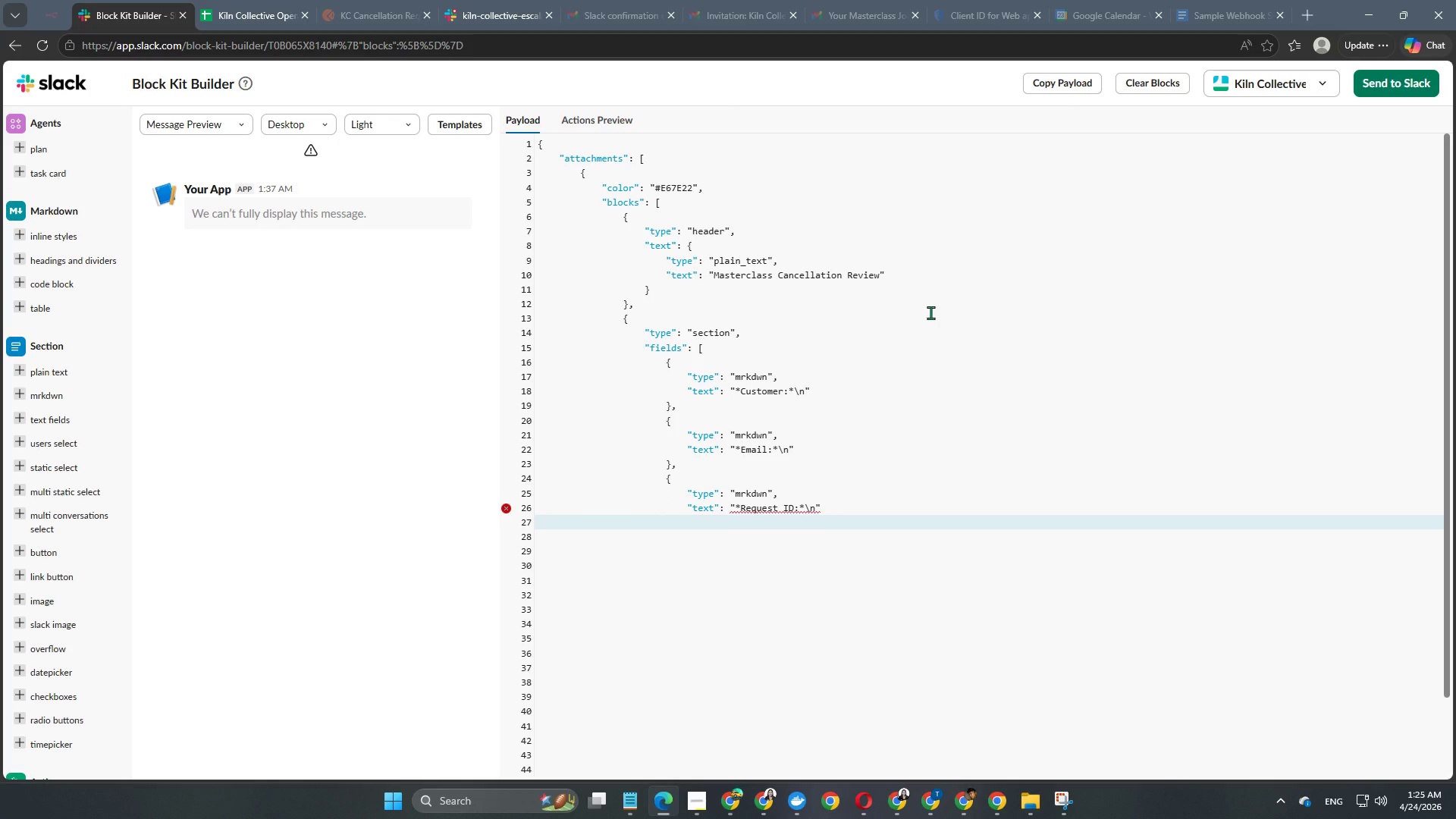 
key(Shift+ShiftRight)
 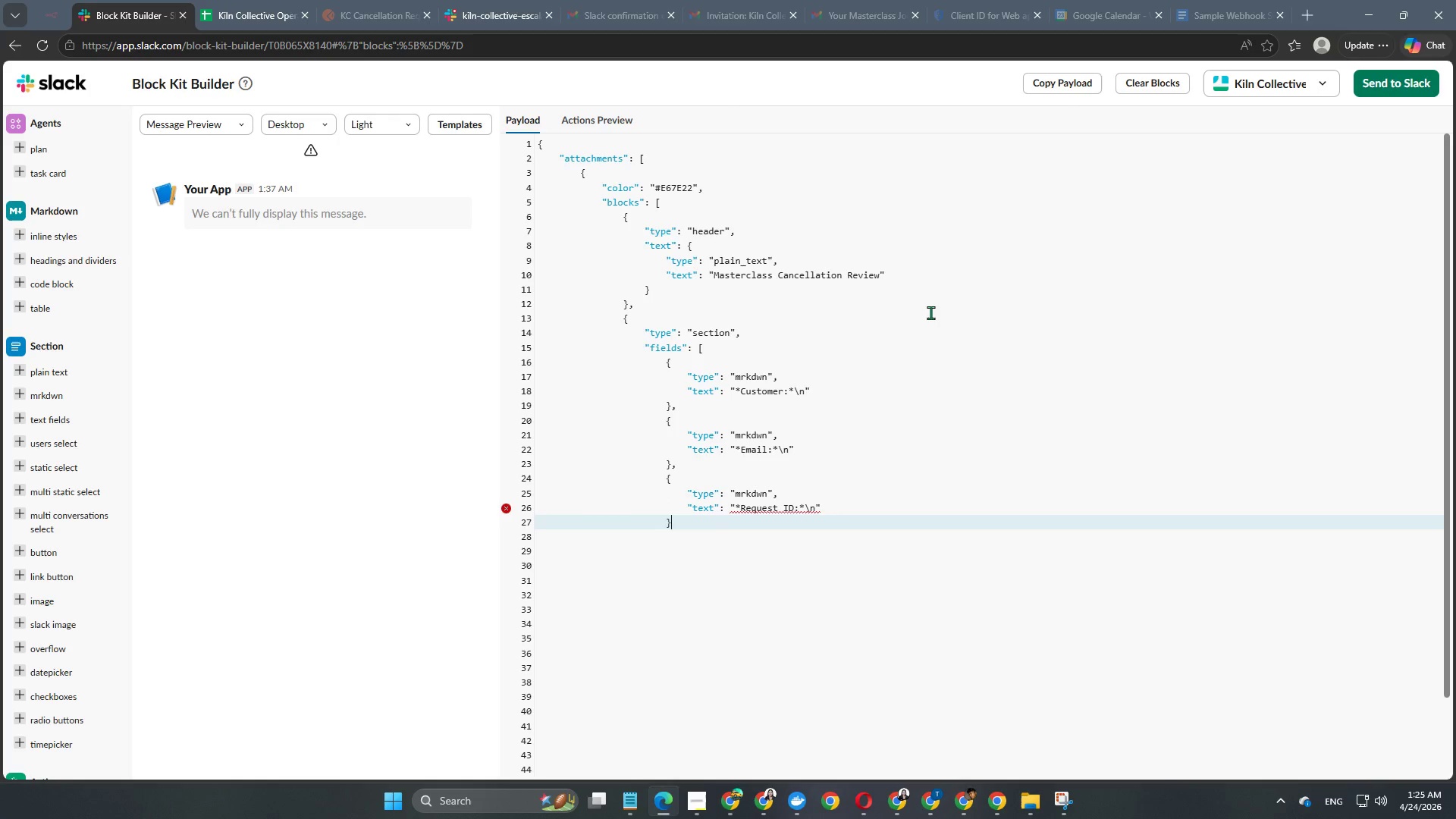 
key(Shift+BracketRight)
 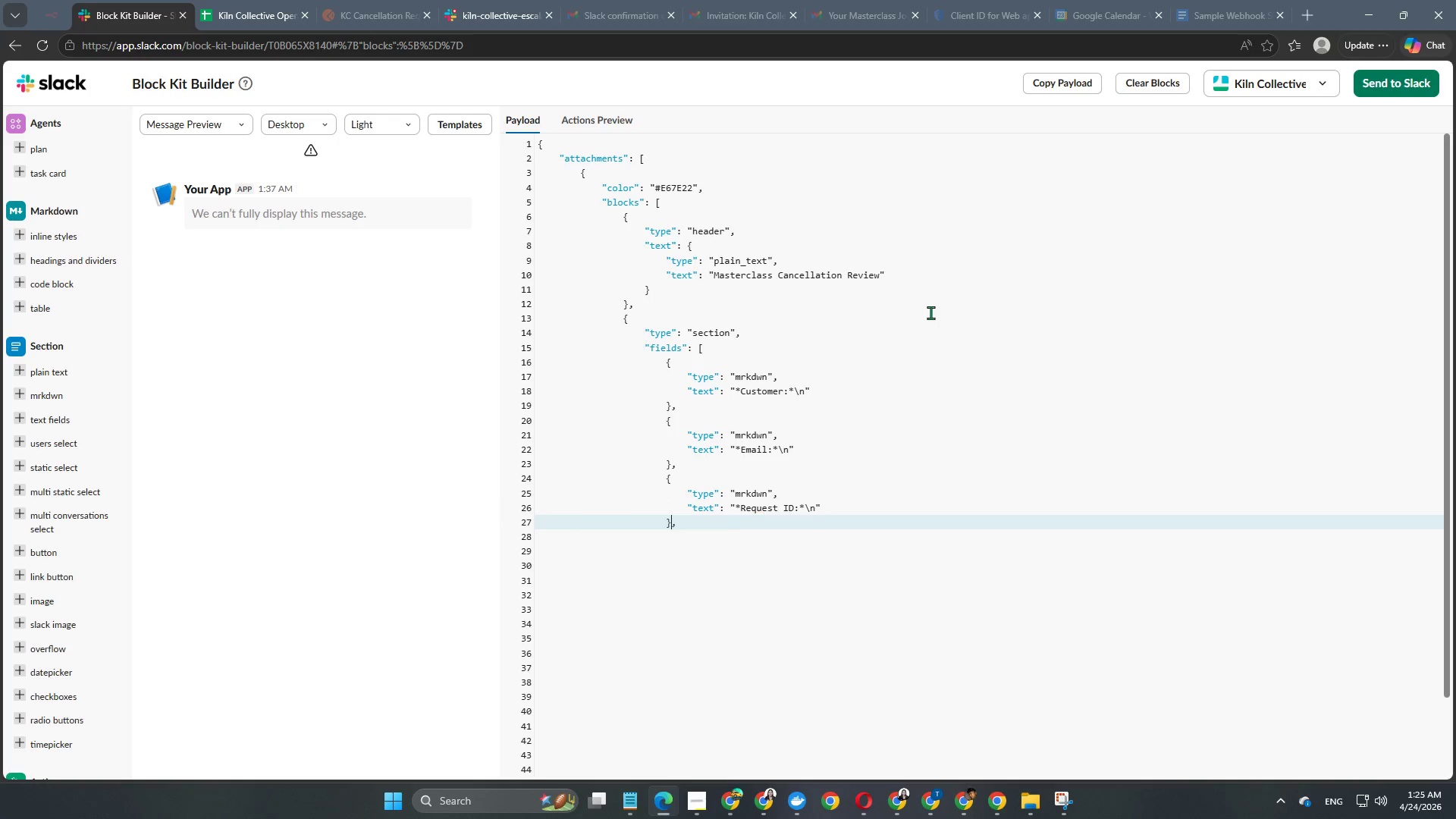 
key(Comma)
 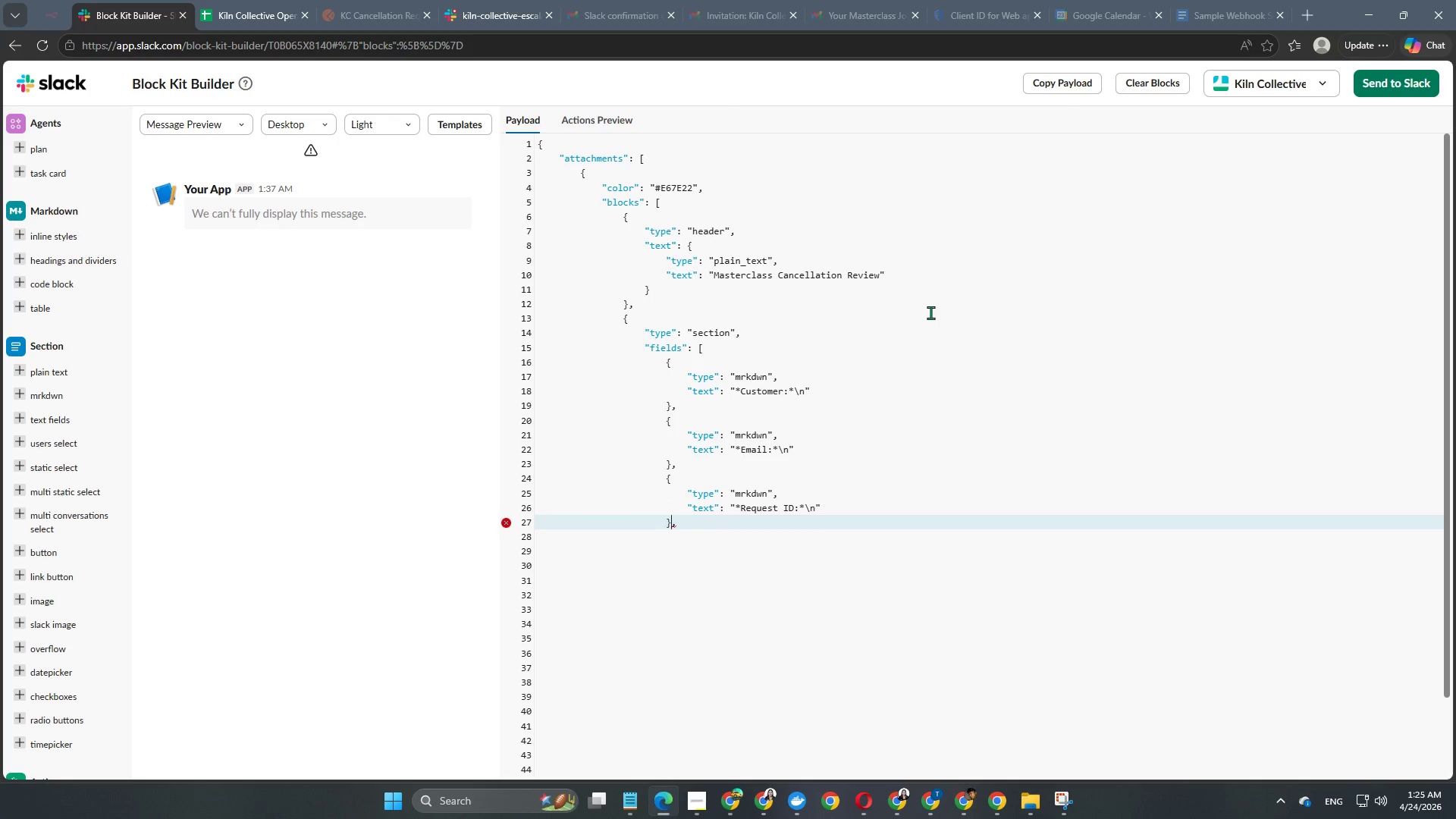 
key(ArrowRight)
 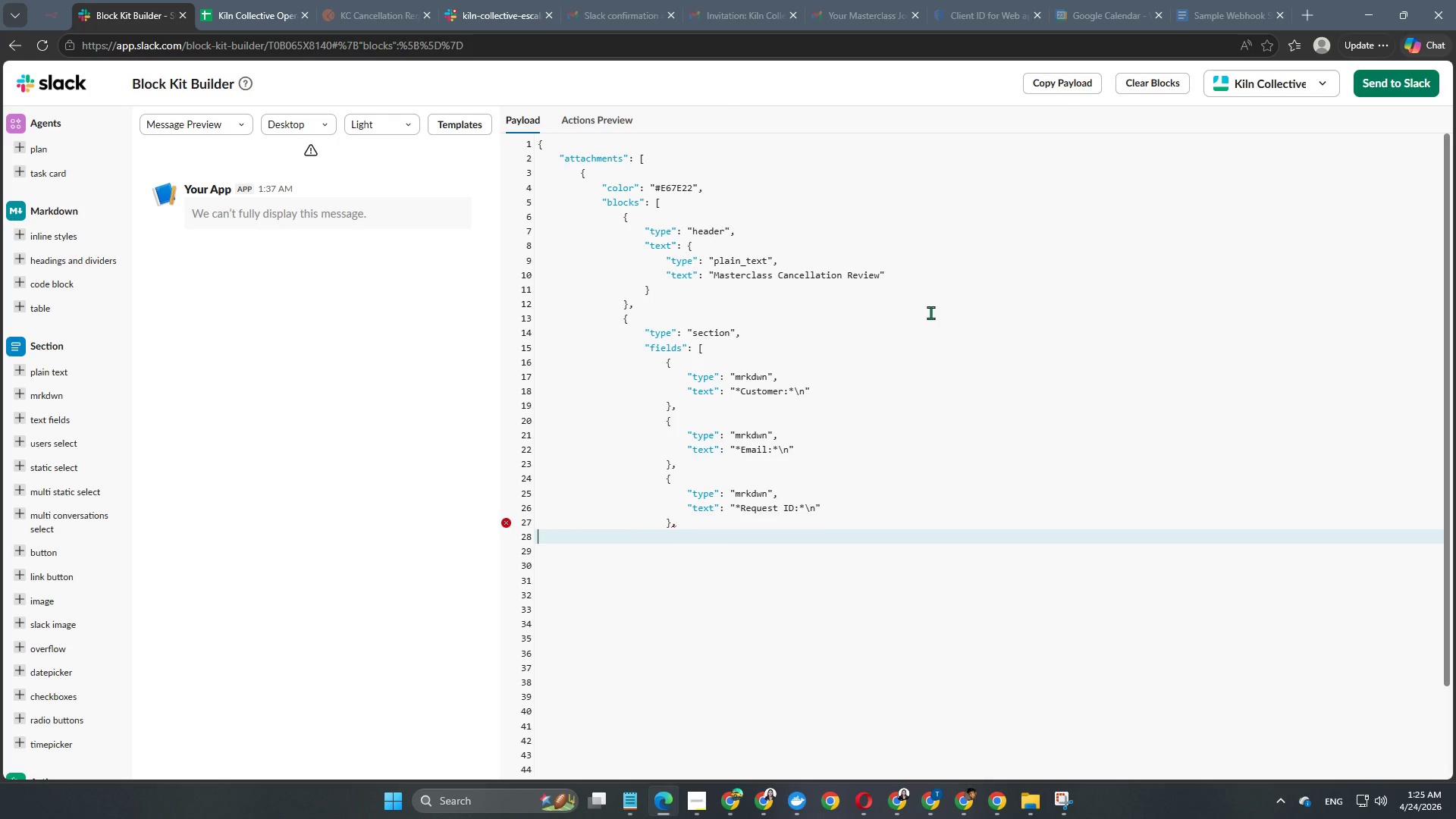 
key(Enter)
 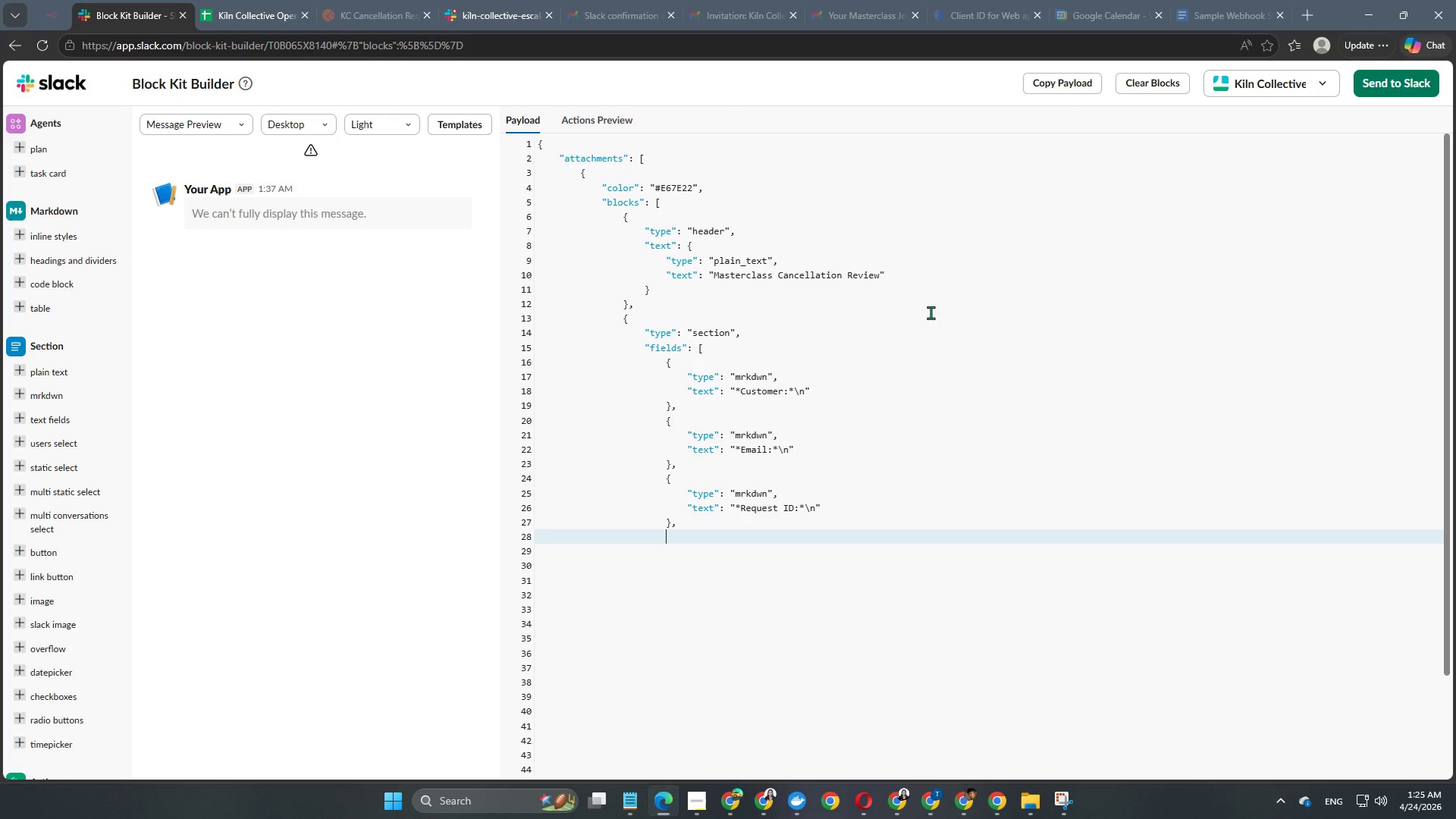 
key(Enter)
 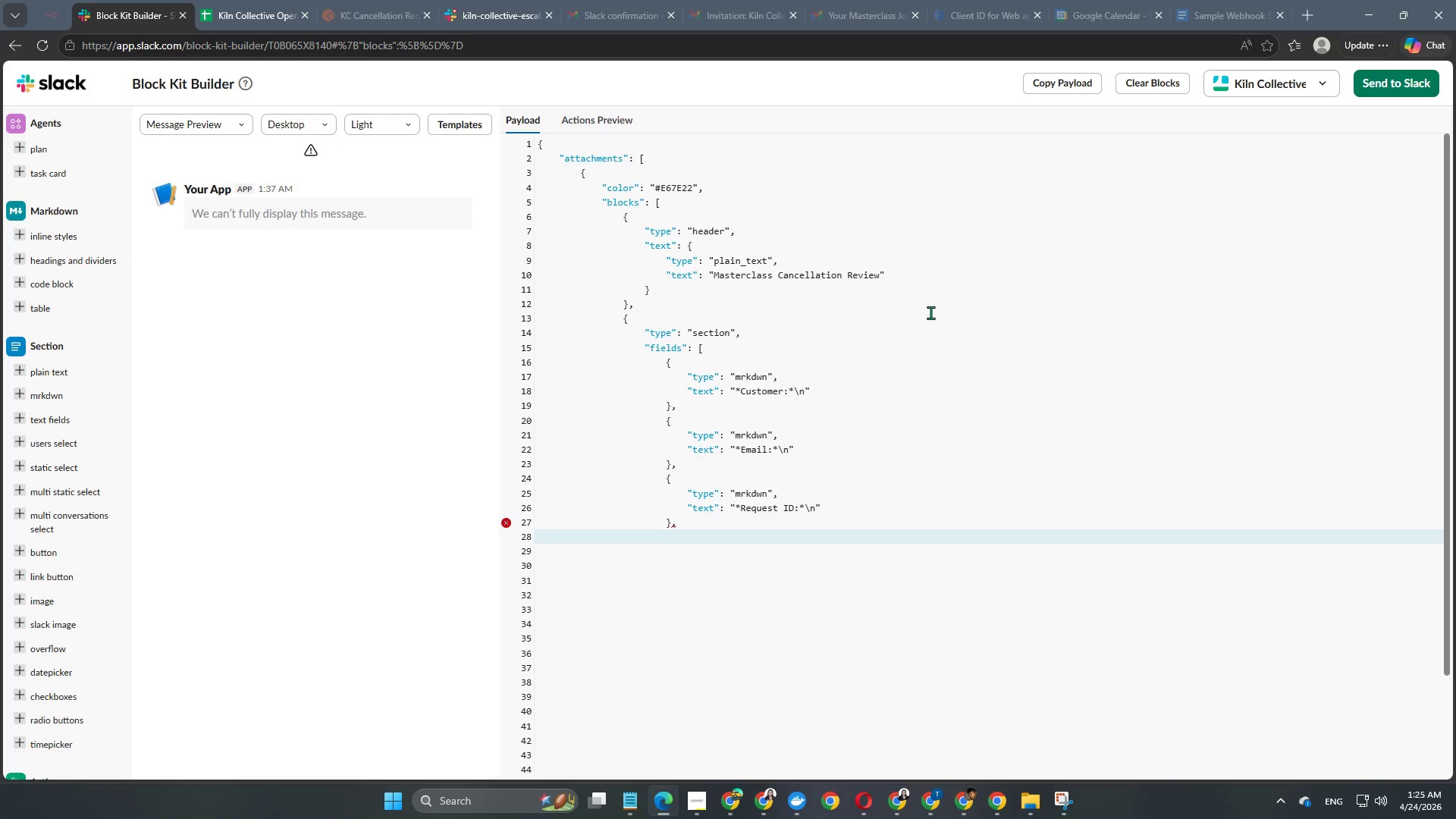 
key(Shift+ShiftRight)
 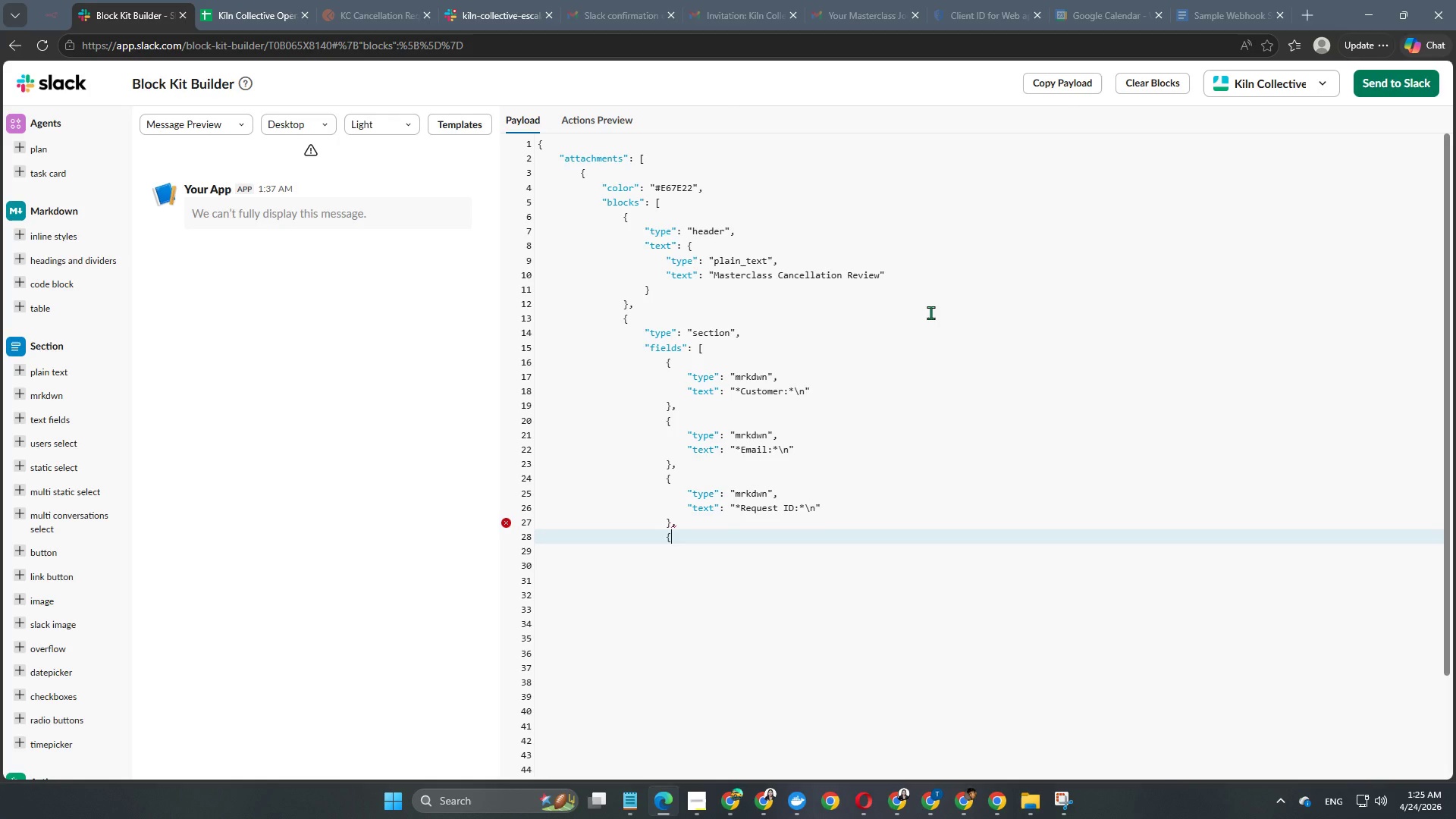 
key(Shift+BracketLeft)
 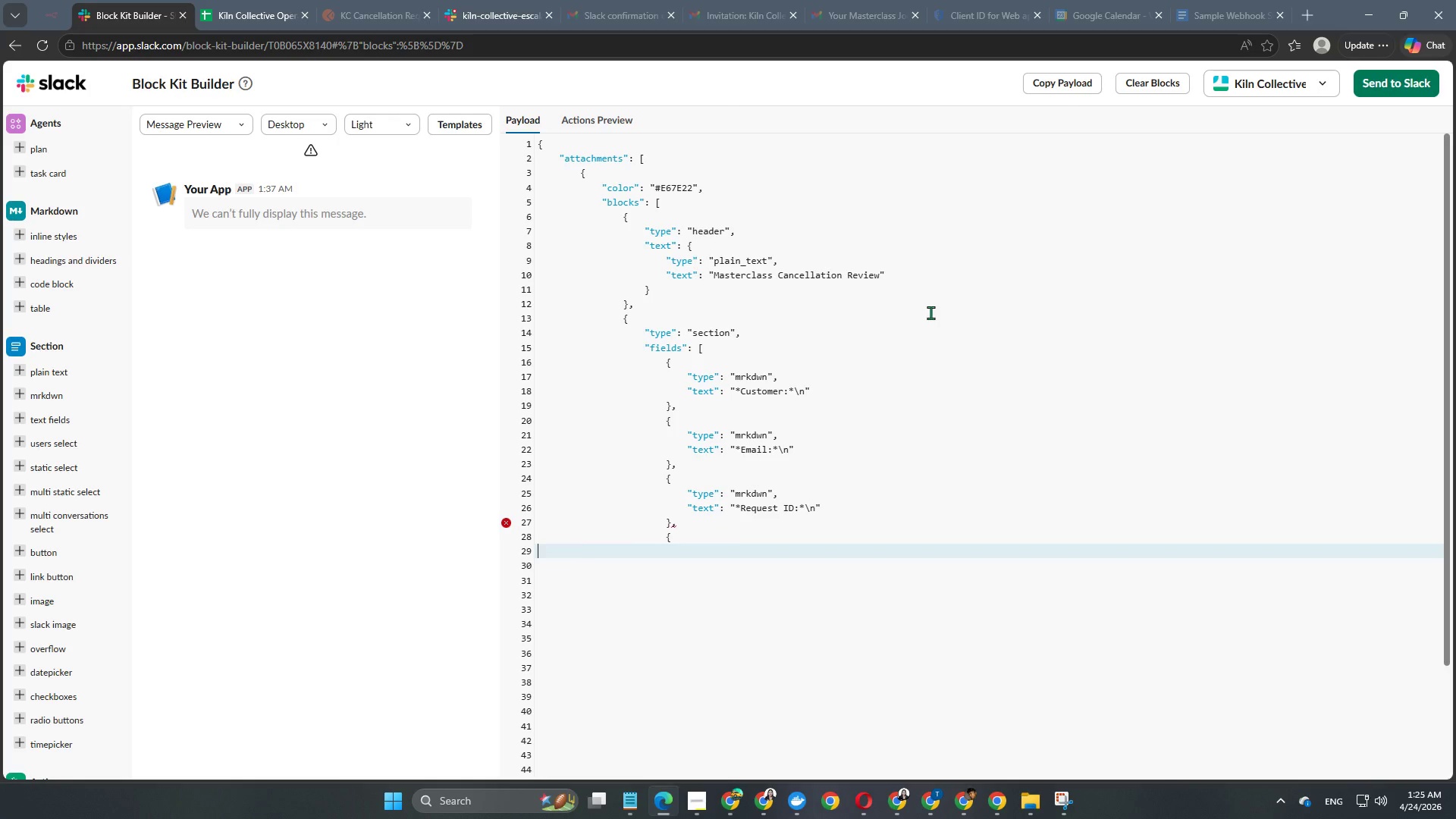 
key(Enter)
 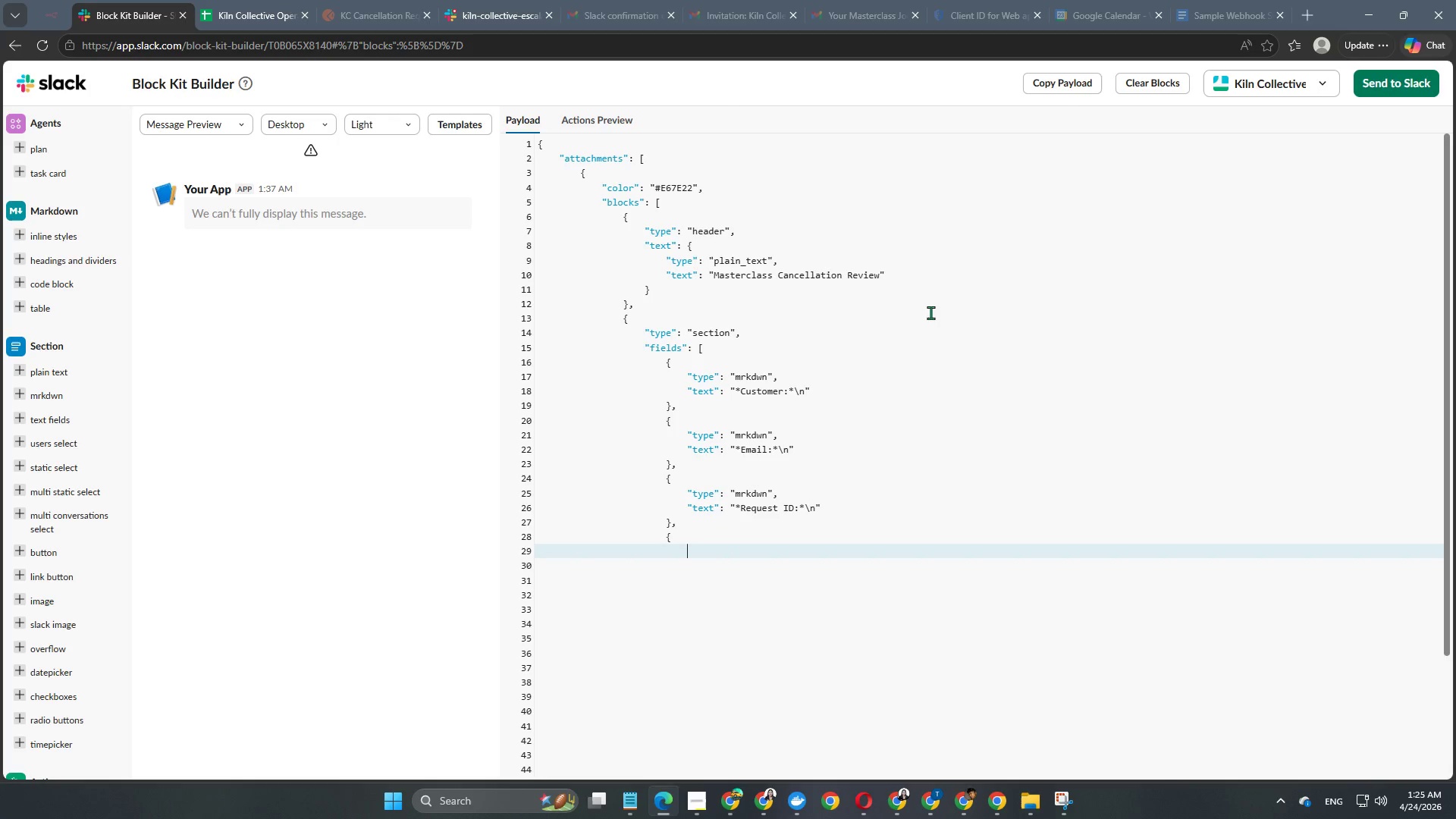 
key(Enter)
 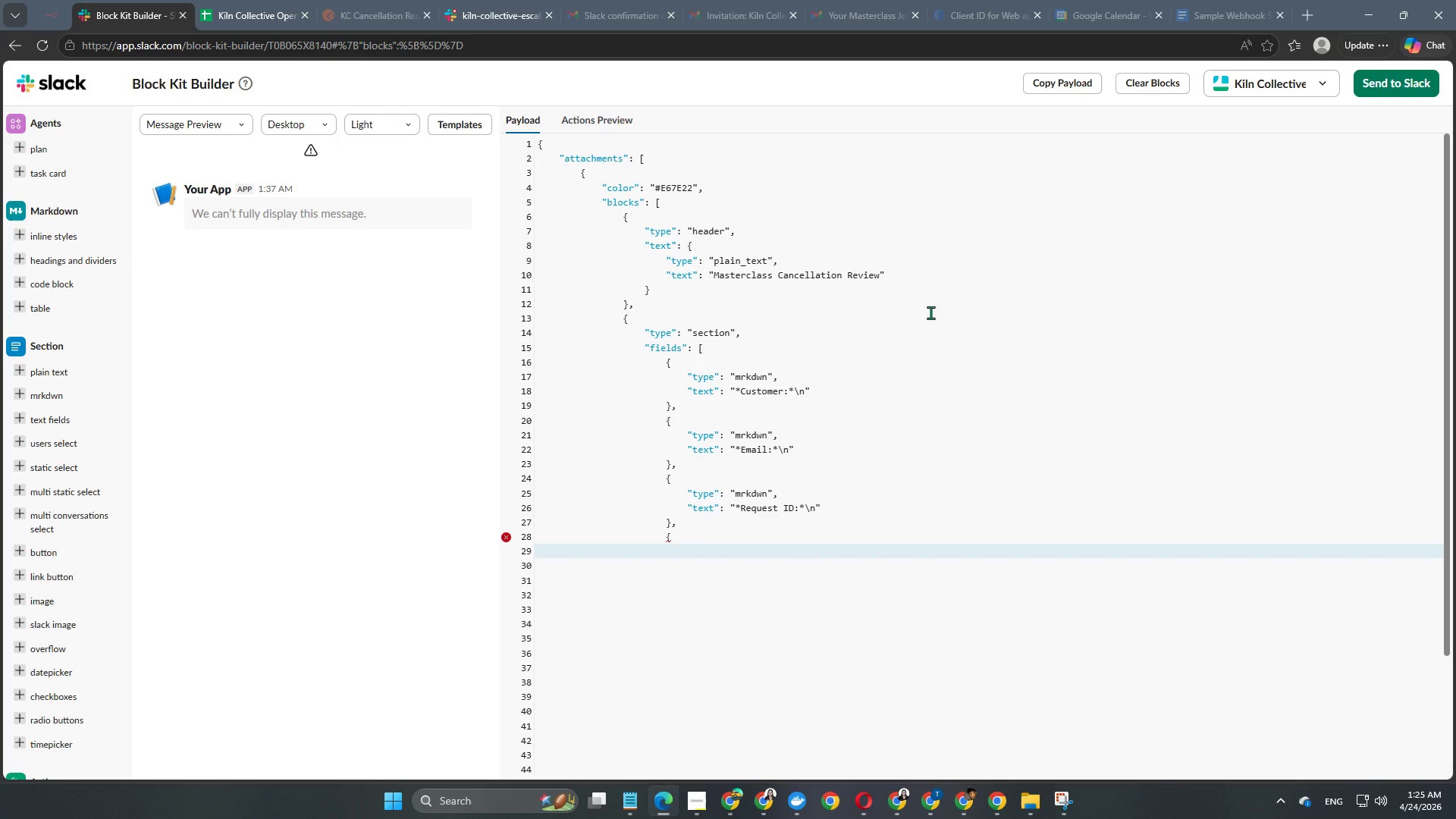 
type("type": "mrkdwn",)
 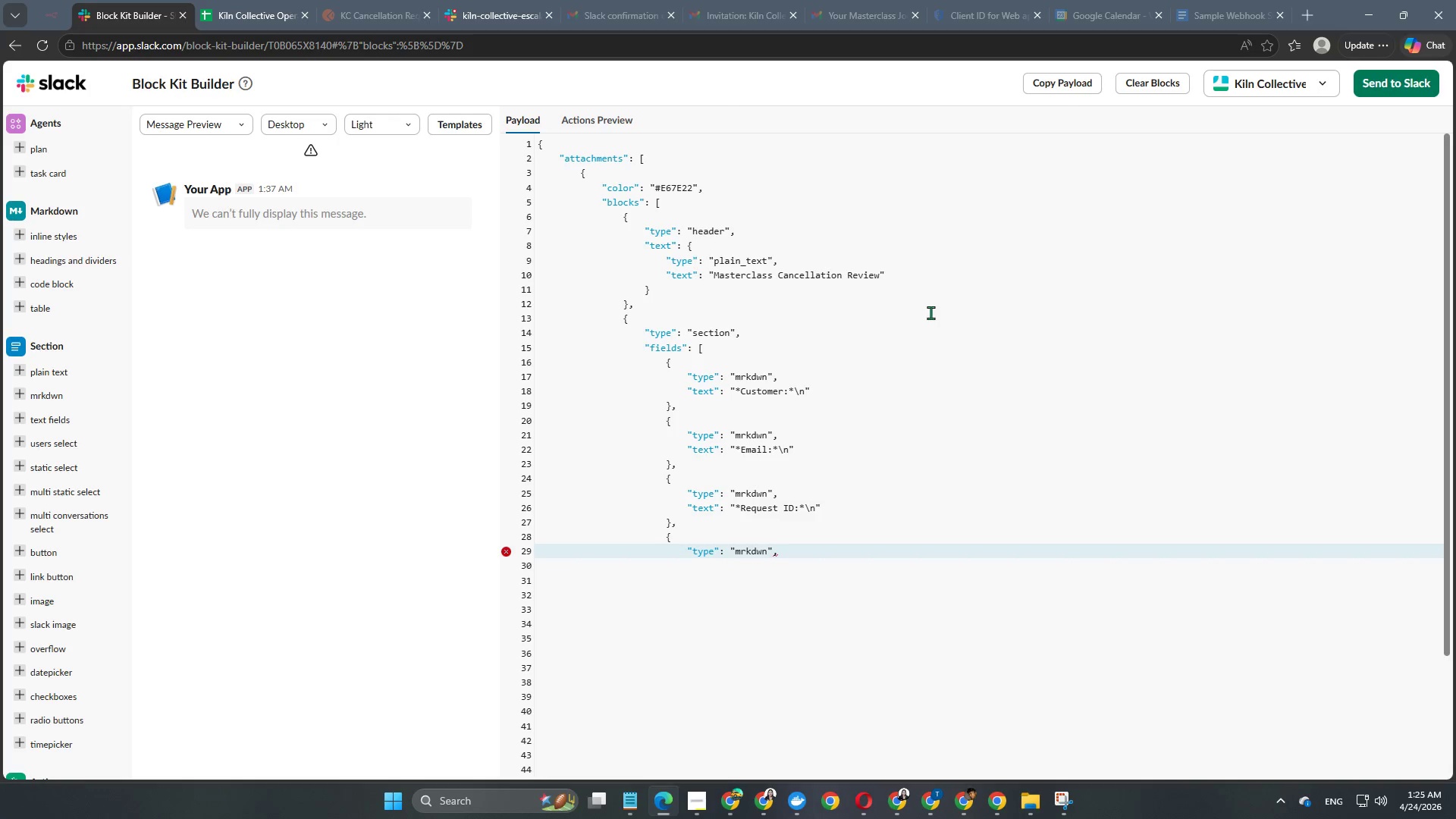 
key(Enter)
 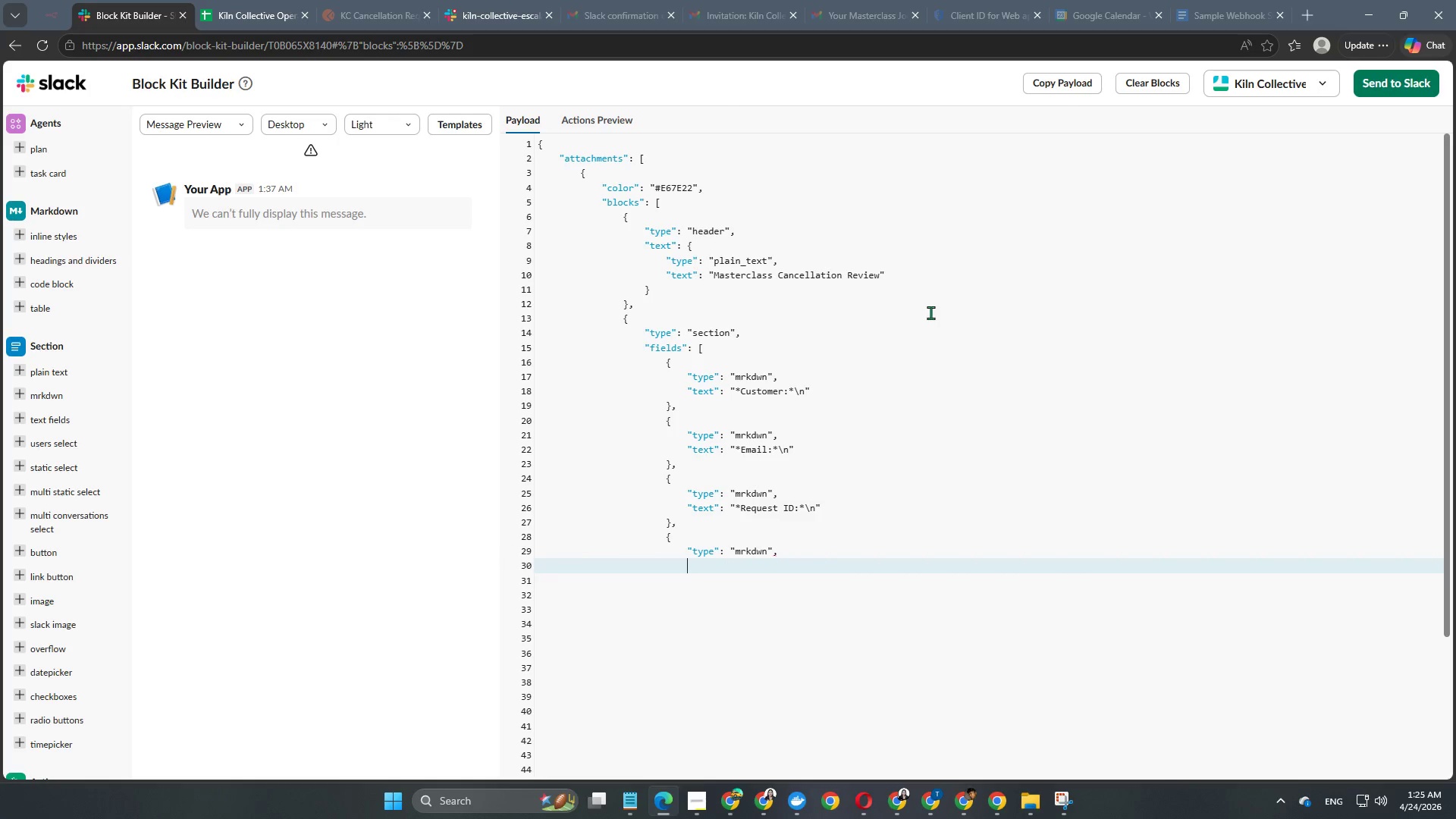 
key(Enter)
 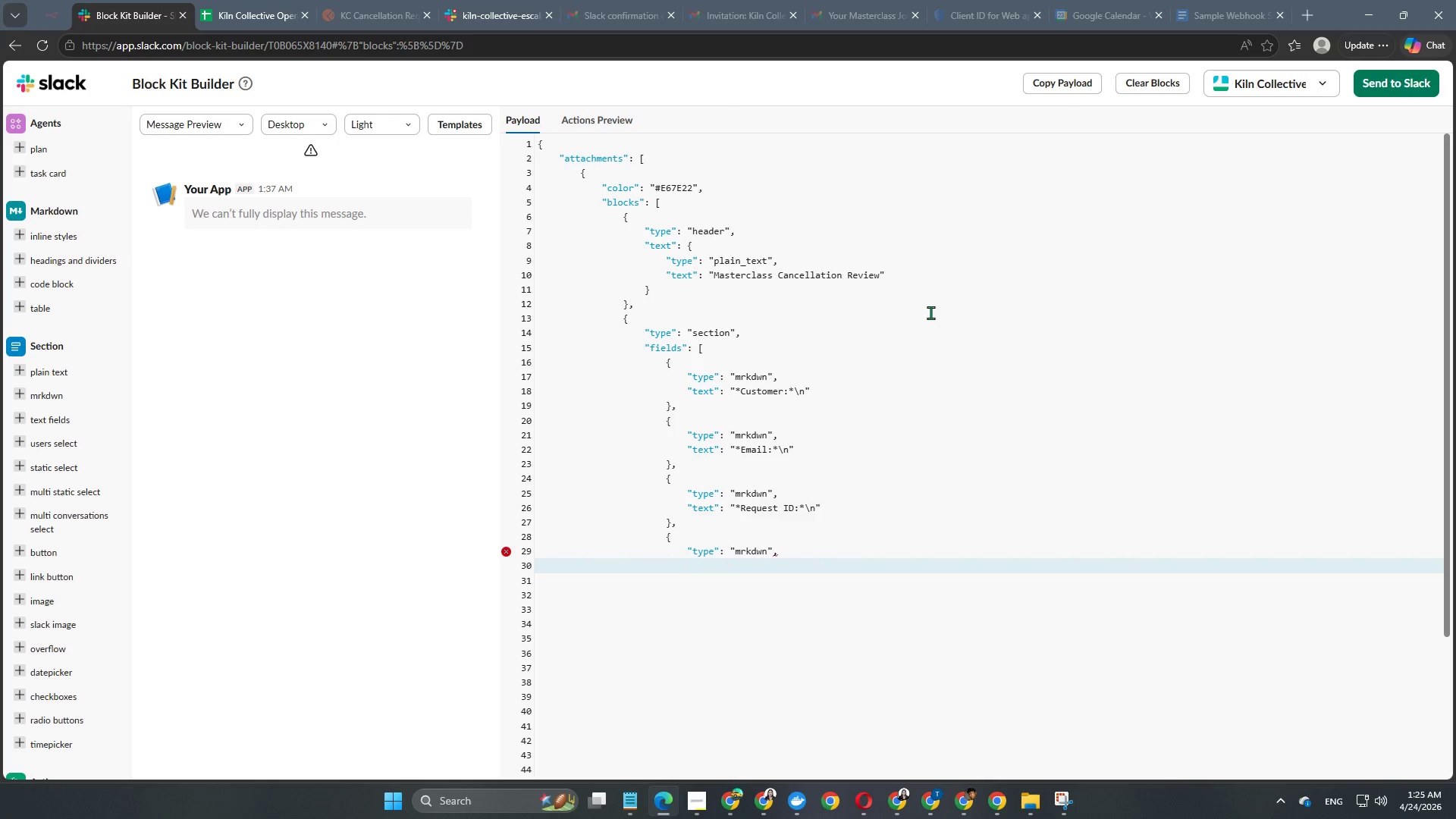 
type("text": "*SStatis)
key(Backspace)
key(Backspace)
key(Backspace)
key(Backspace)
key(Backspace)
key(Backspace)
type(tatus:*\n")
 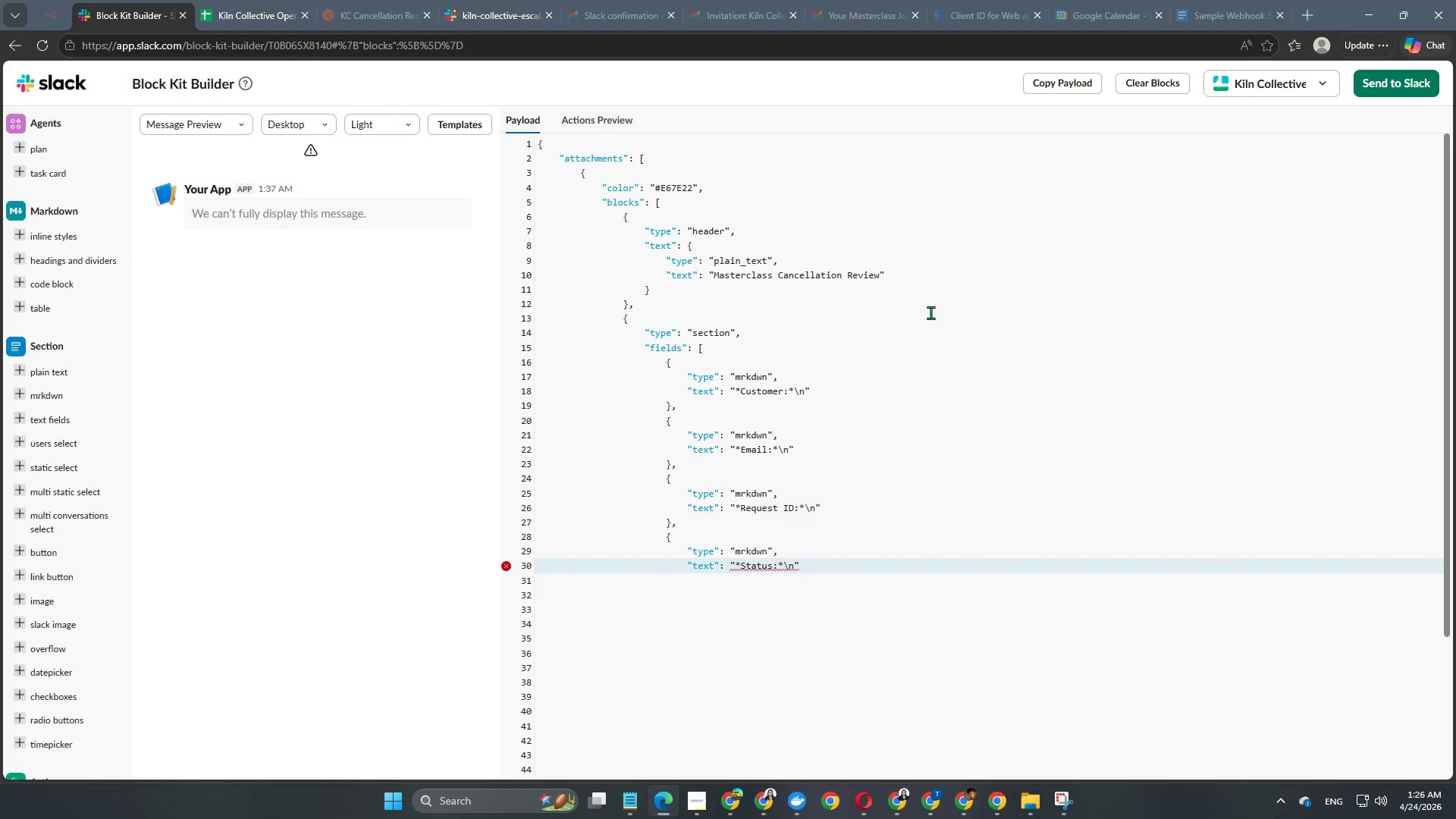 
key(Enter)
 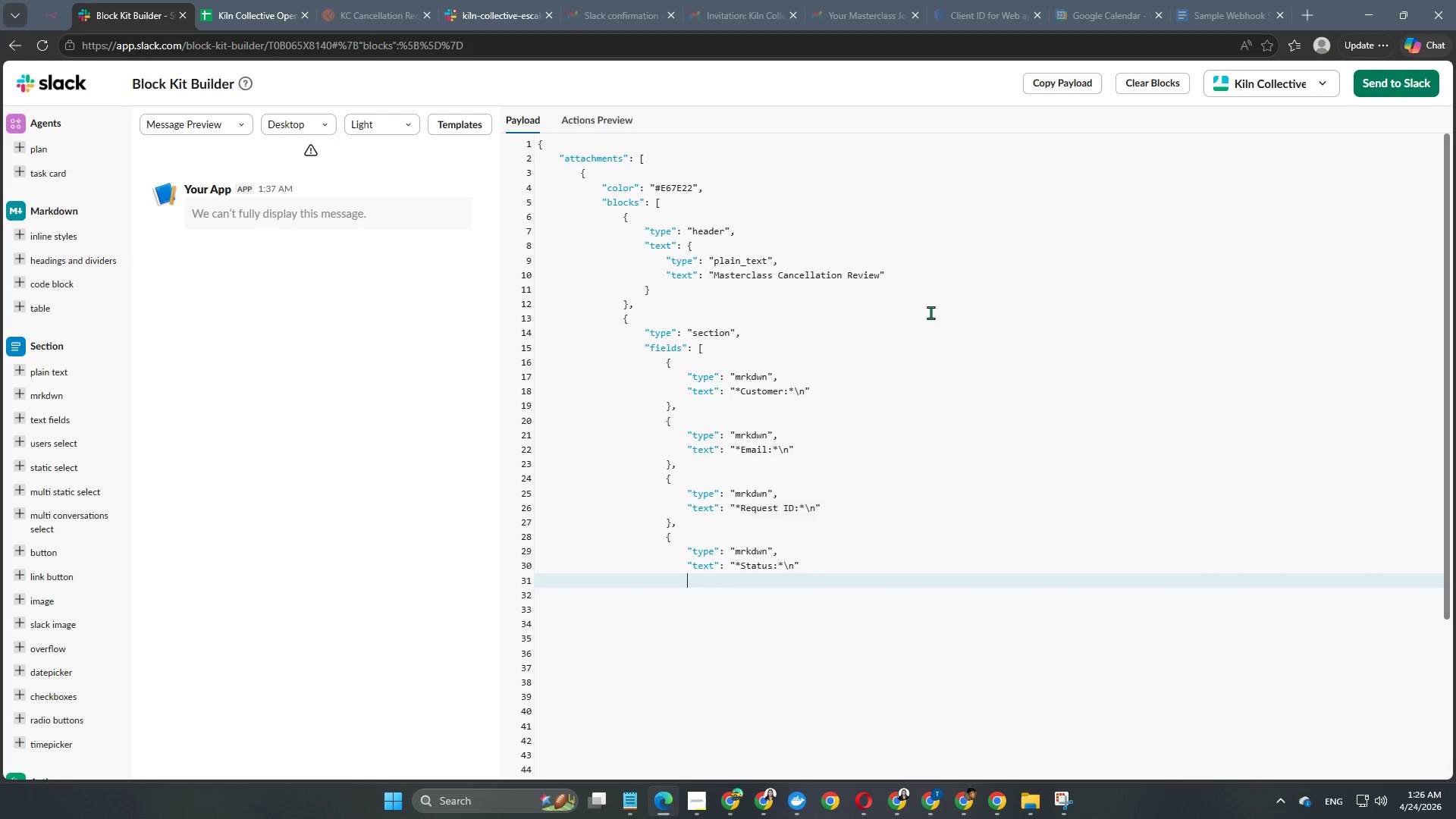 
key(Enter)
 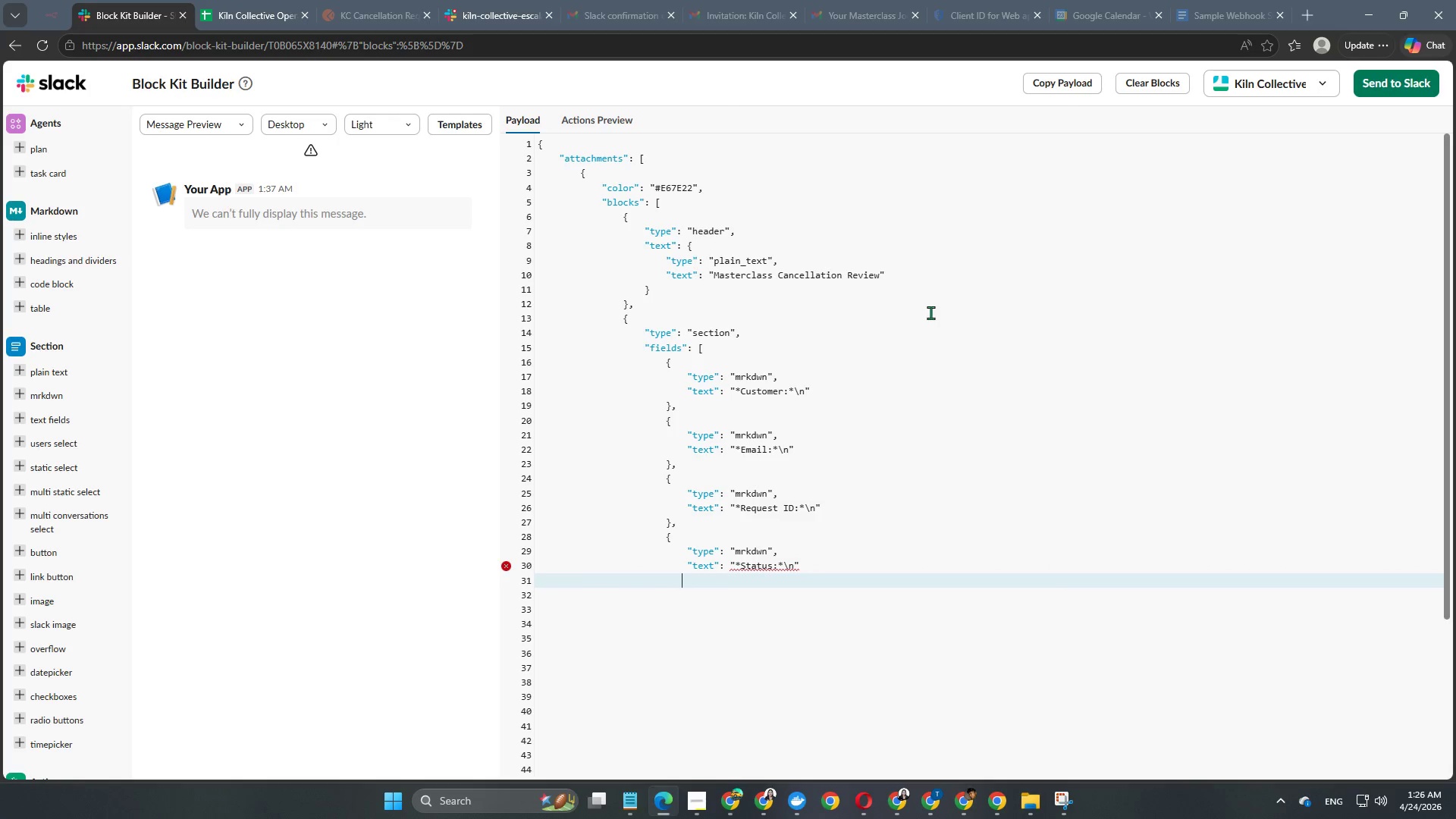 
key(Backspace)
 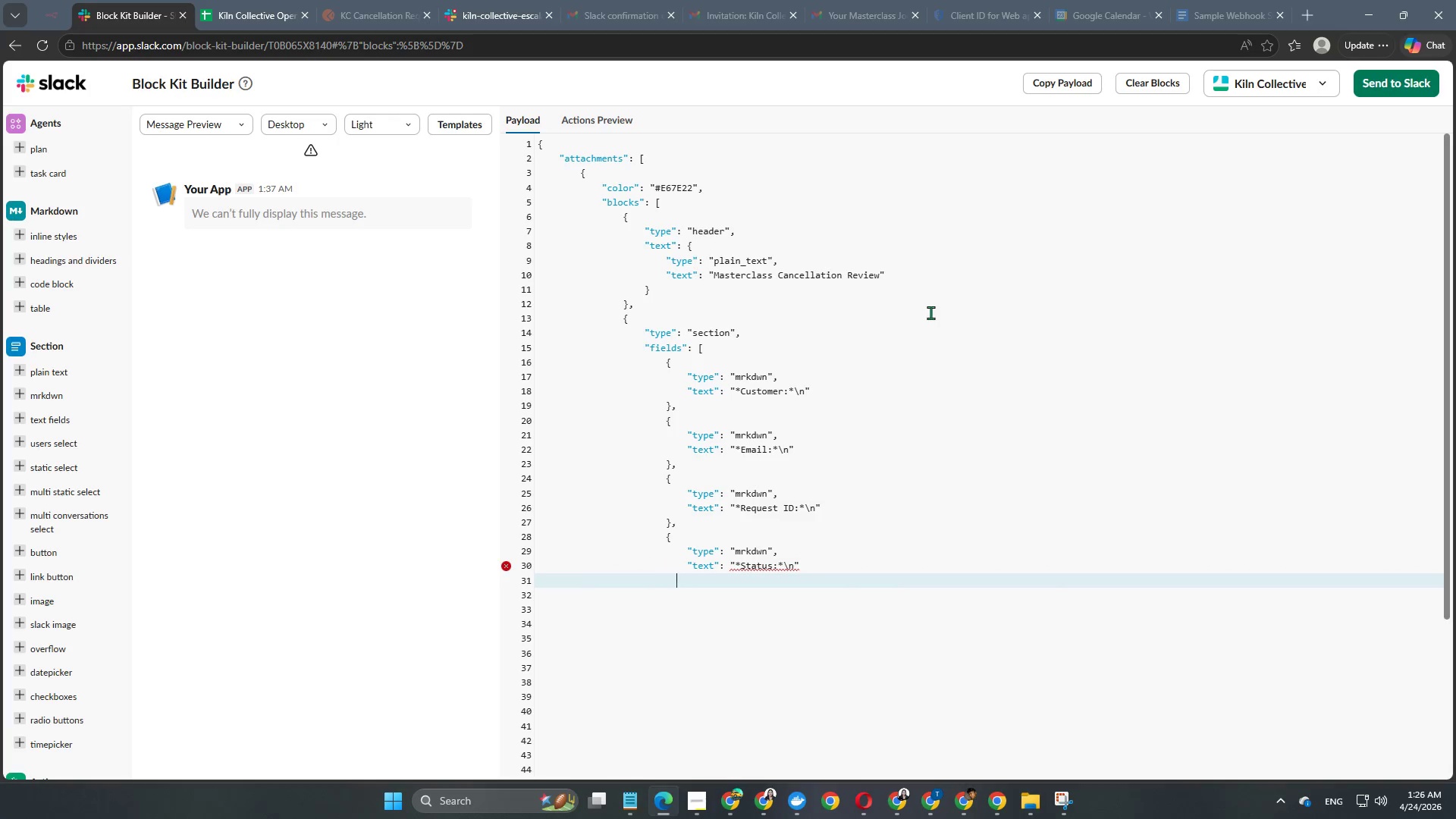 
hold_key(key=Backspace, duration=0.86)
 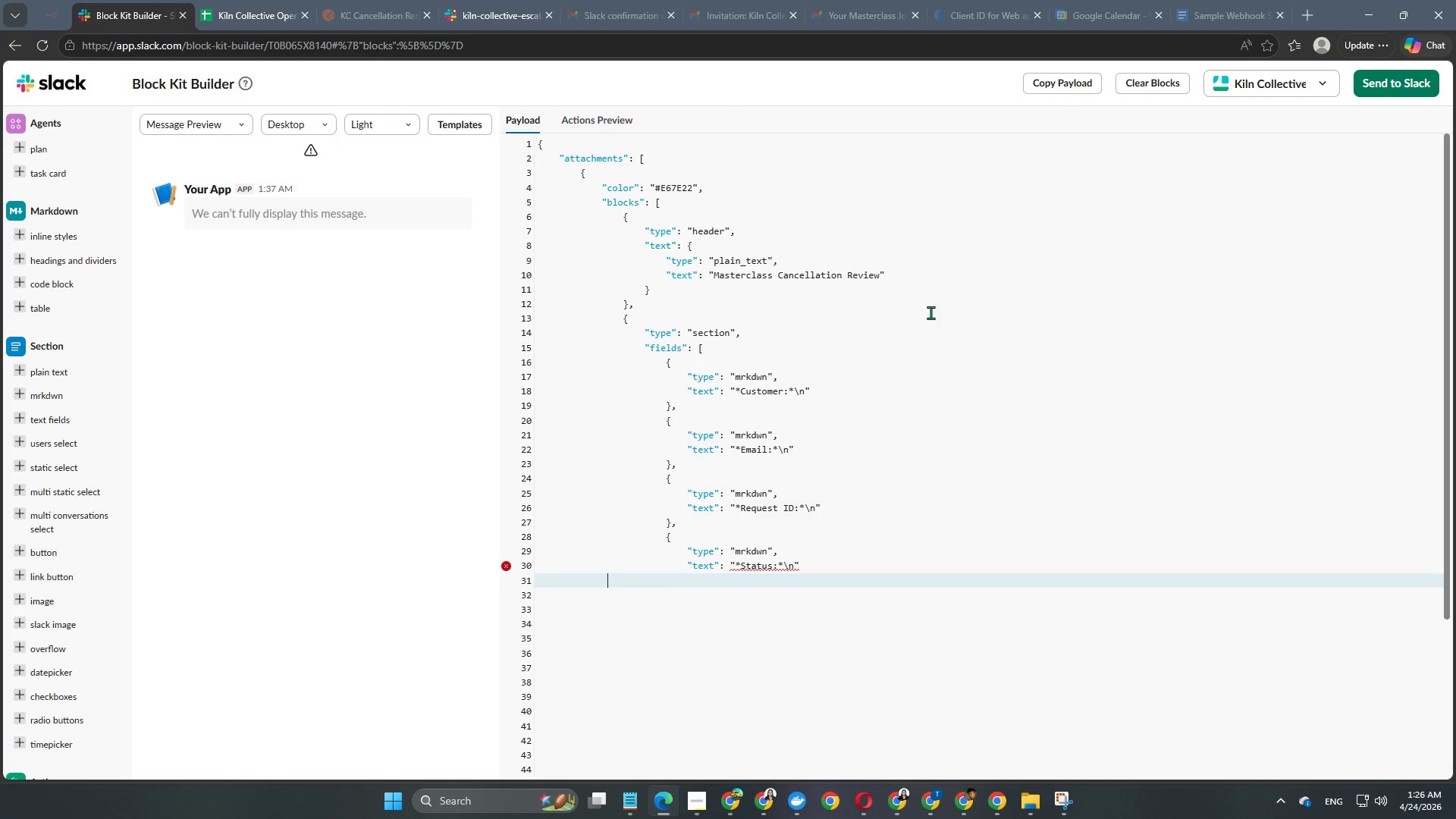 
key(Backspace)
 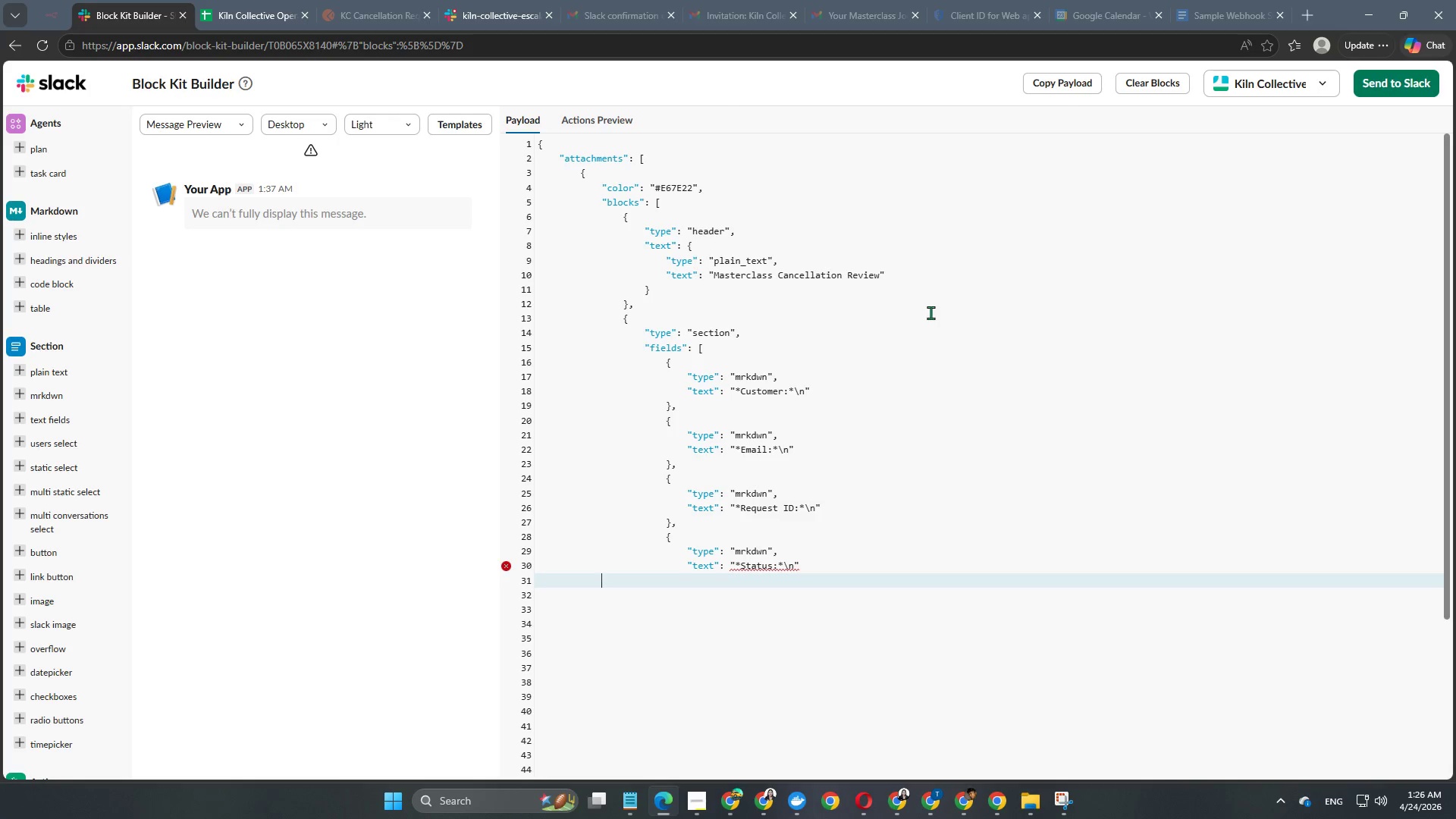 
key(Backspace)
 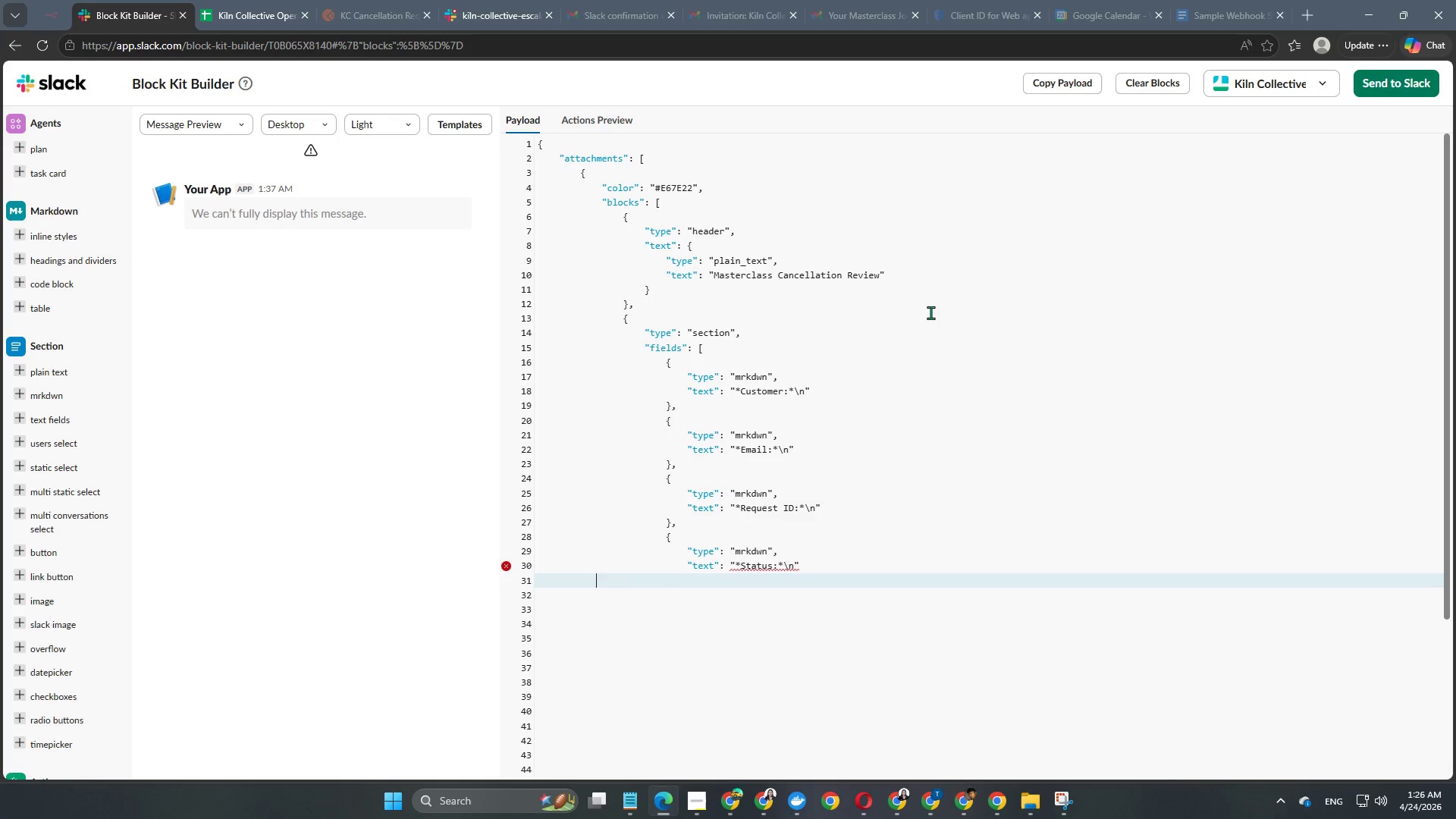 
key(Backspace)
 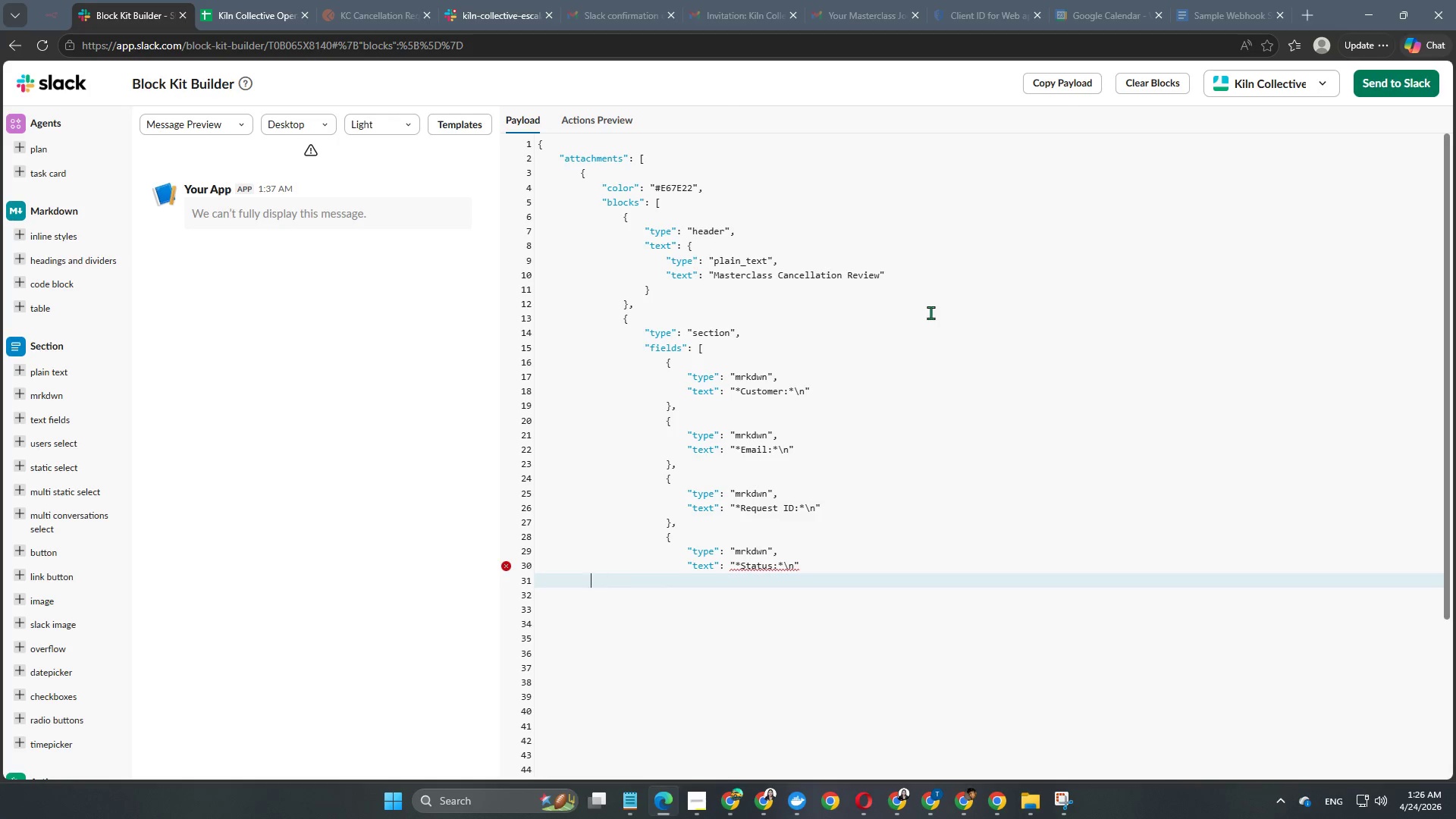 
key(Backspace)
 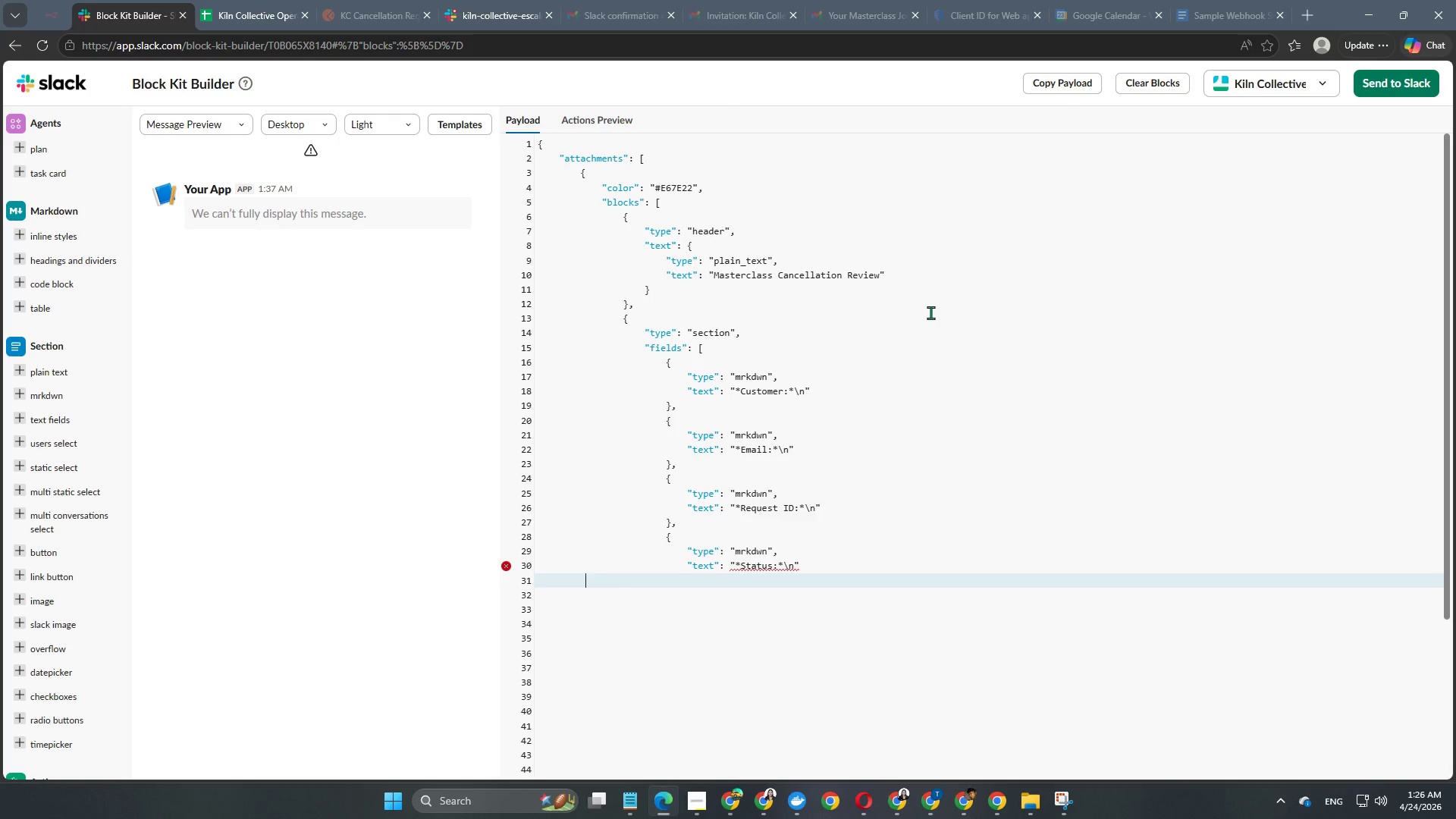 
key(Backspace)
 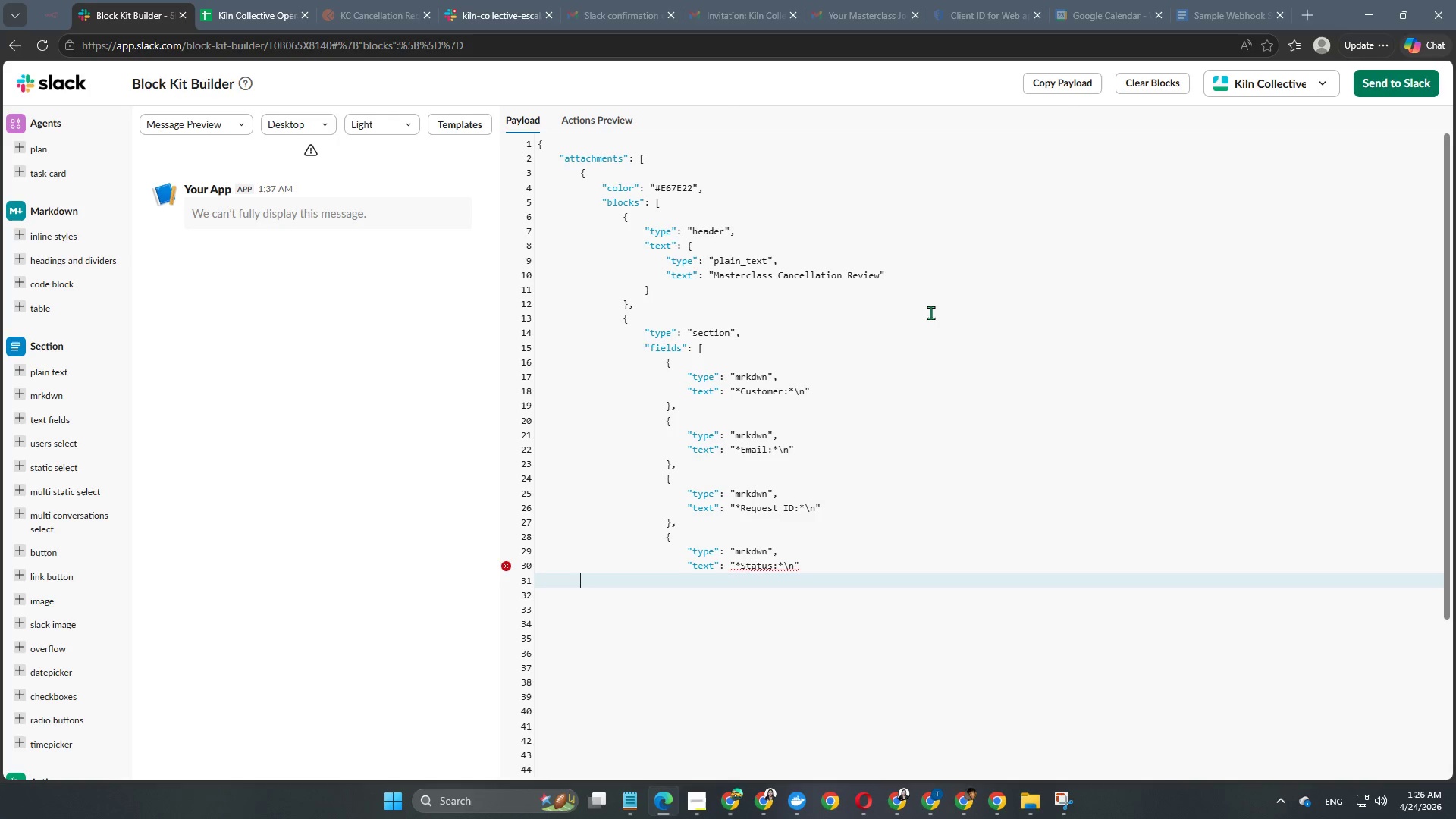 
key(Backspace)
 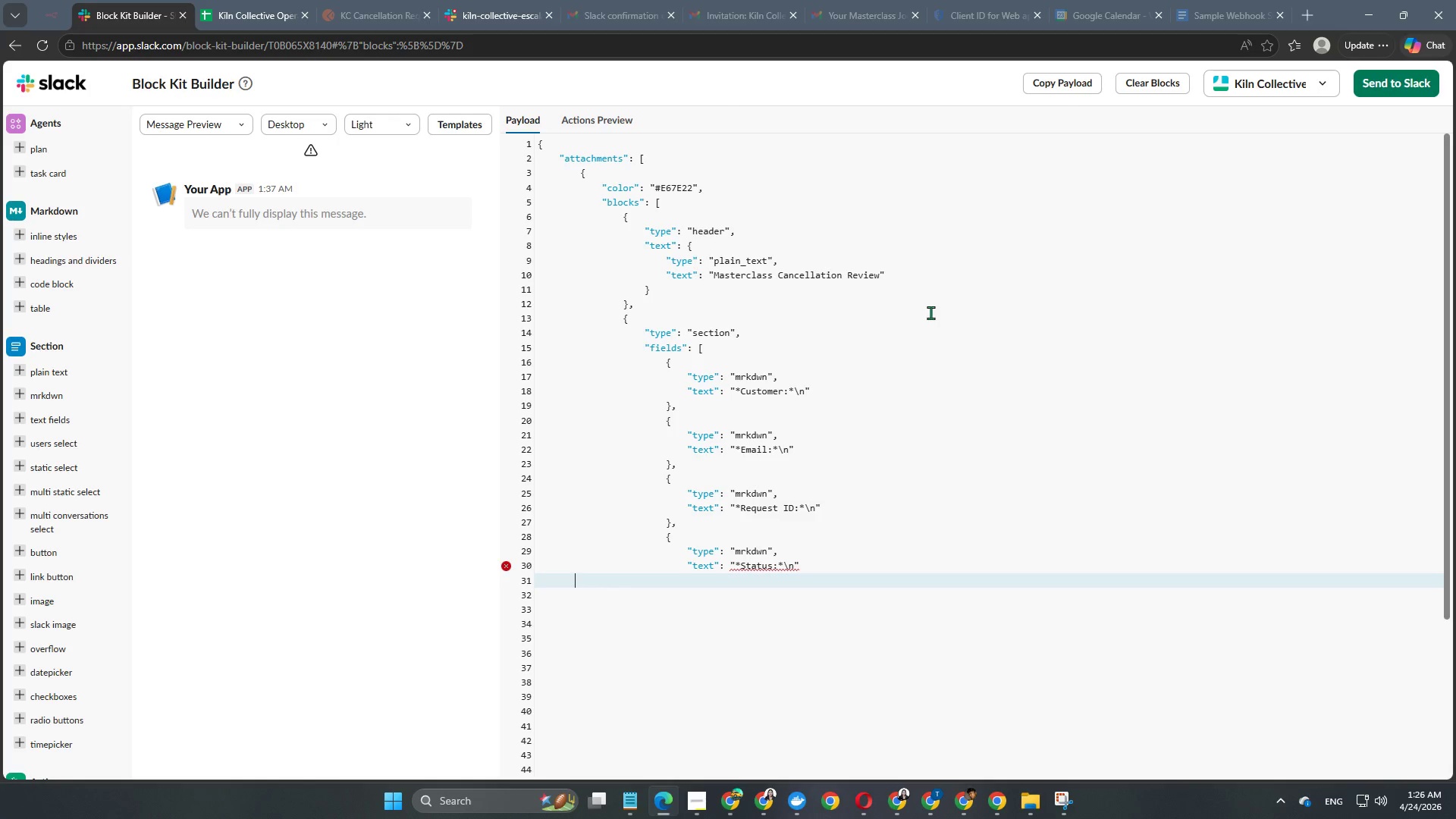 
key(Backspace)
 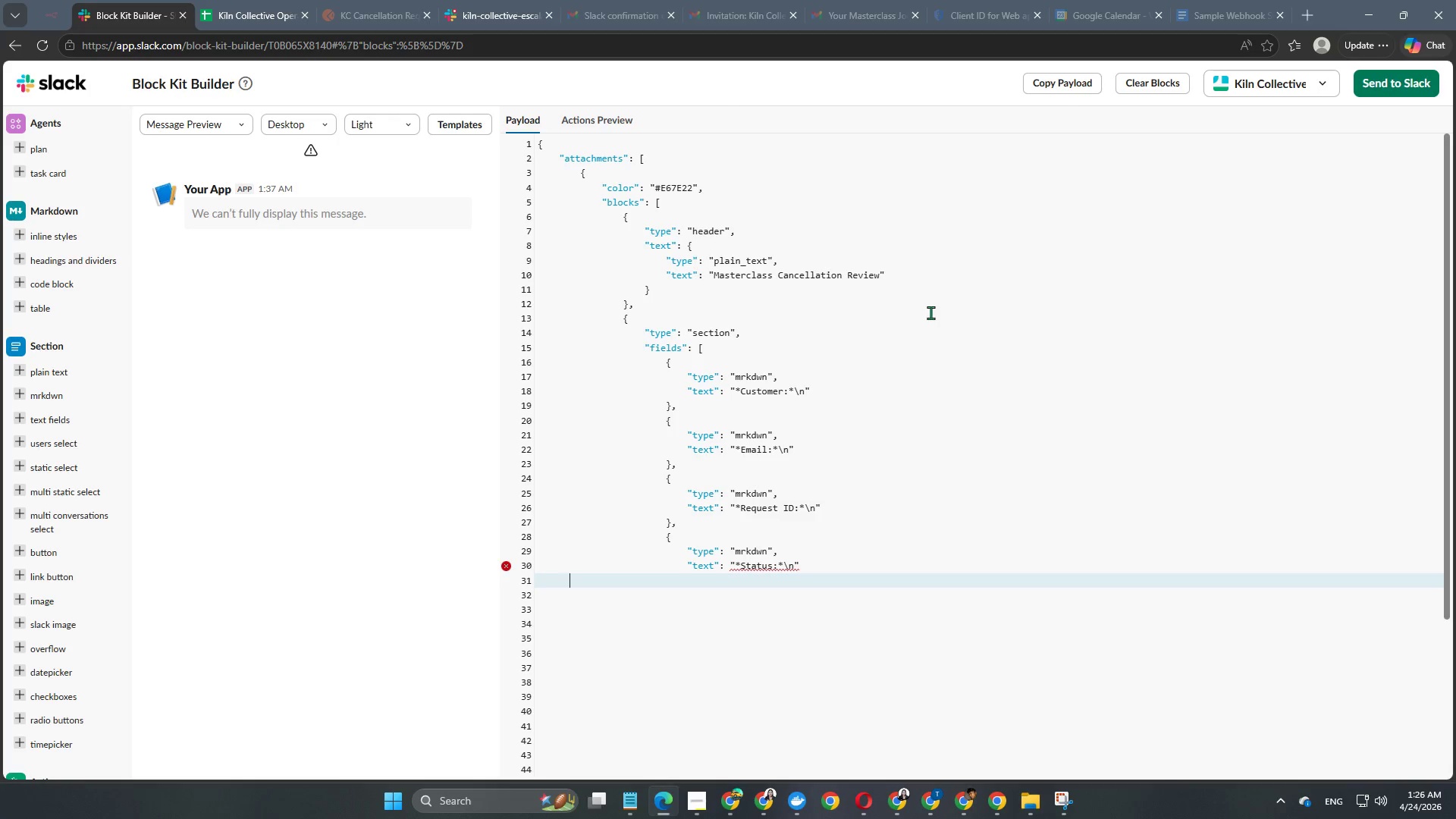 
key(Backspace)
 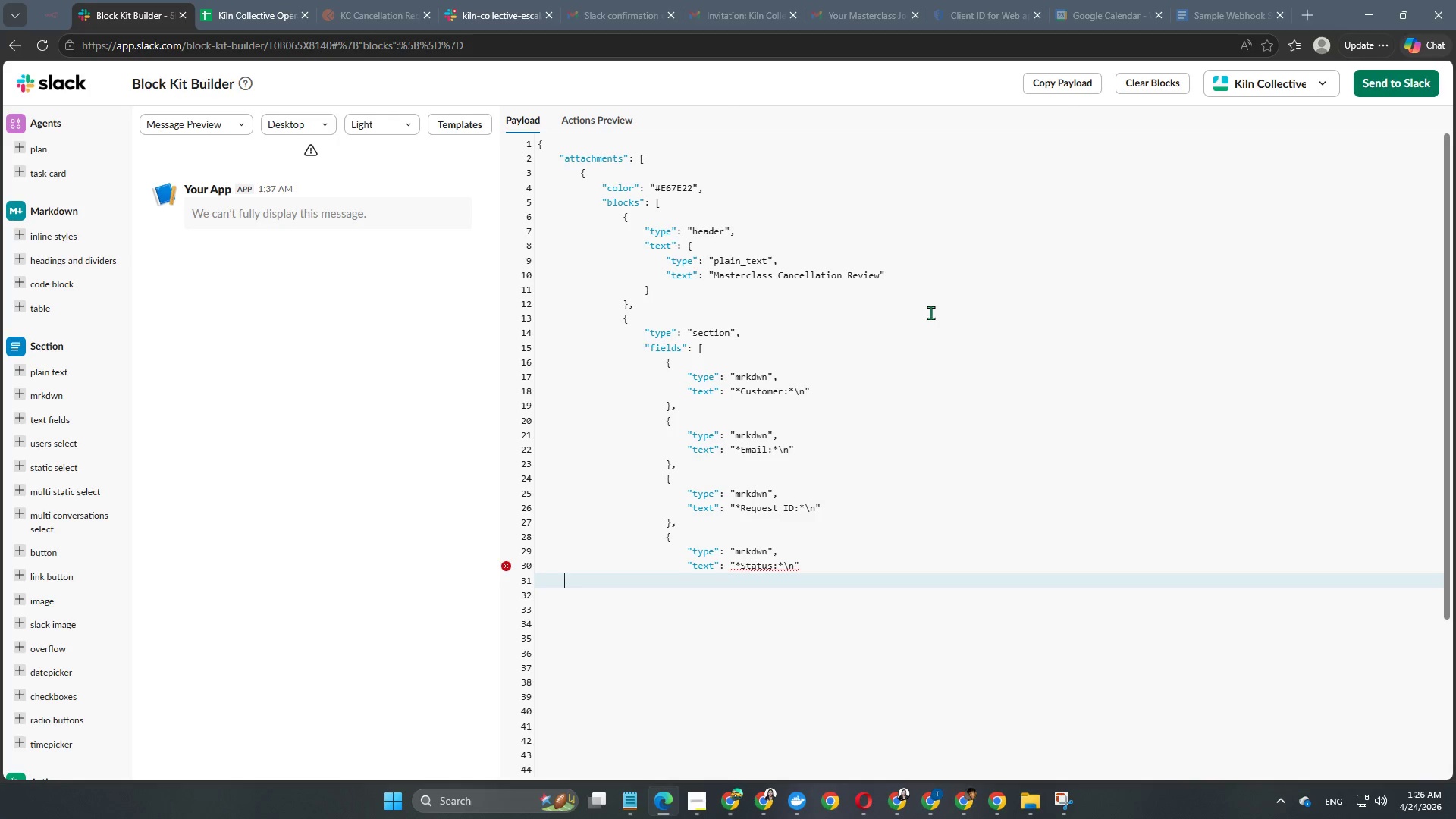 
key(Backspace)
 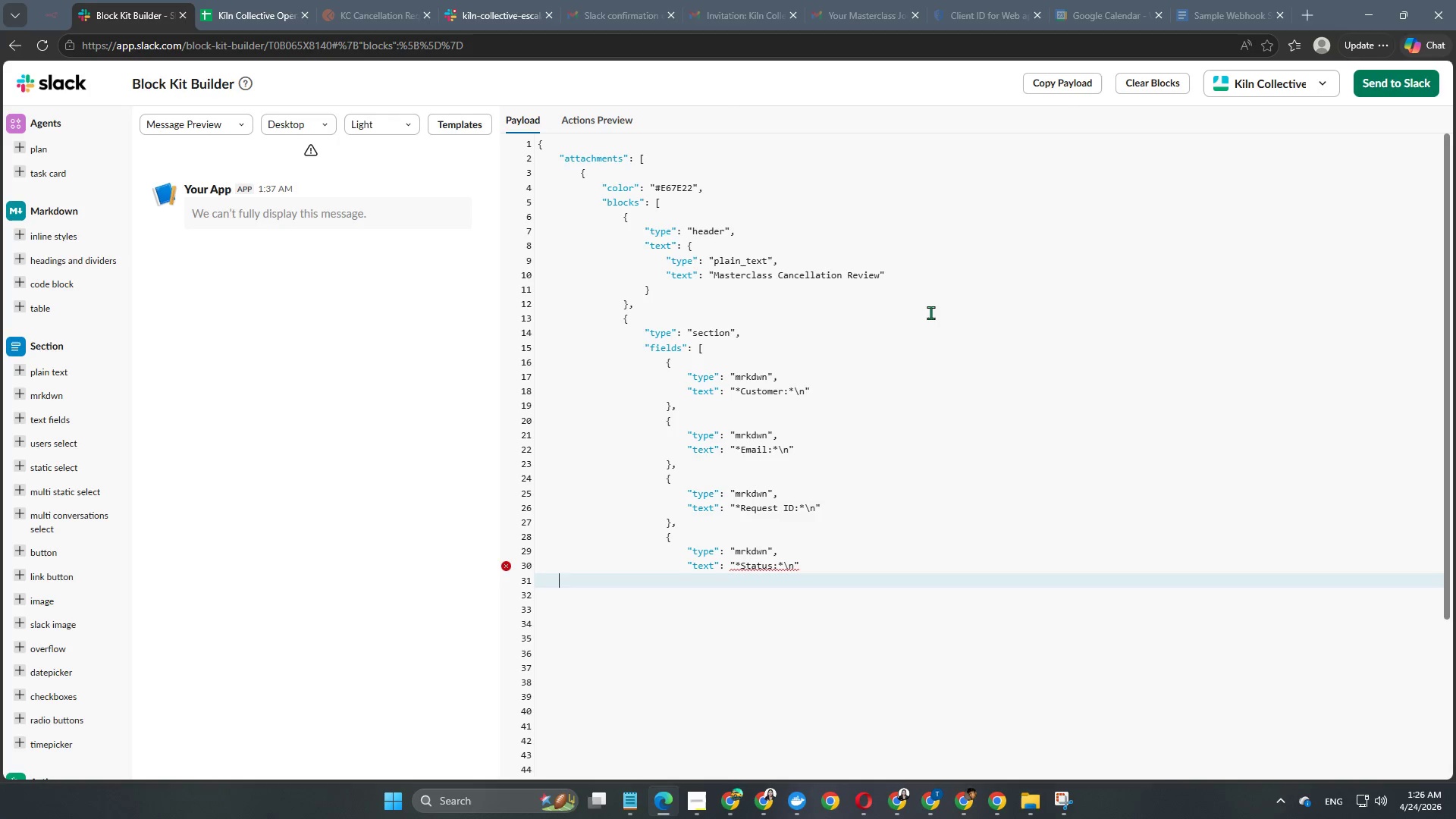 
key(Backspace)
 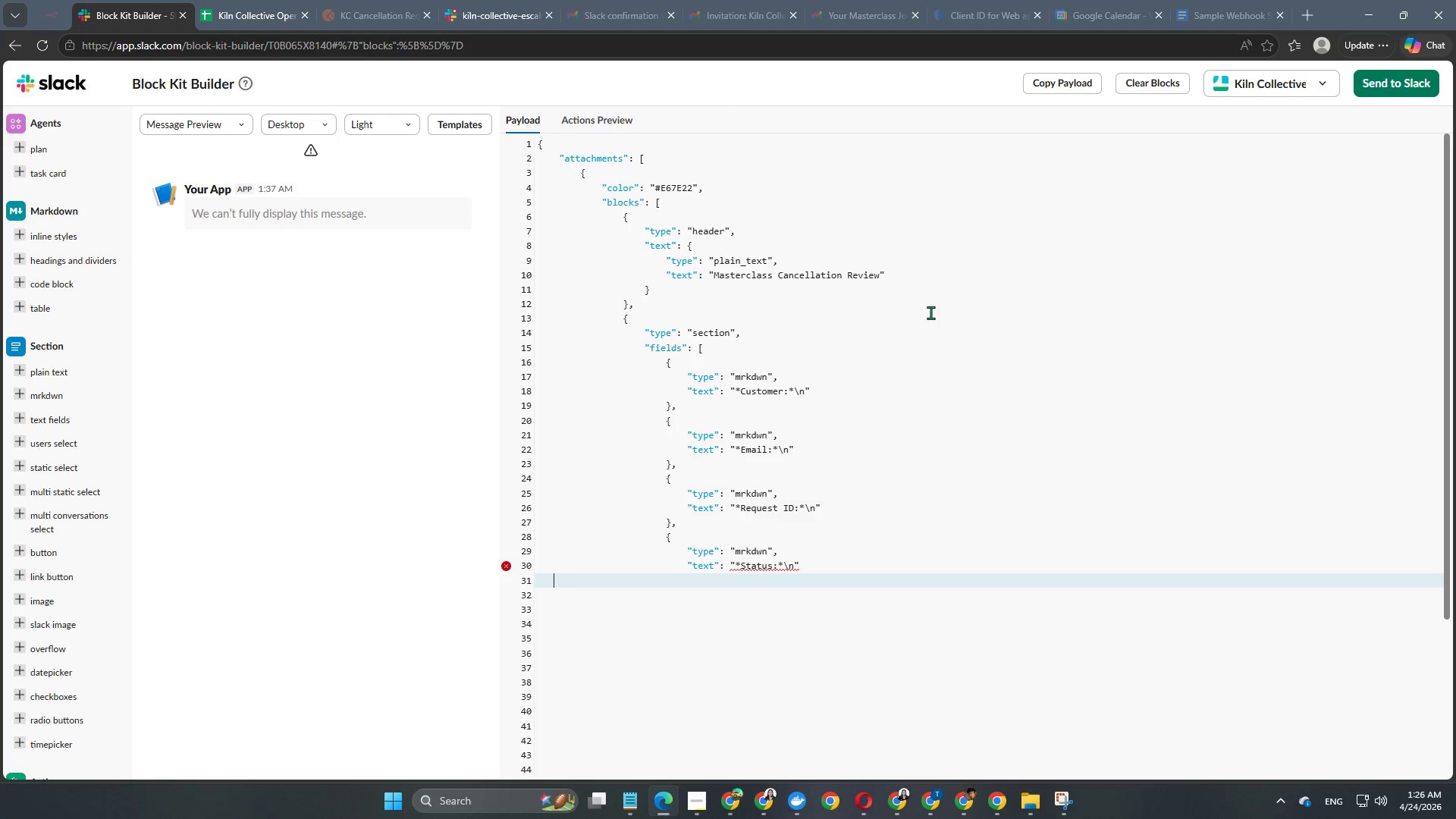 
key(Backspace)
 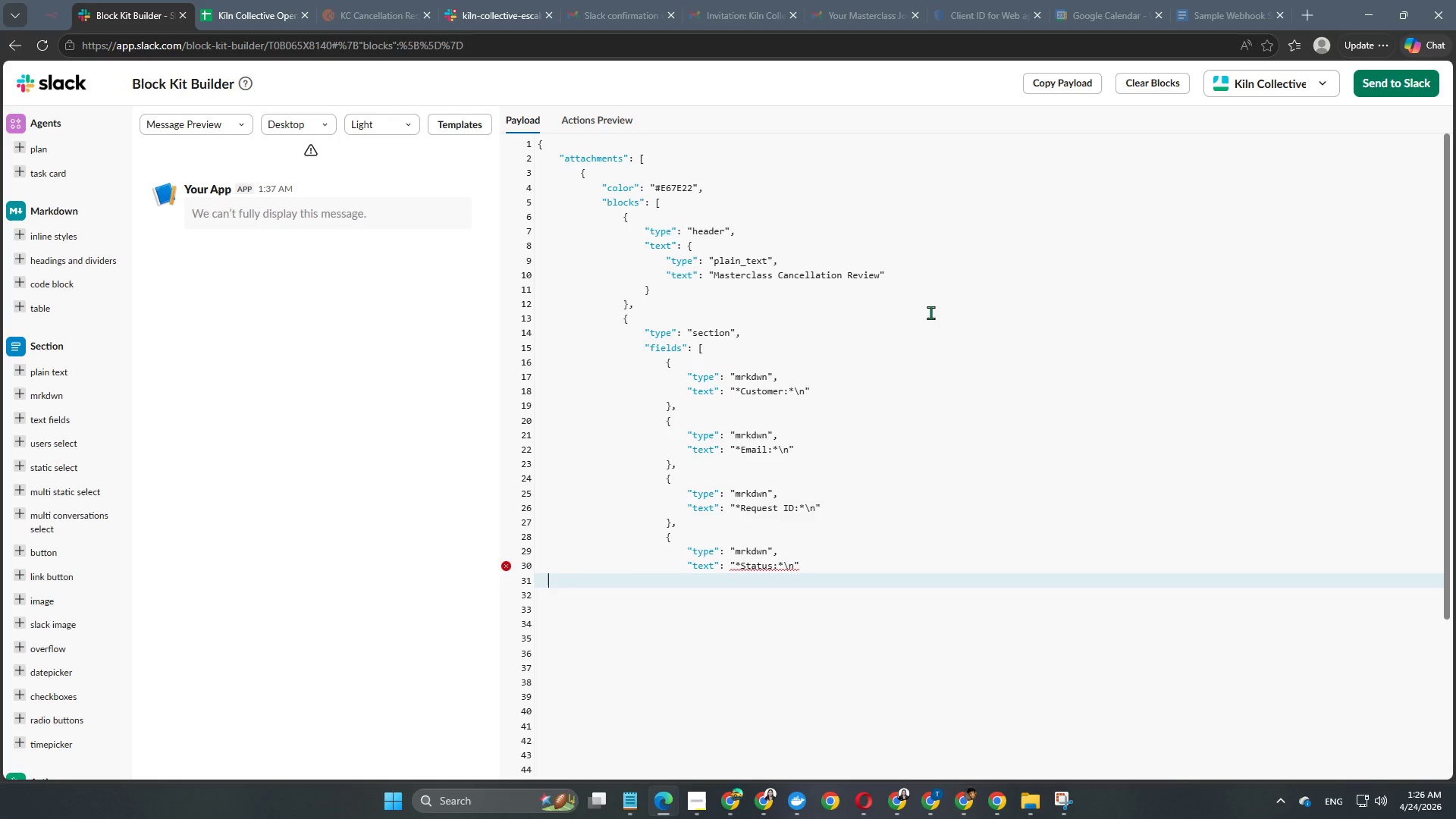 
key(Backspace)
 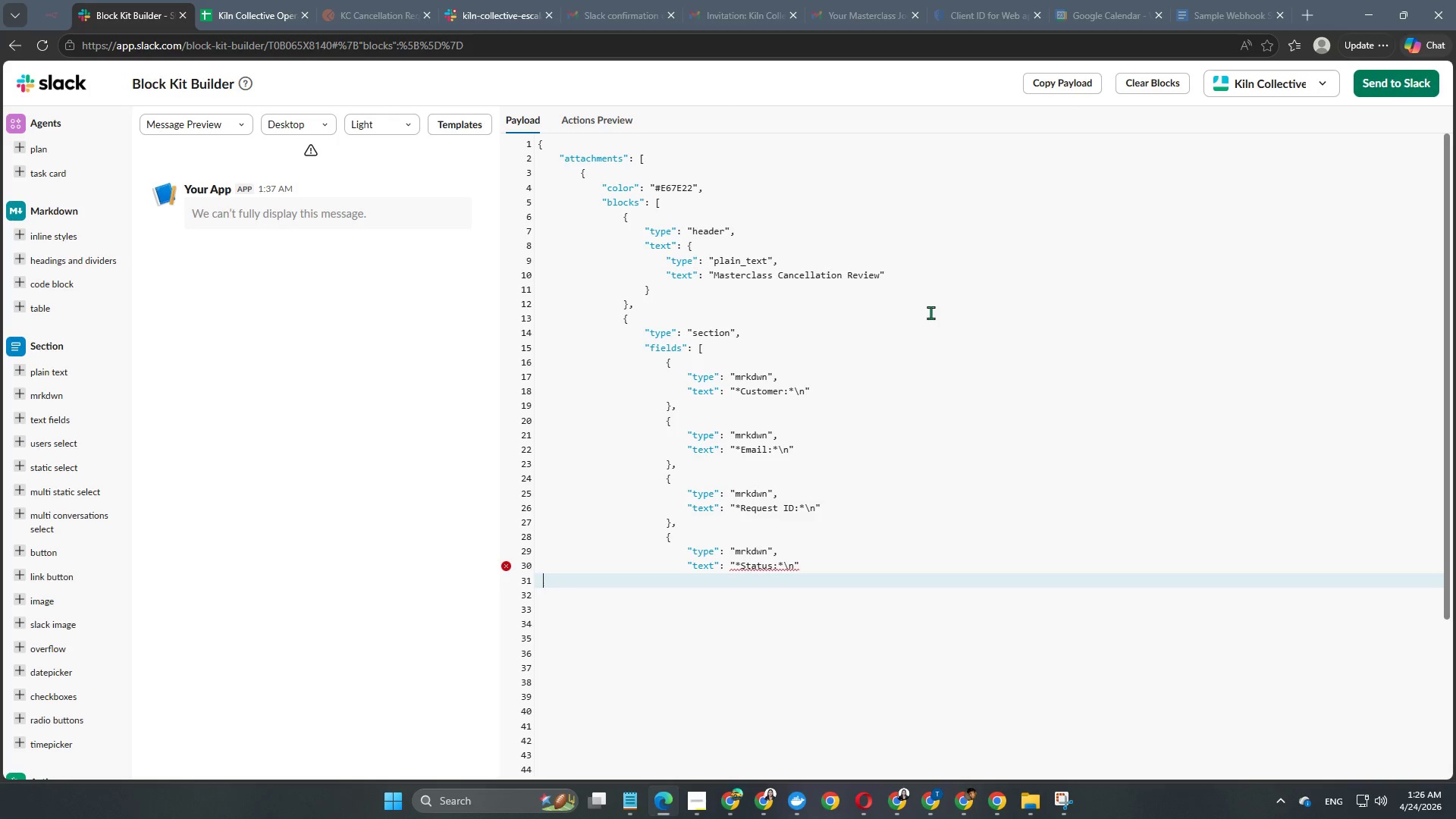 
key(Backspace)
 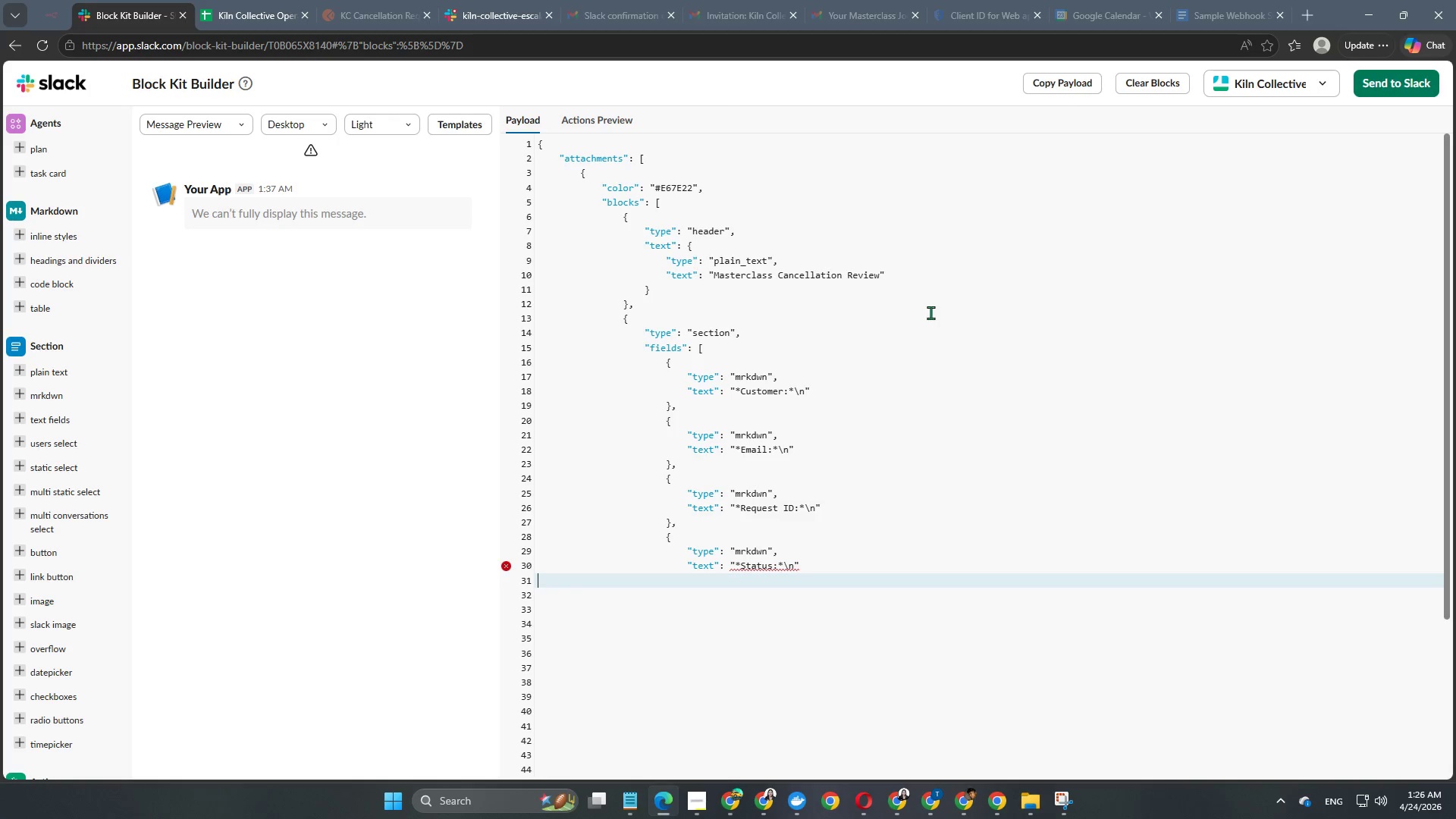 
key(Backspace)
 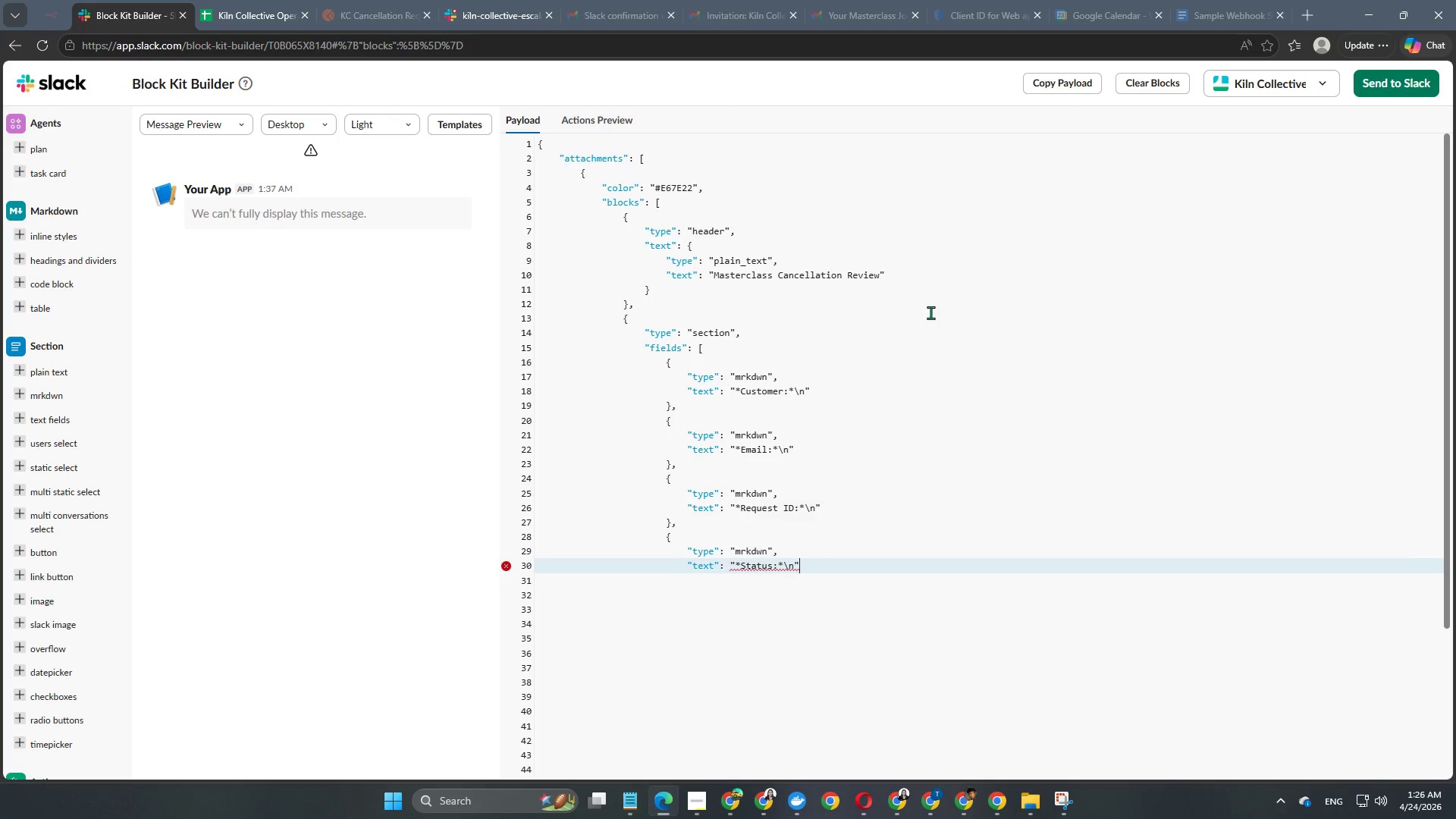 
key(Backspace)
 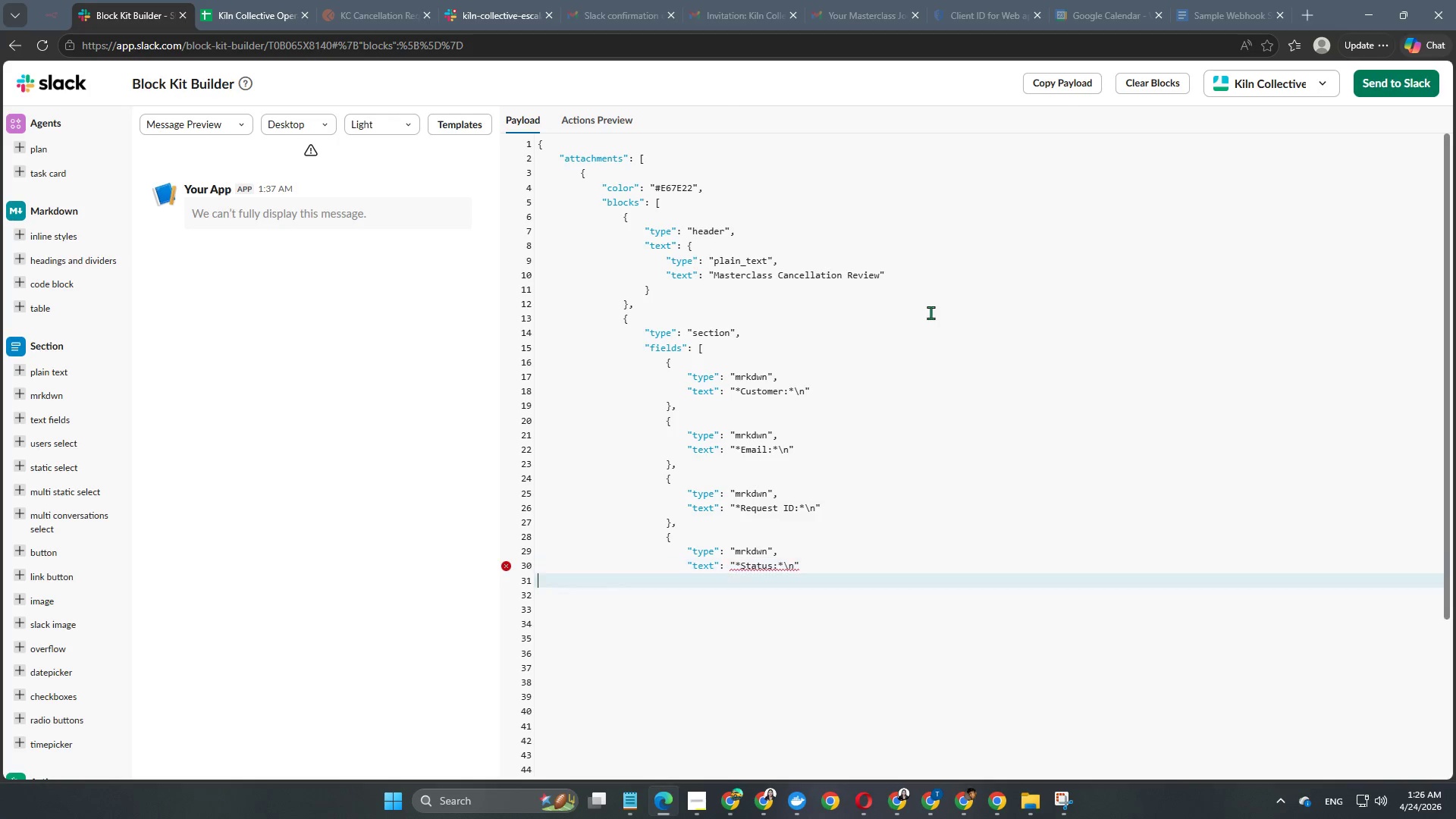 
key(Enter)
 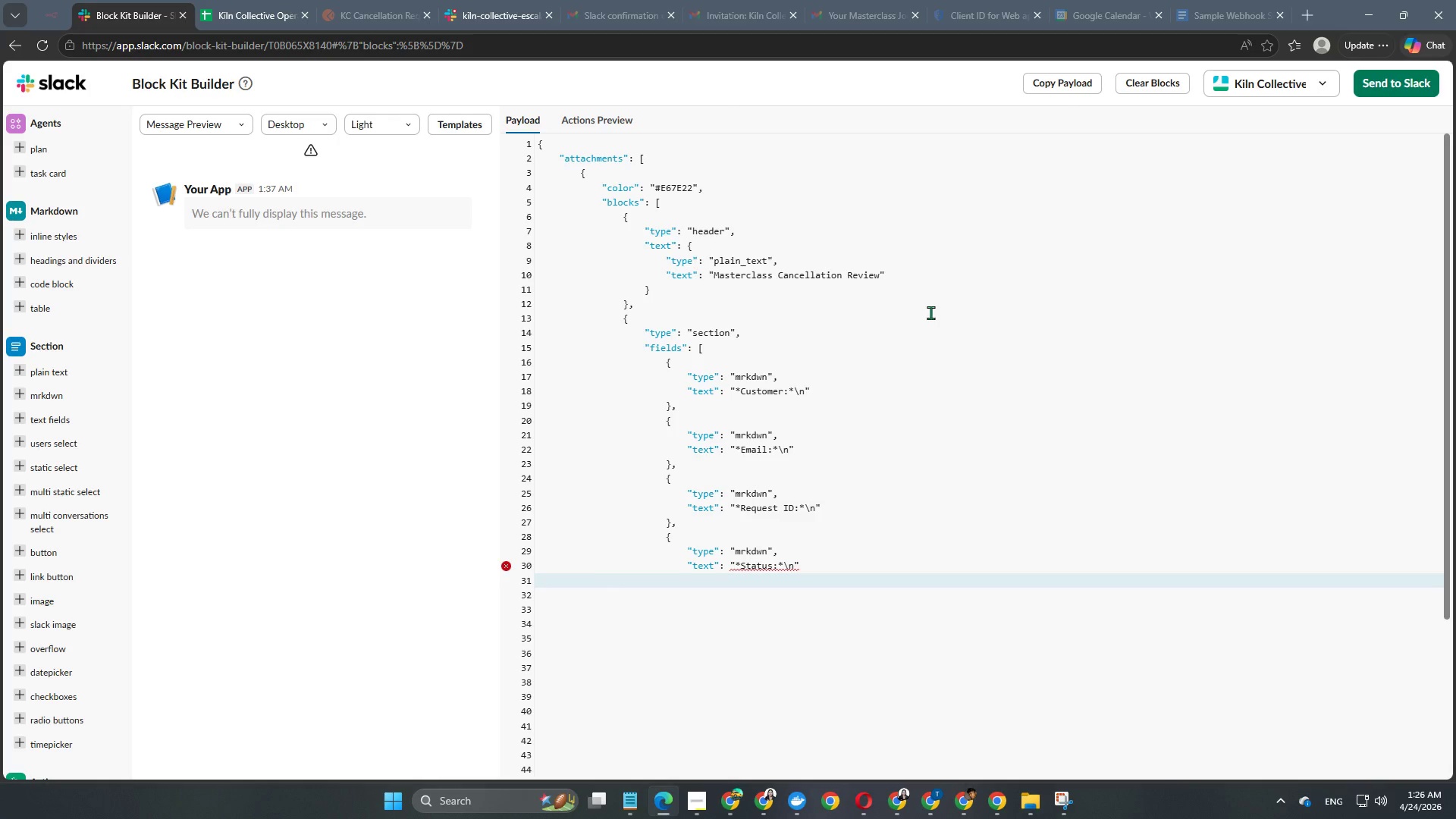 
key(Tab)
 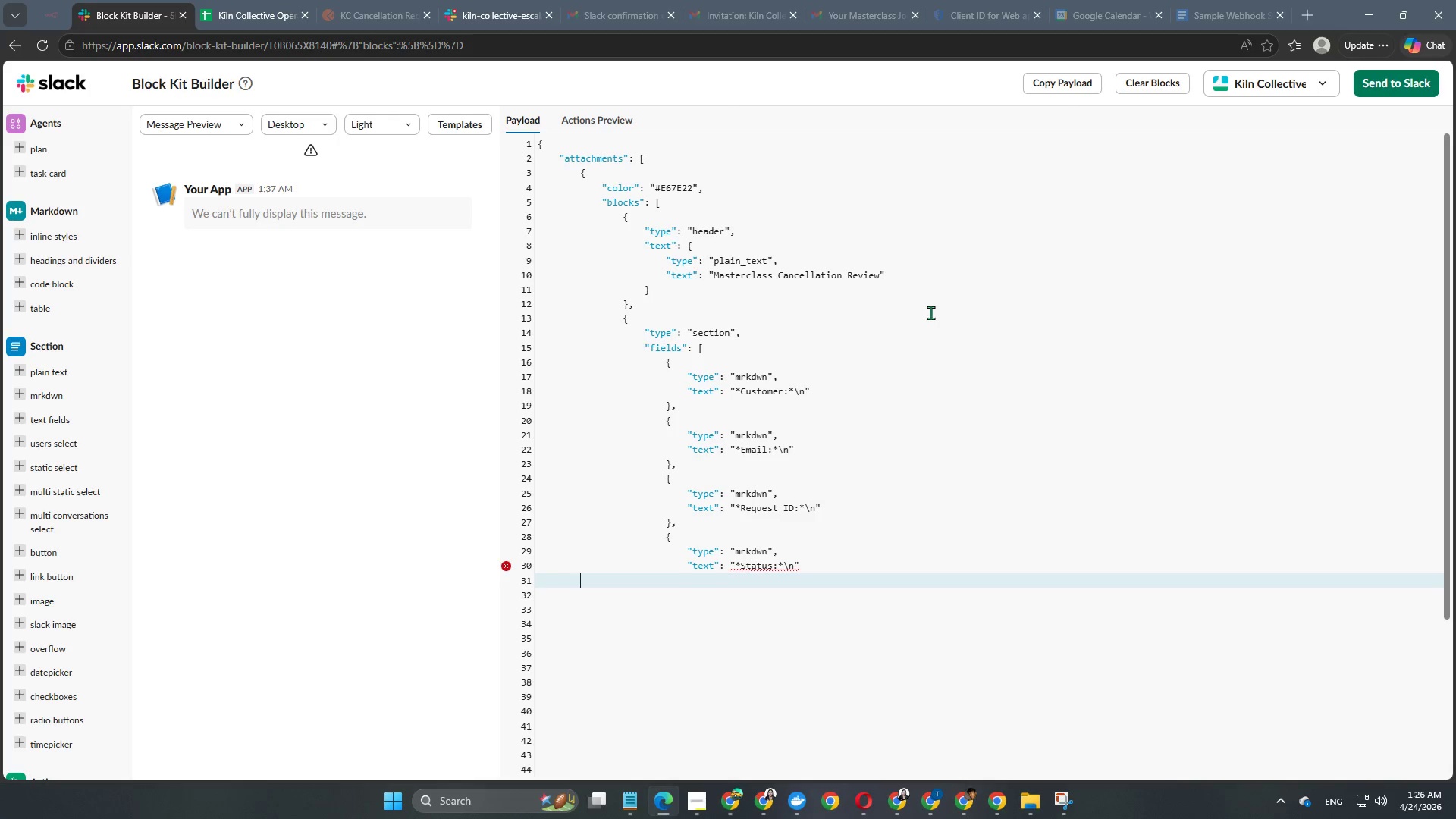 
key(Tab)
 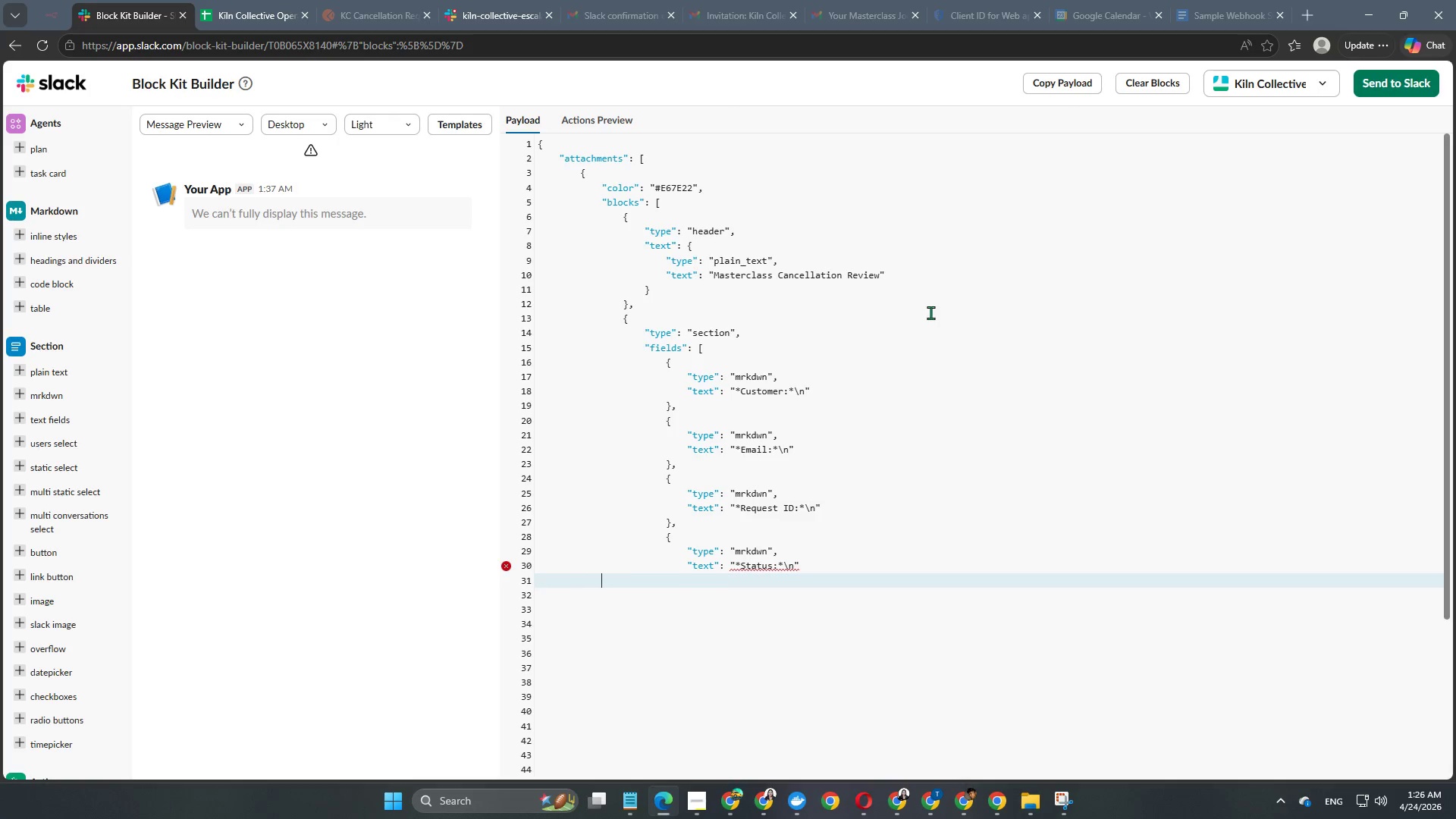 
key(Tab)
 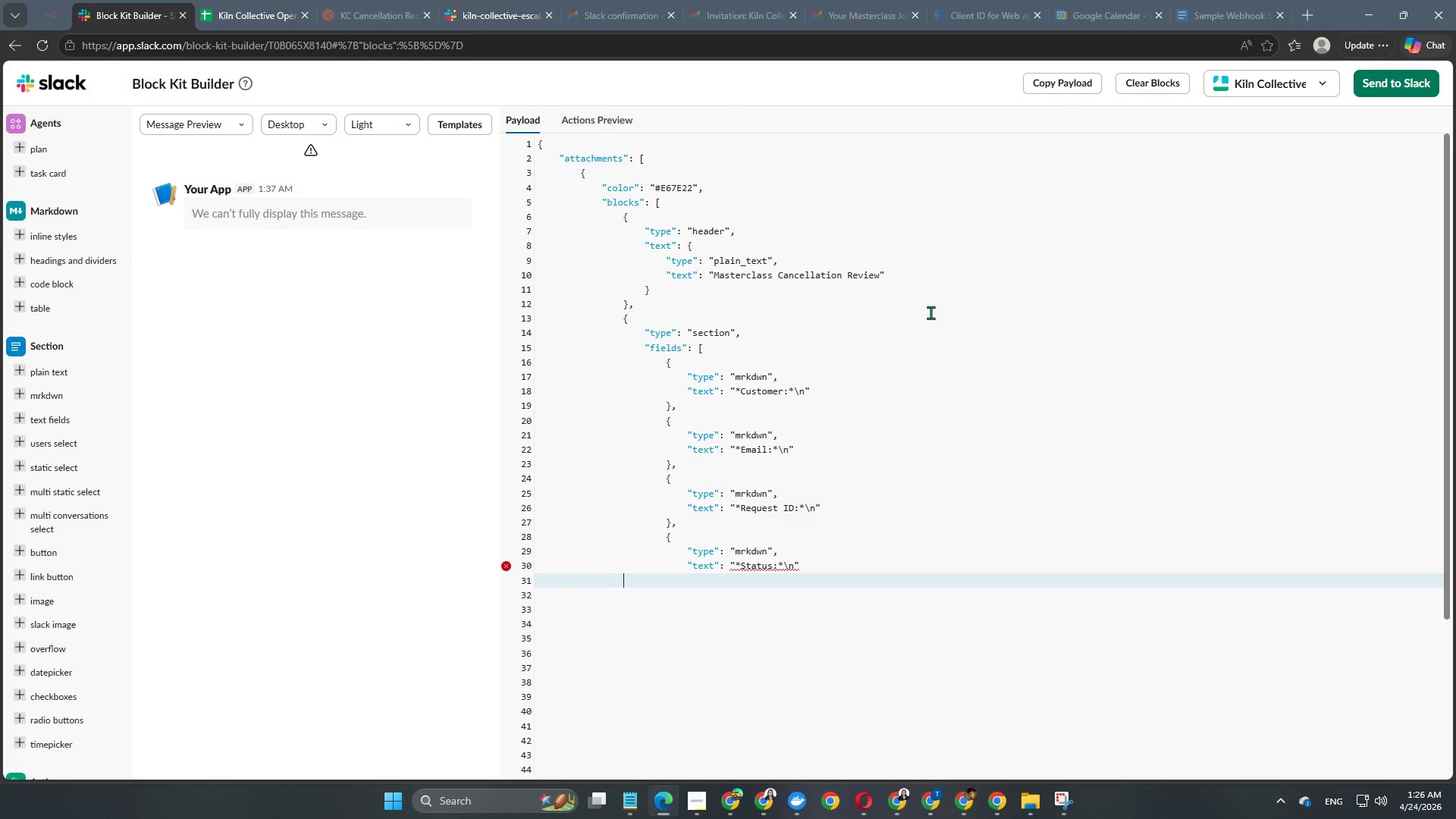 
key(Tab)
 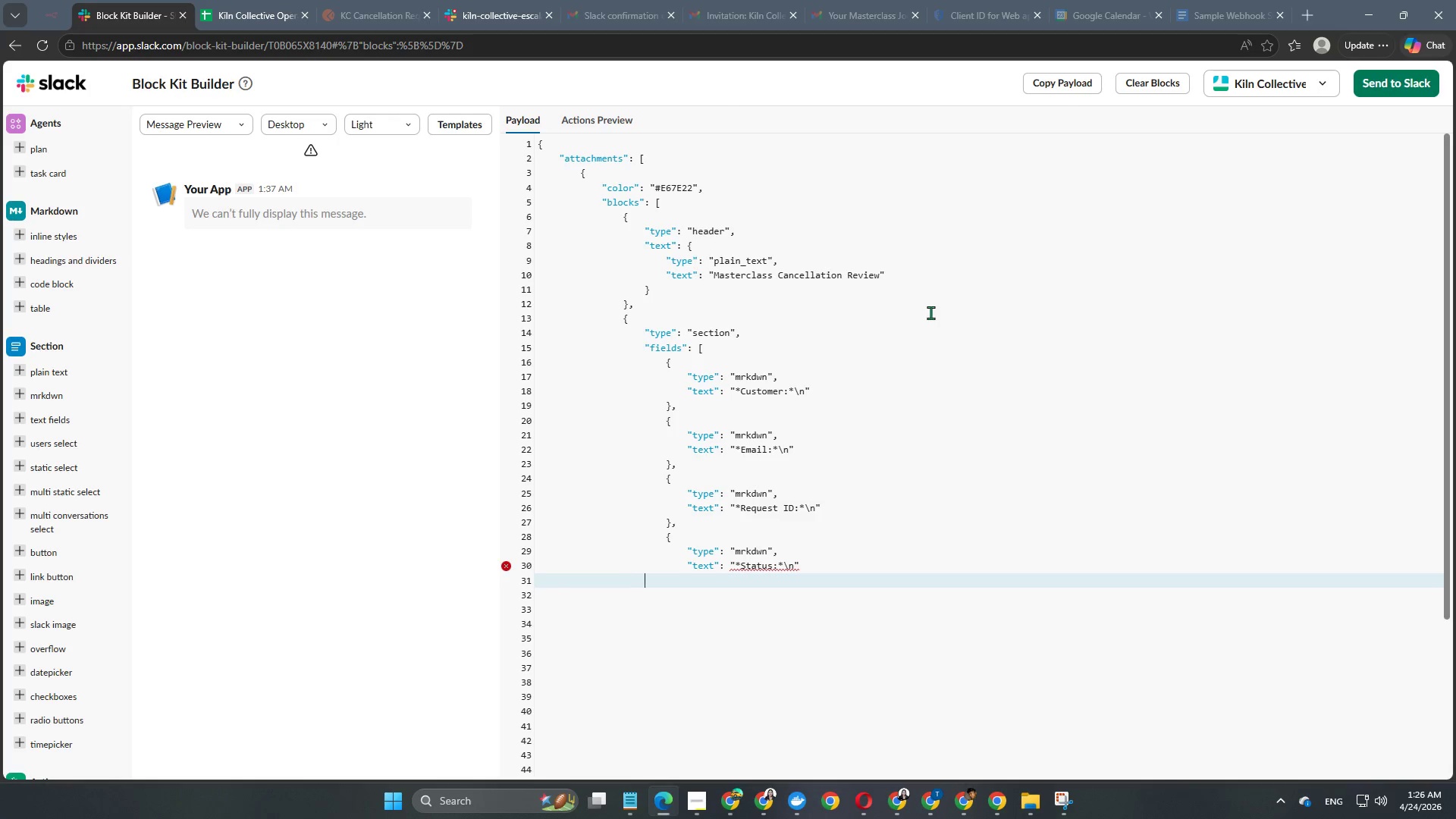 
key(Tab)
 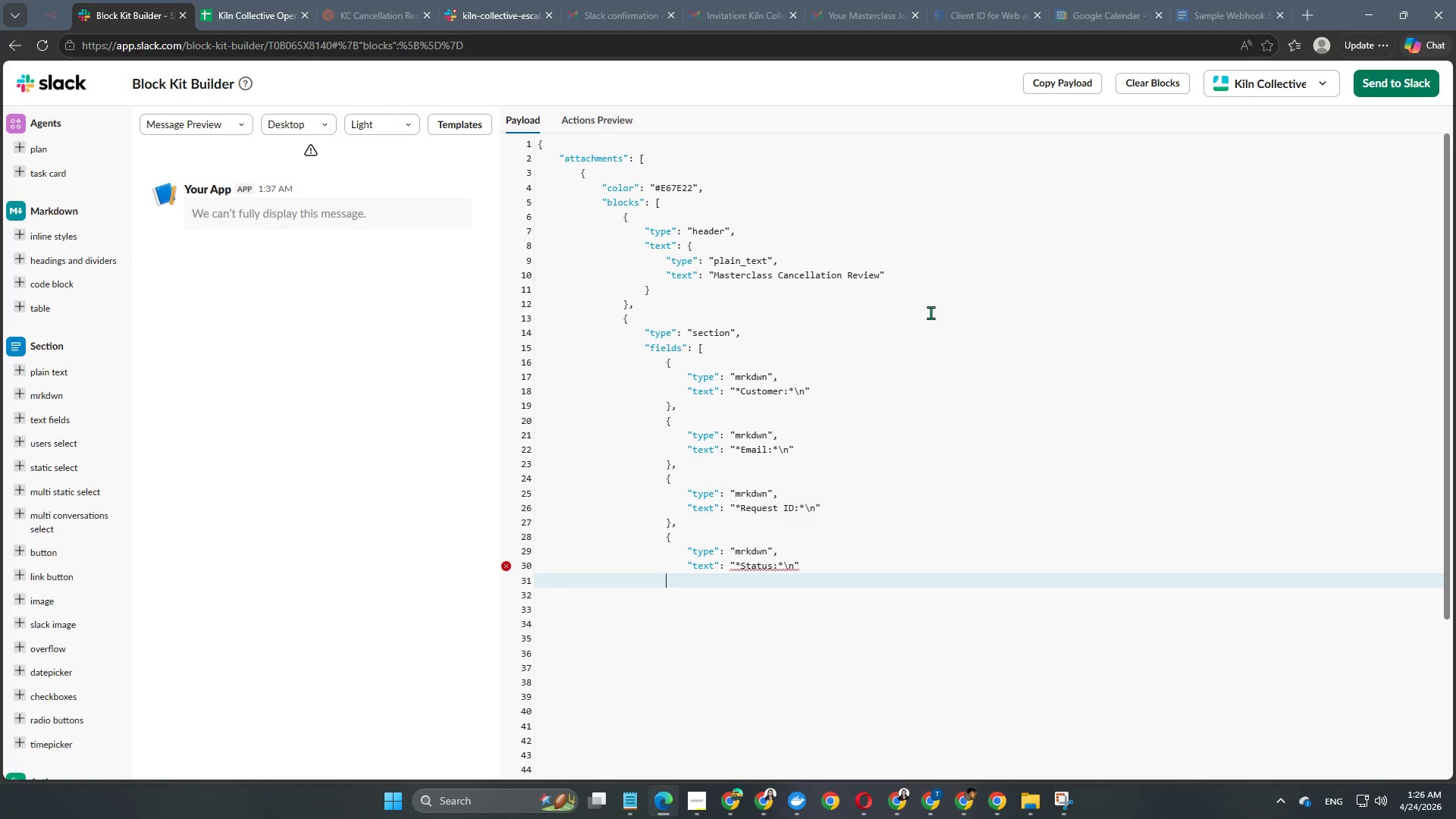 
key(Tab)
 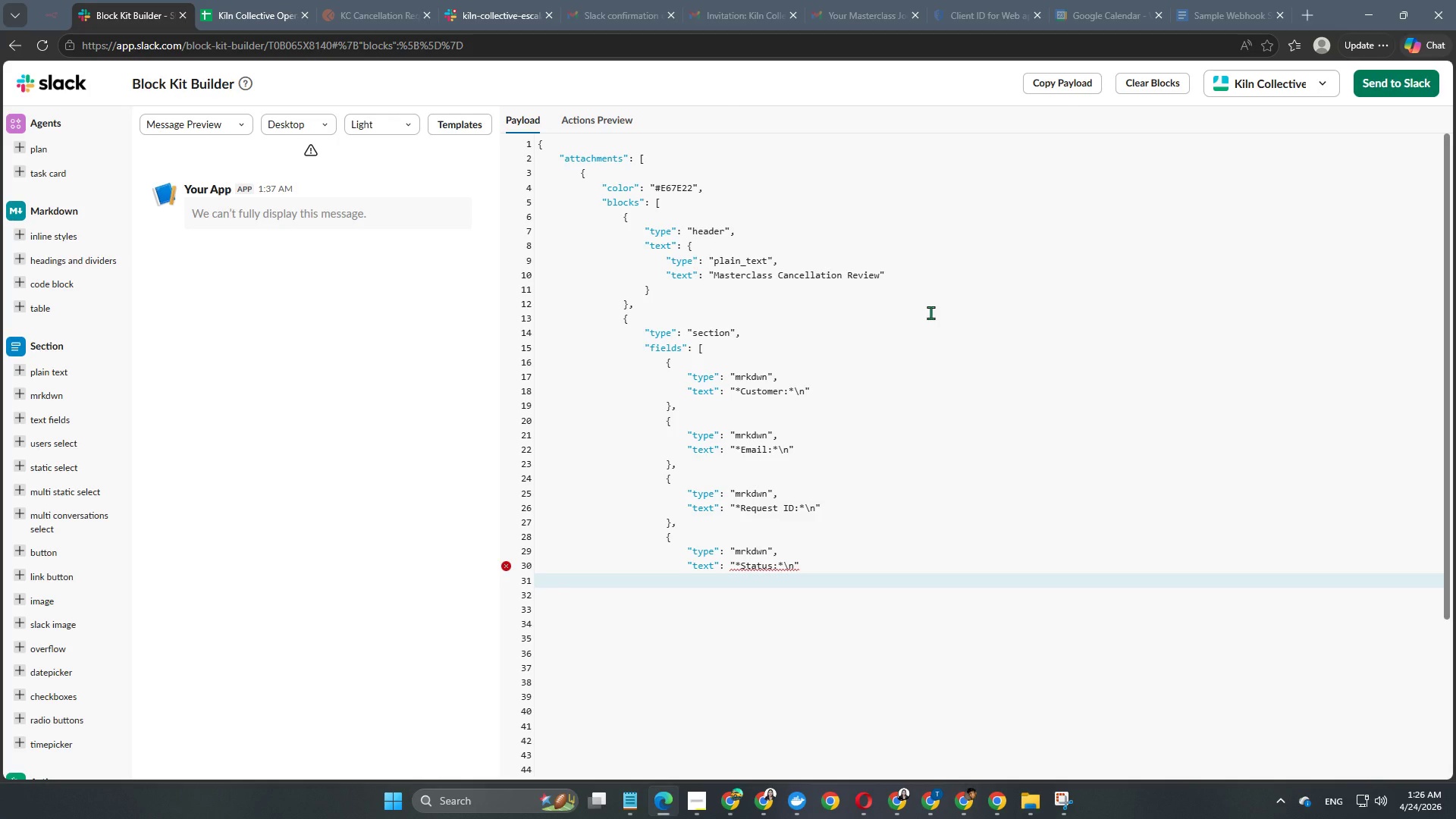 
key(Shift+BracketRight)
 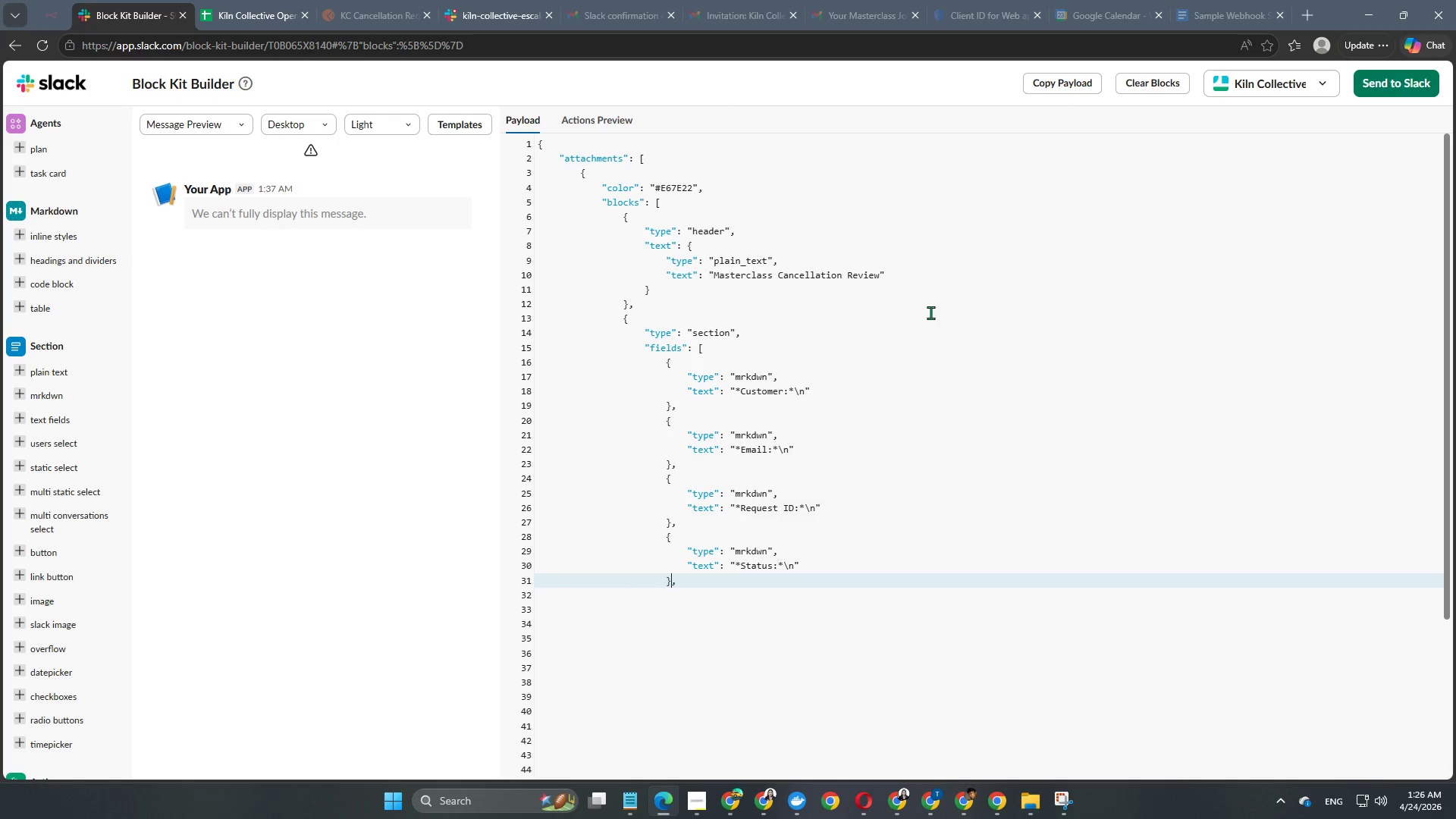 
key(Comma)
 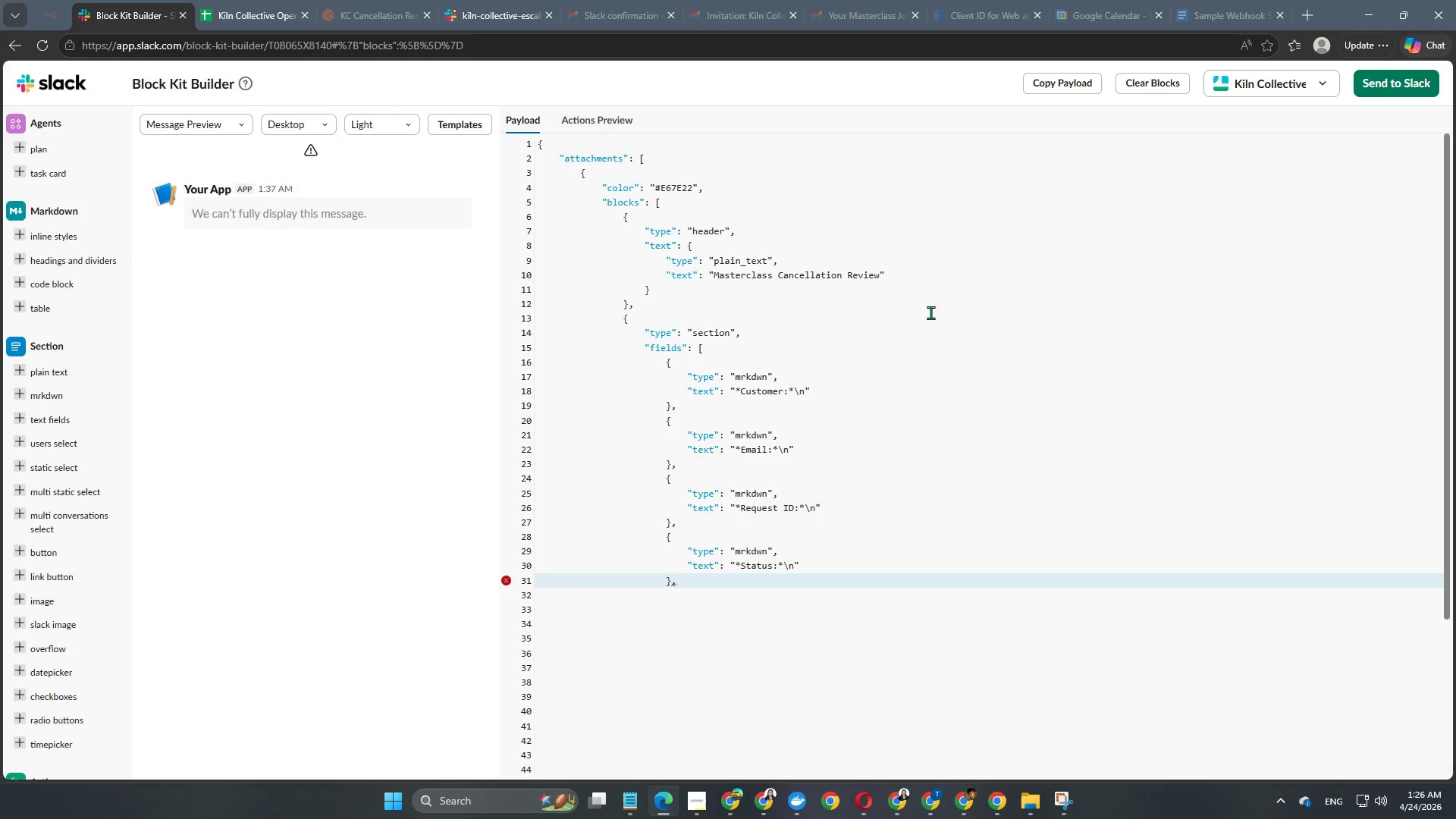 
key(ArrowRight)
 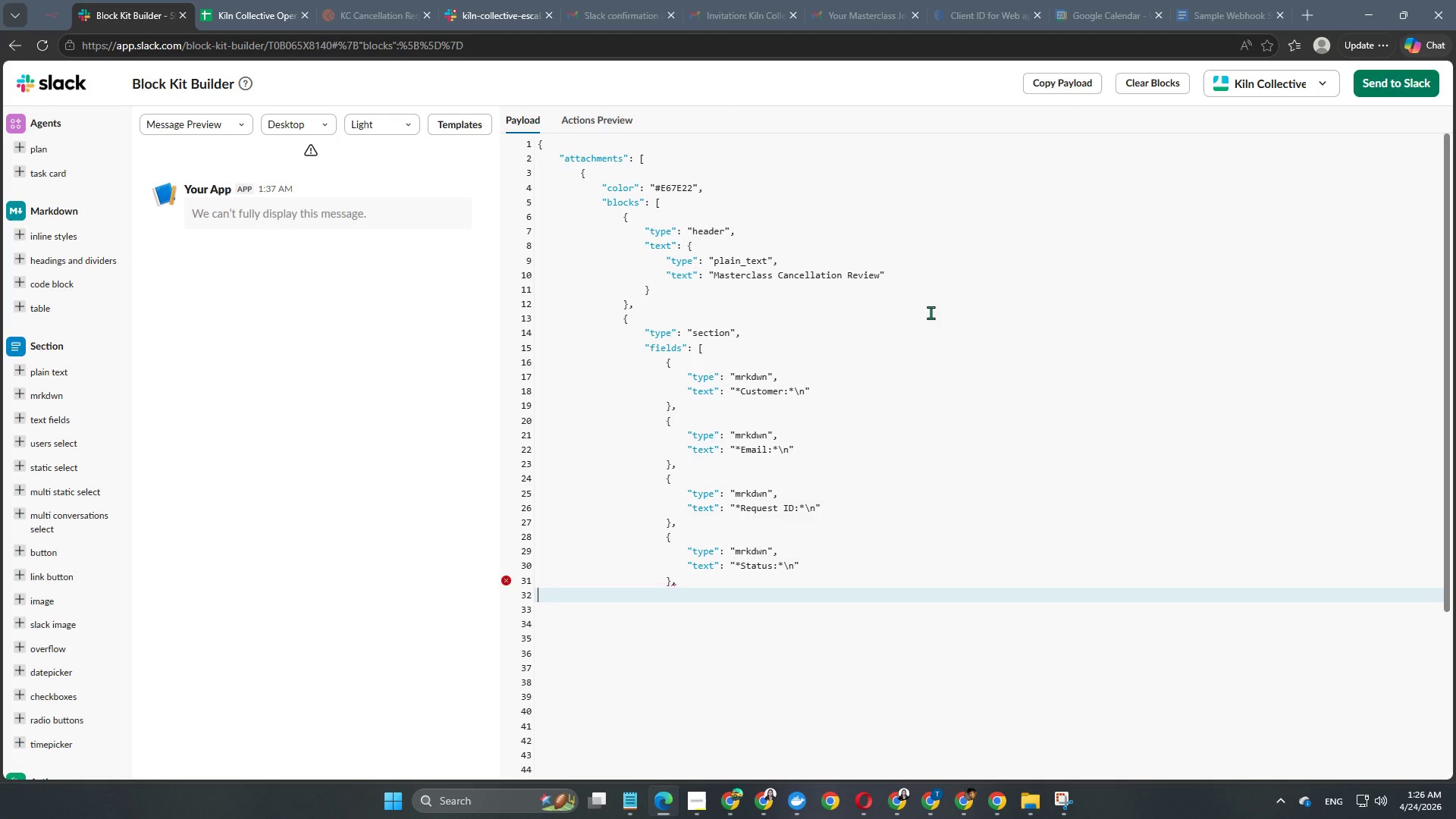 
key(Enter)
 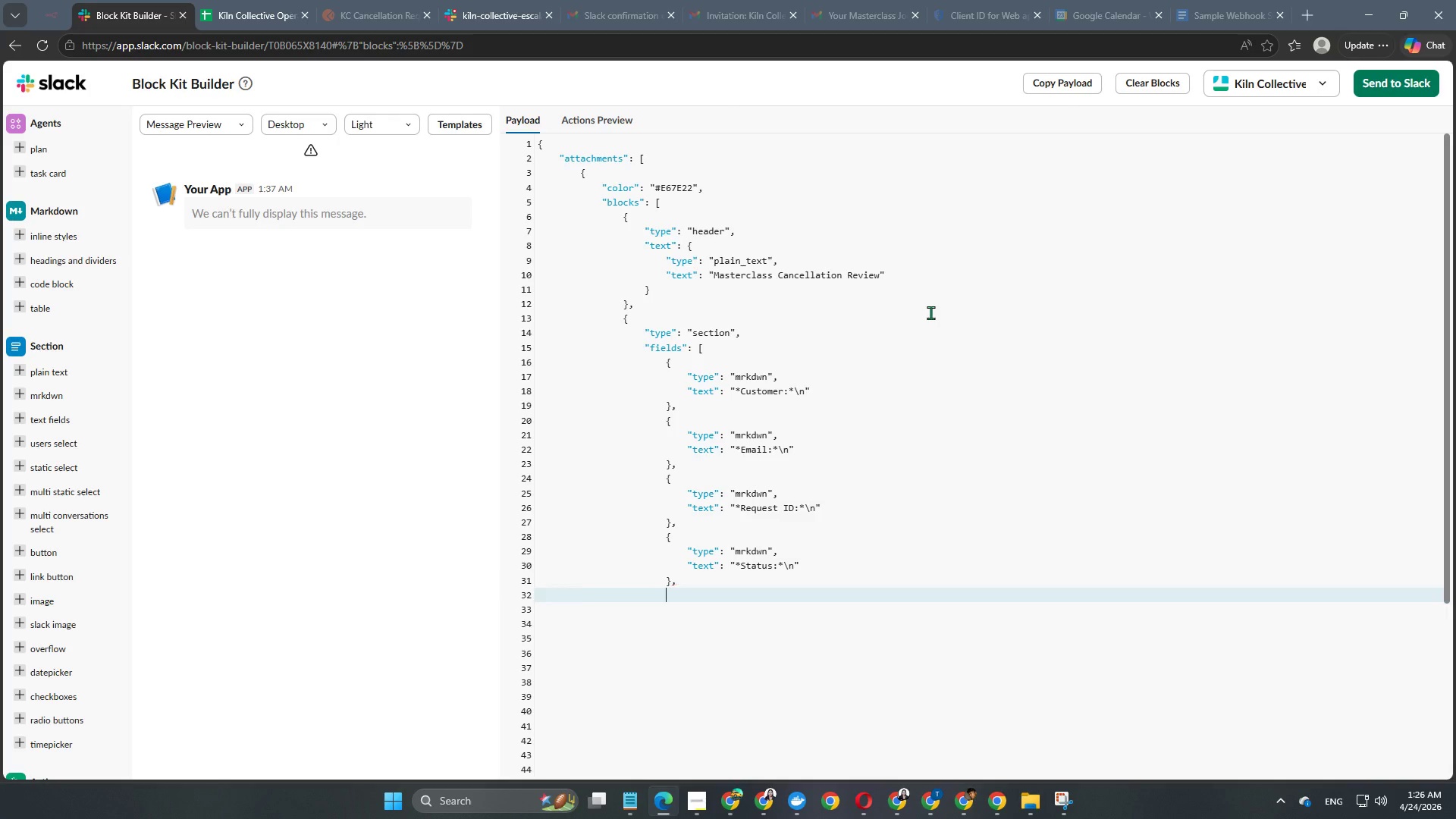 
key(Enter)
 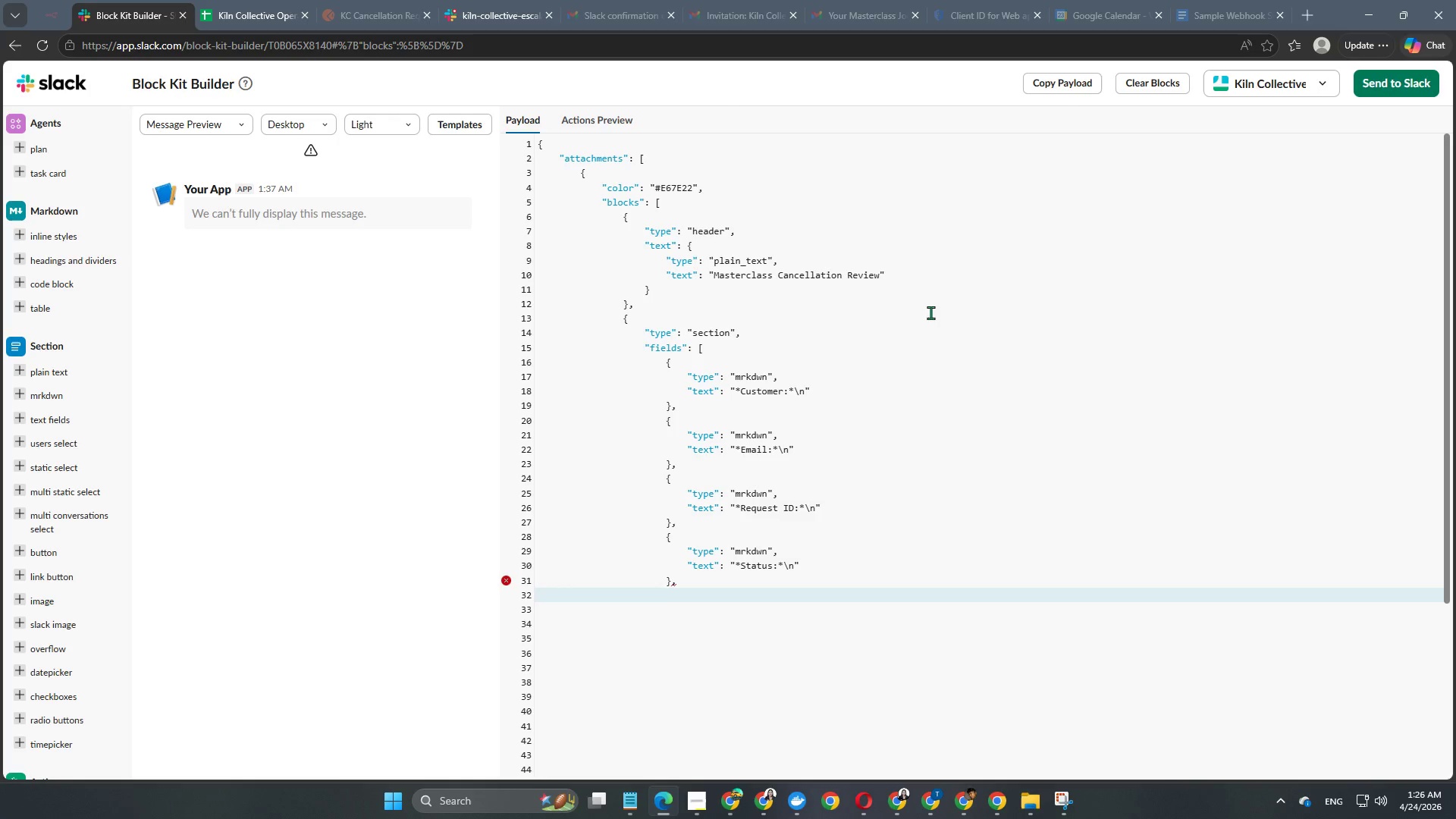 
hold_key(key=ShiftRight, duration=0.62)
 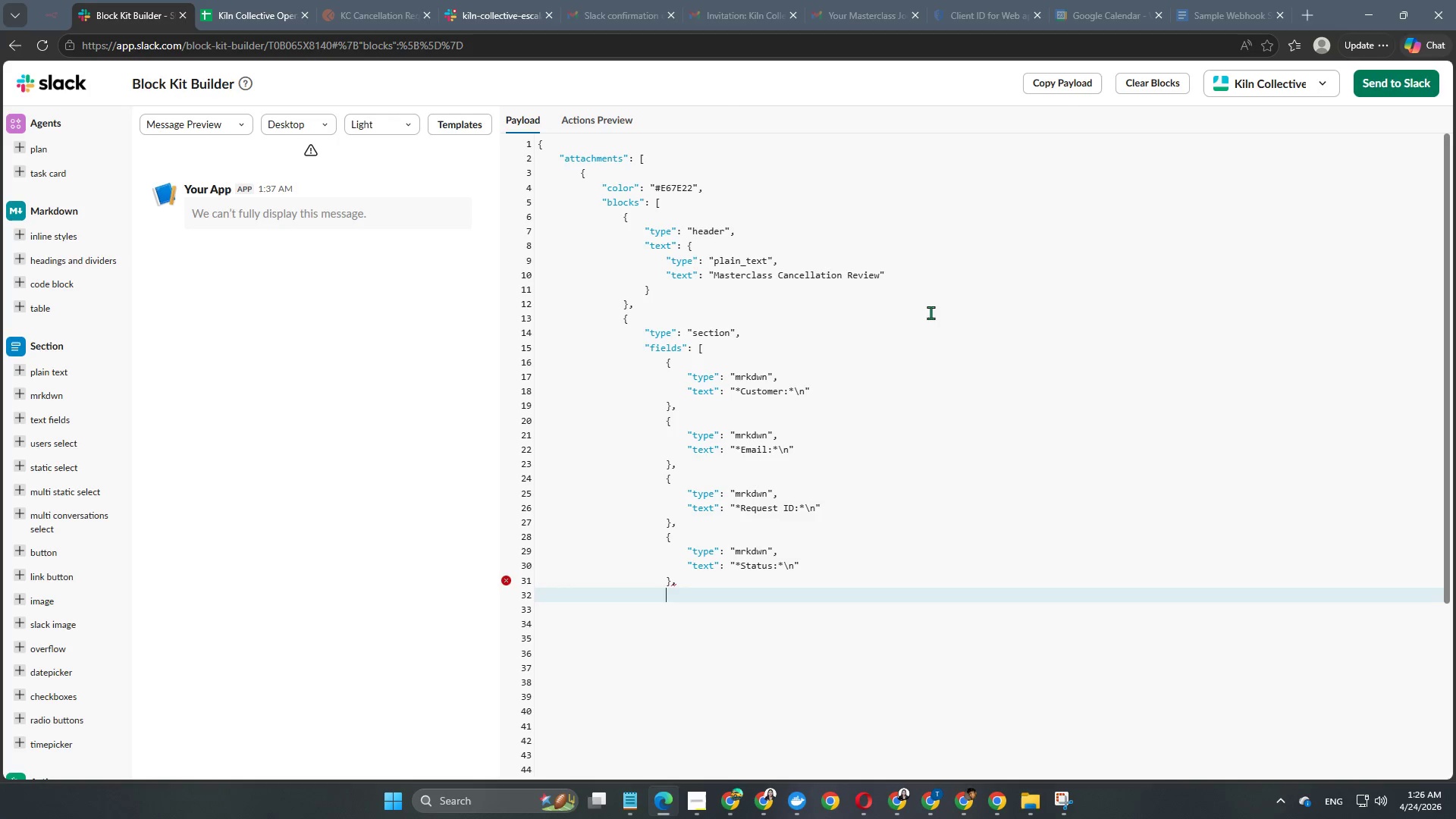 
wait(5.19)
 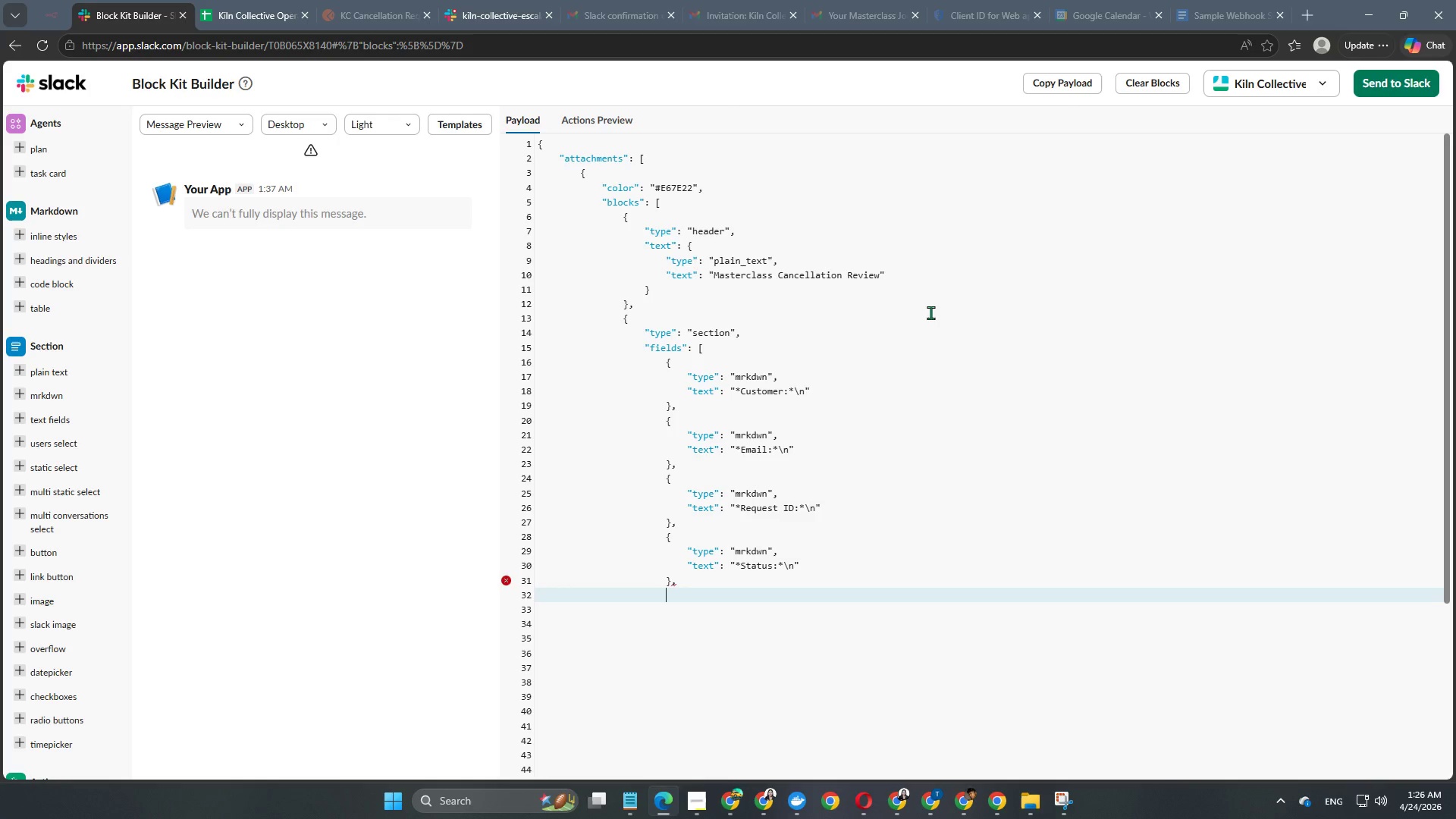 
scroll: coordinate [822, 501], scroll_direction: down, amount: 1.0
 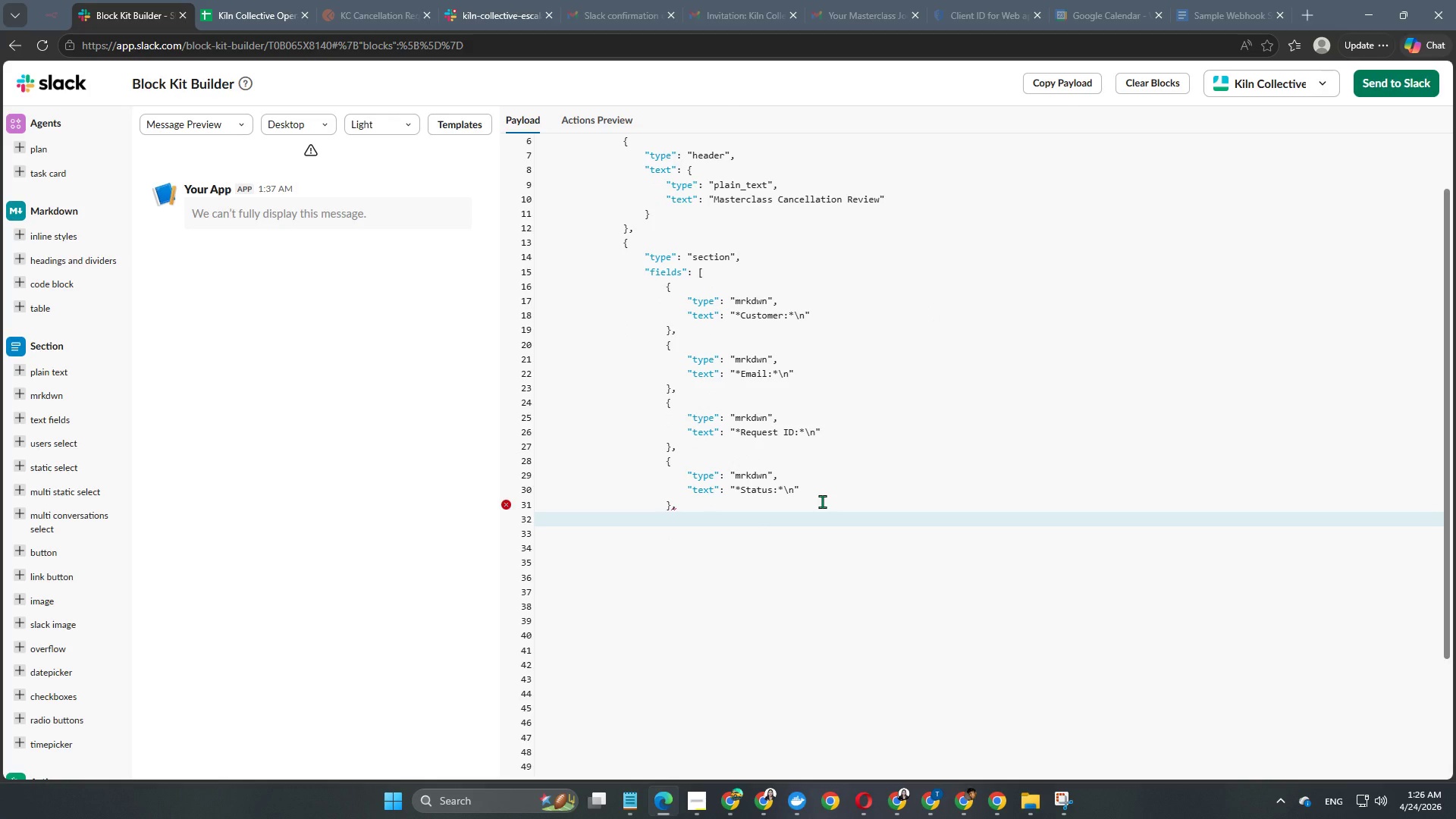 
key(Backspace)
 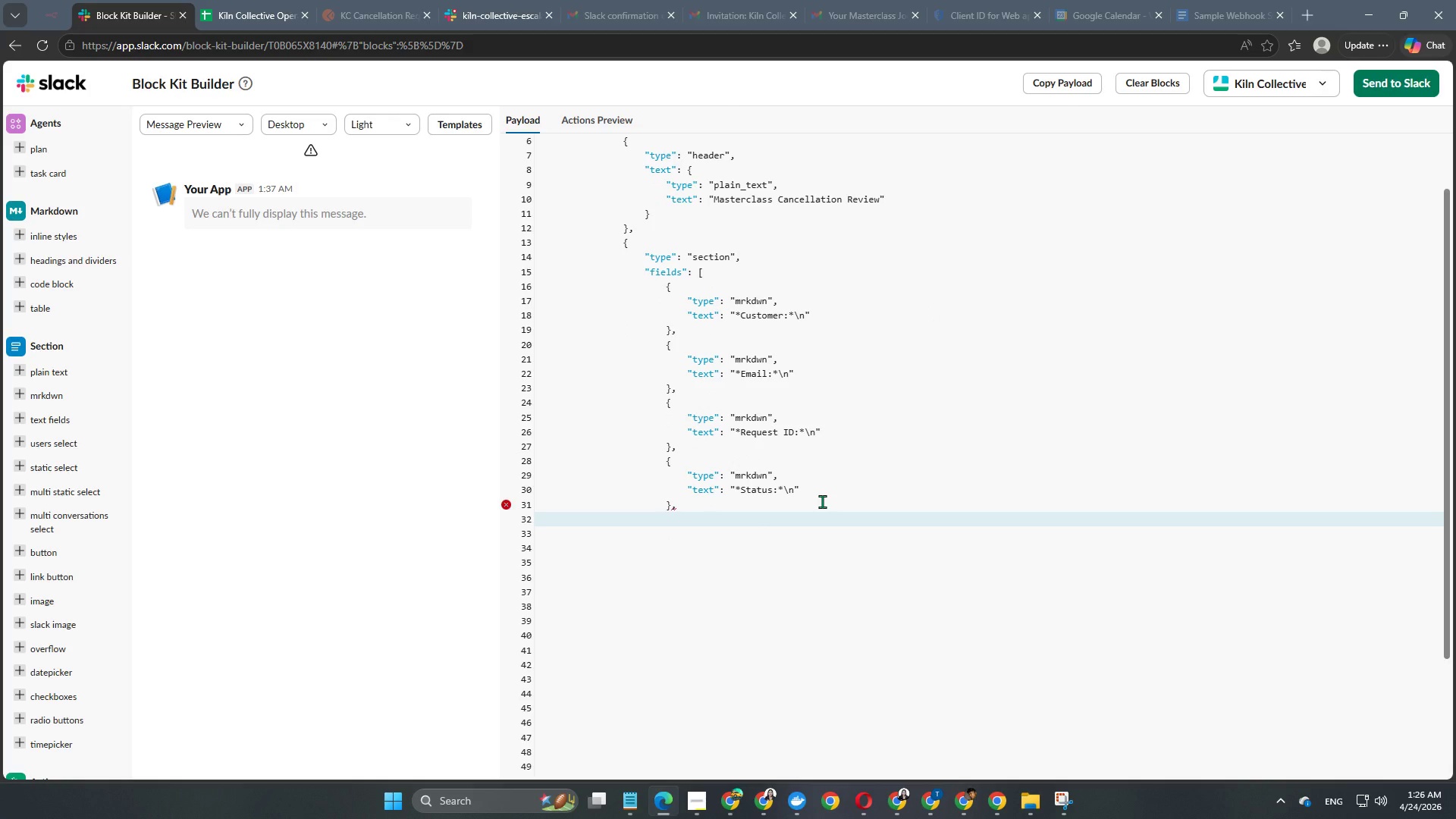 
key(BracketRight)
 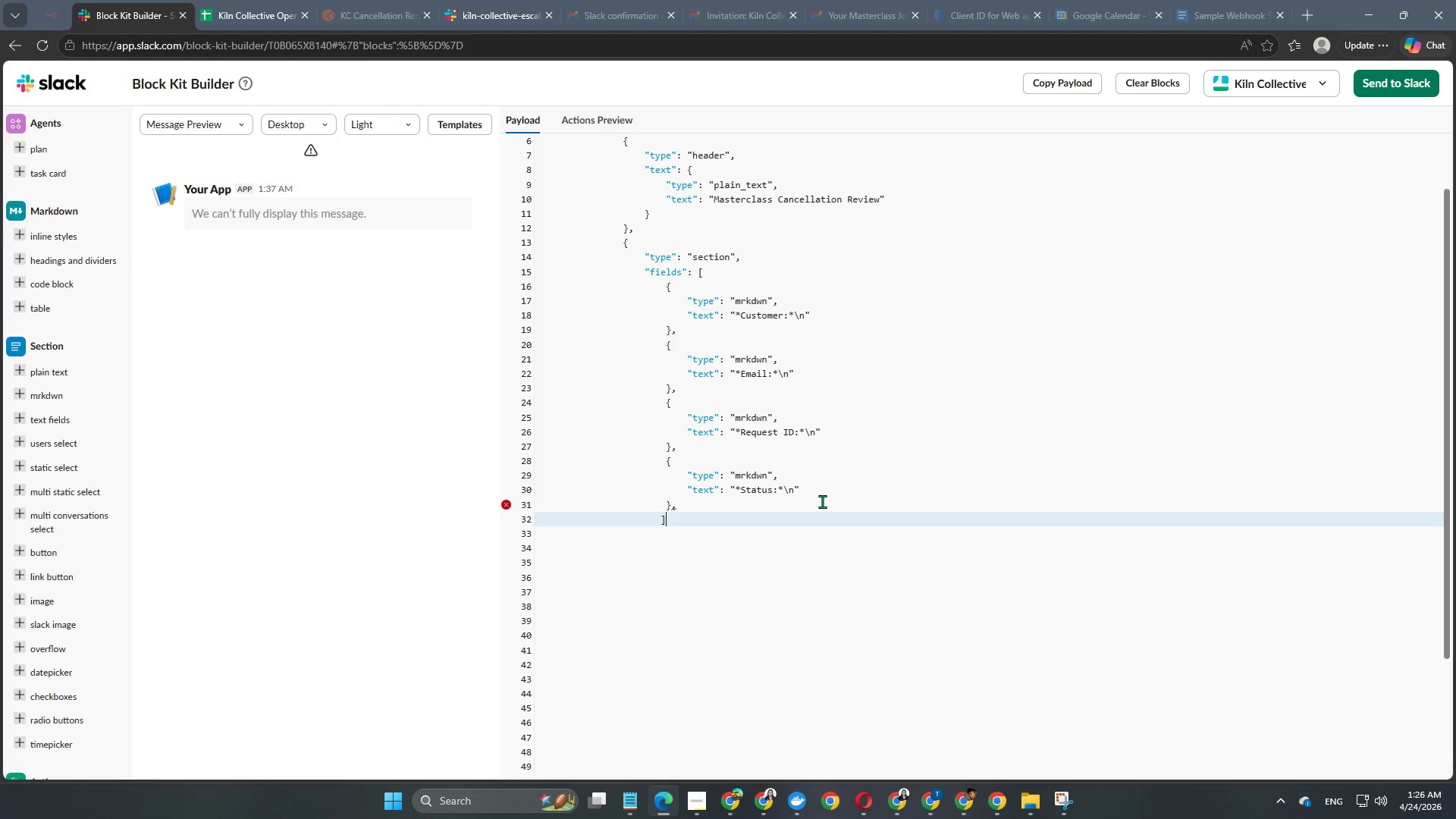 
hold_key(key=Backspace, duration=1.12)
 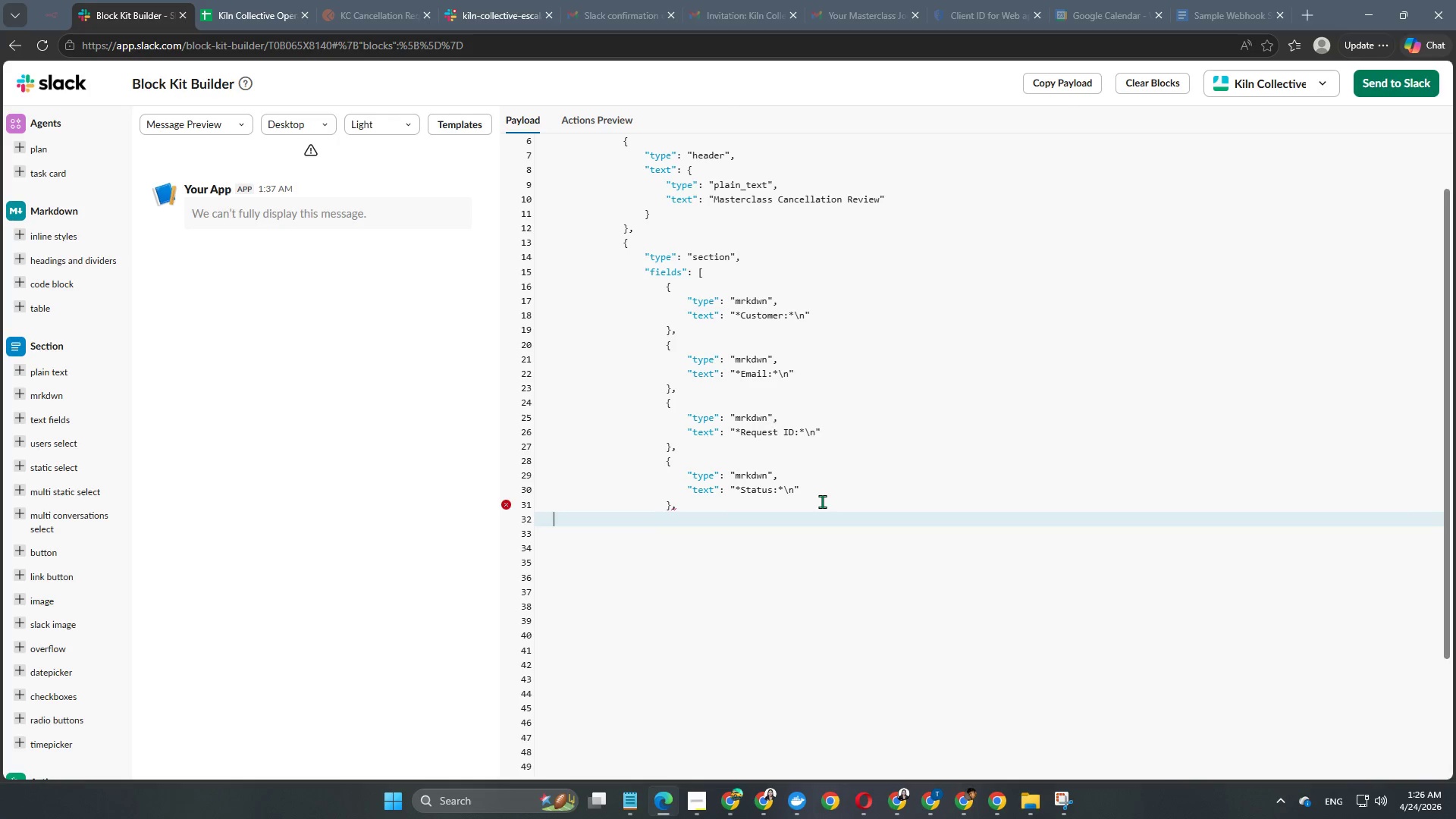 
key(Backspace)
 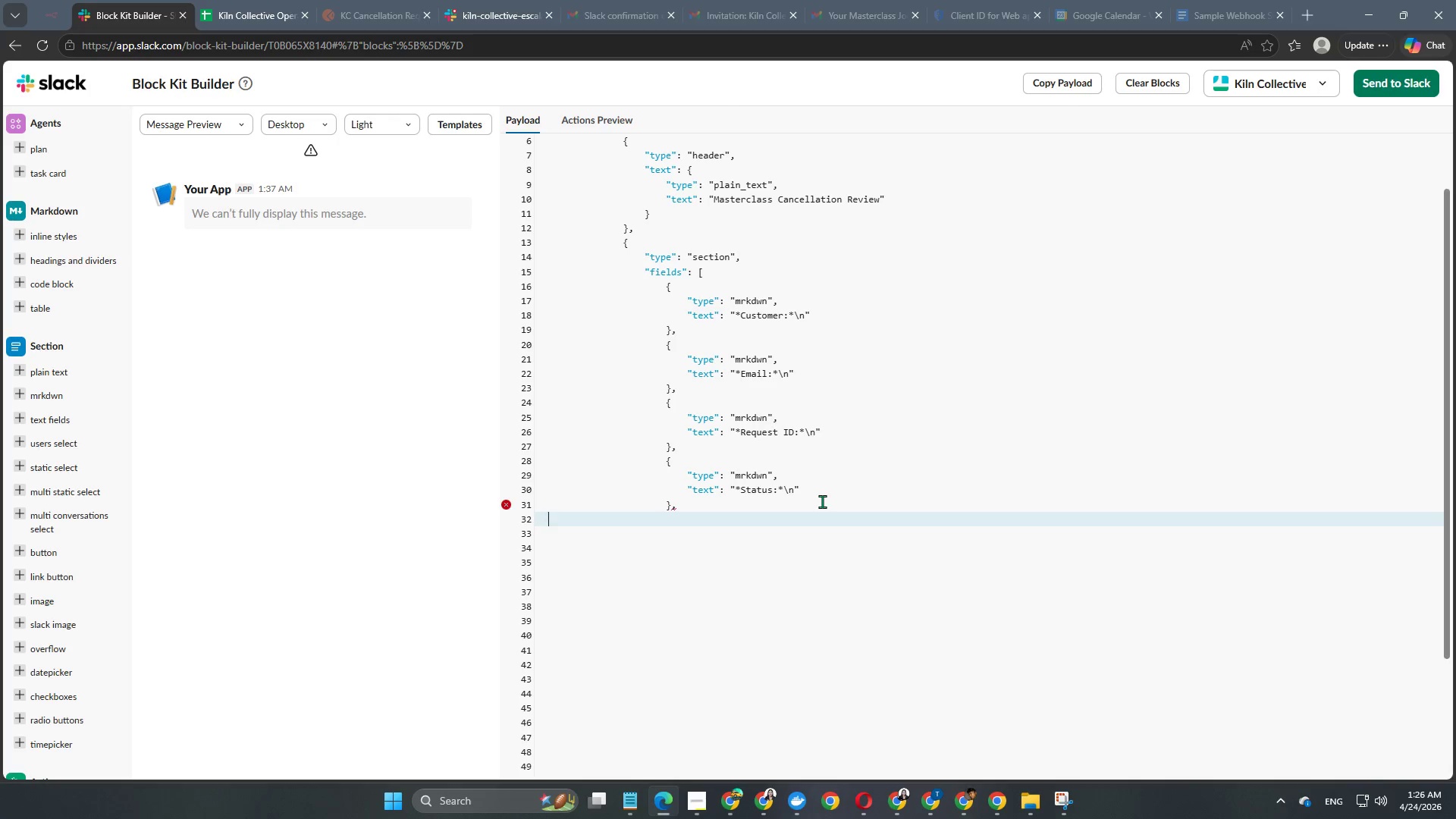 
key(Backspace)
 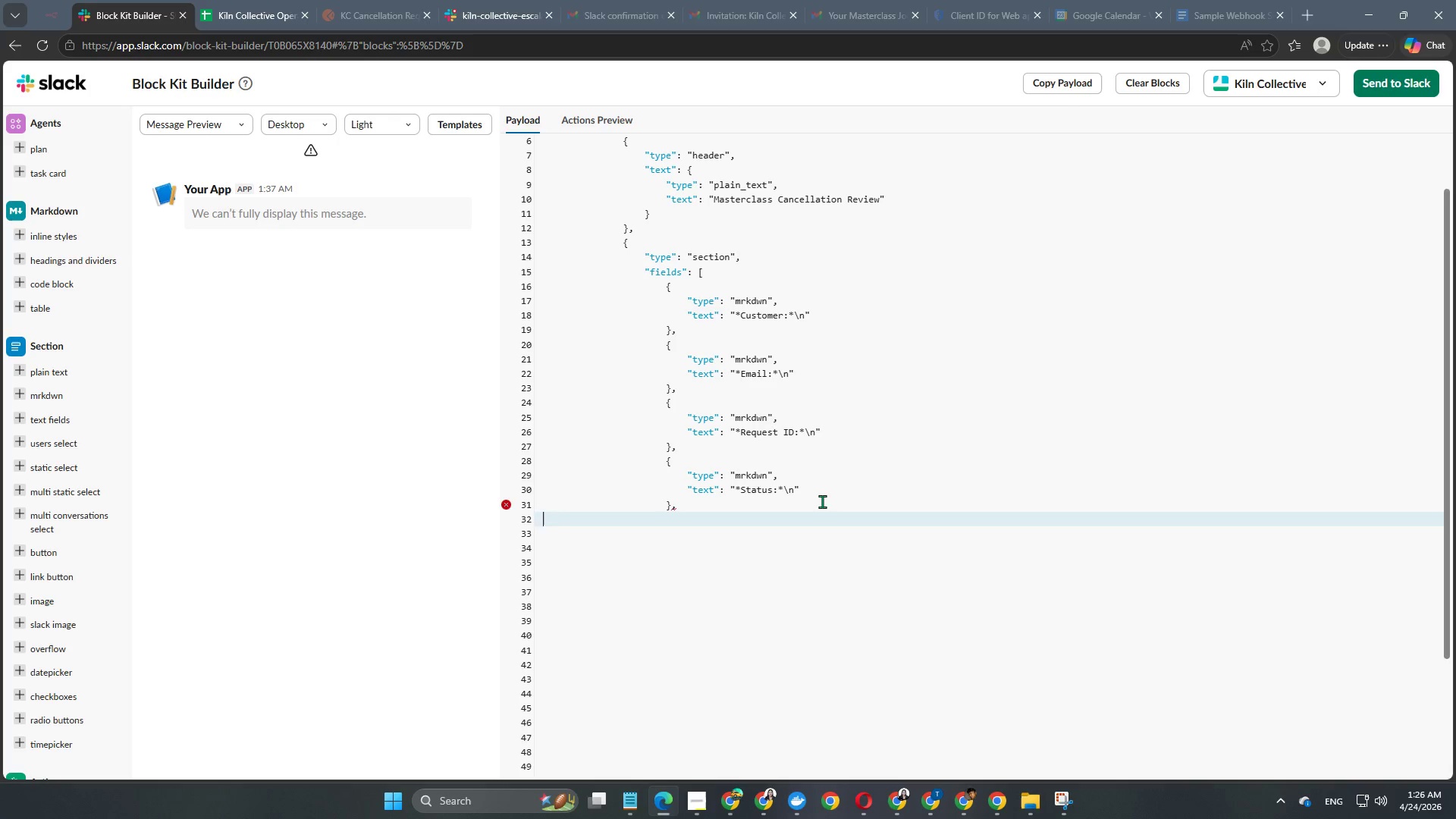 
key(Backspace)
 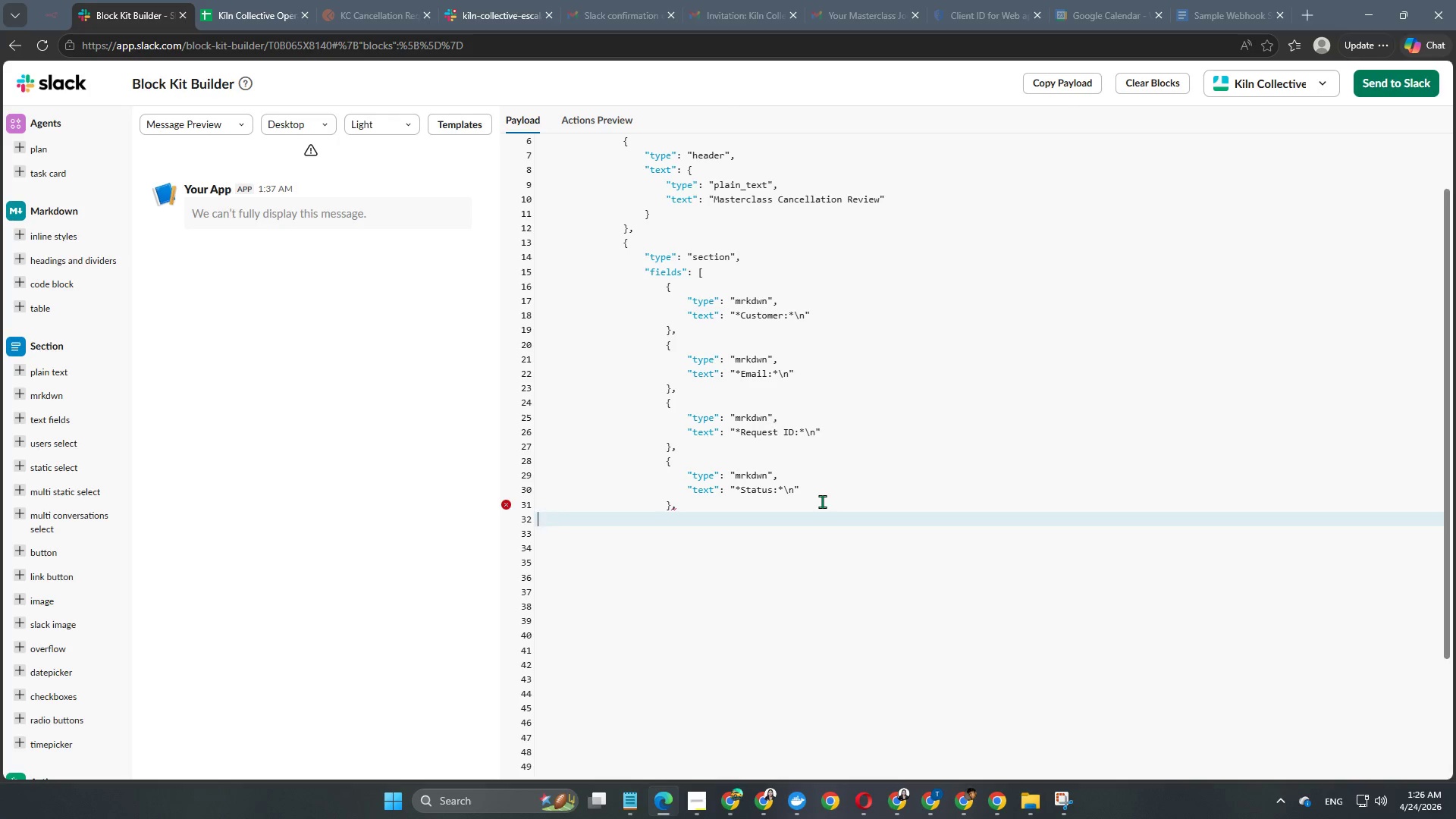 
key(Backspace)
 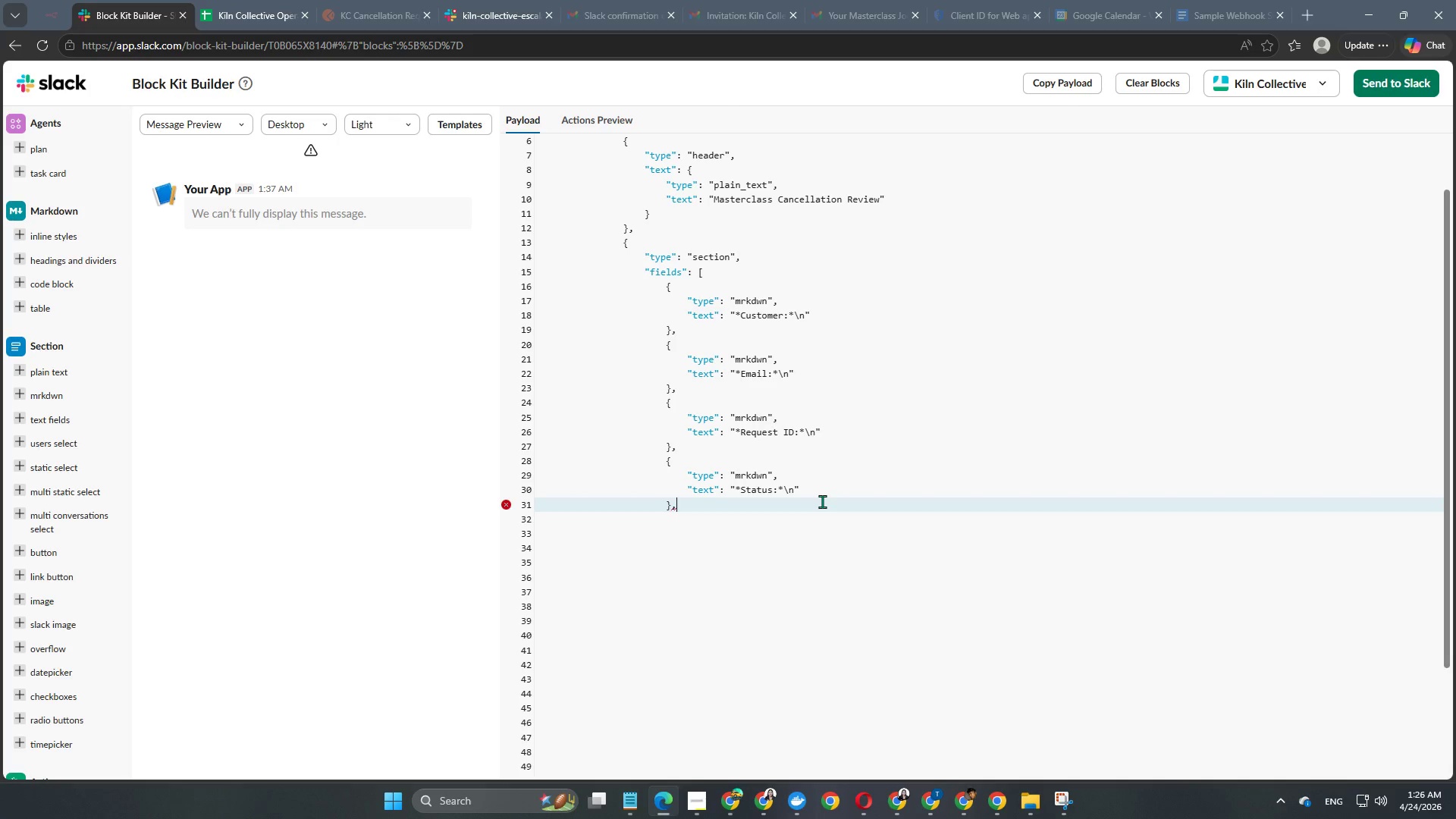 
key(Backspace)
 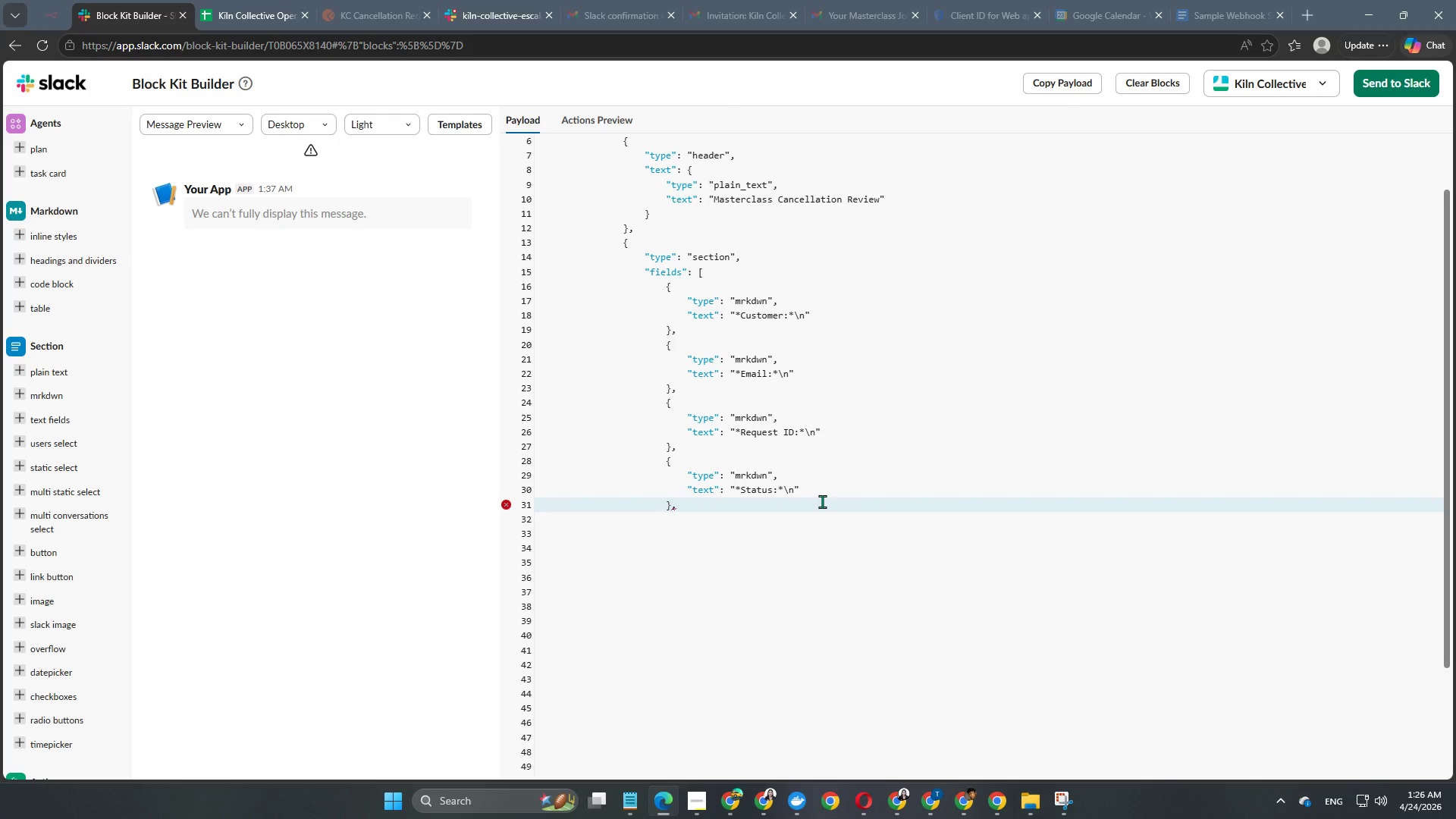 
key(Enter)
 